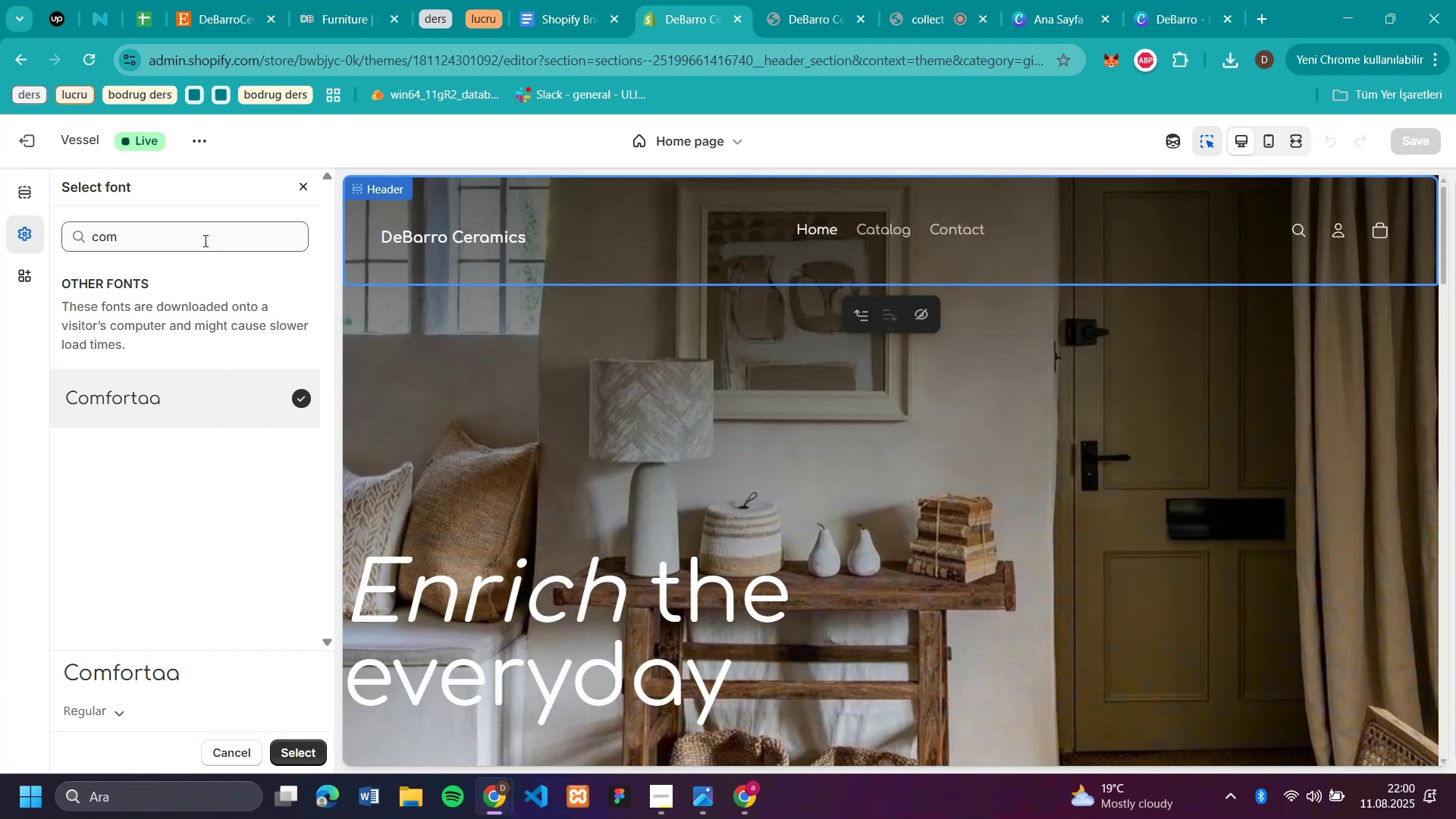 
left_click([204, 240])
 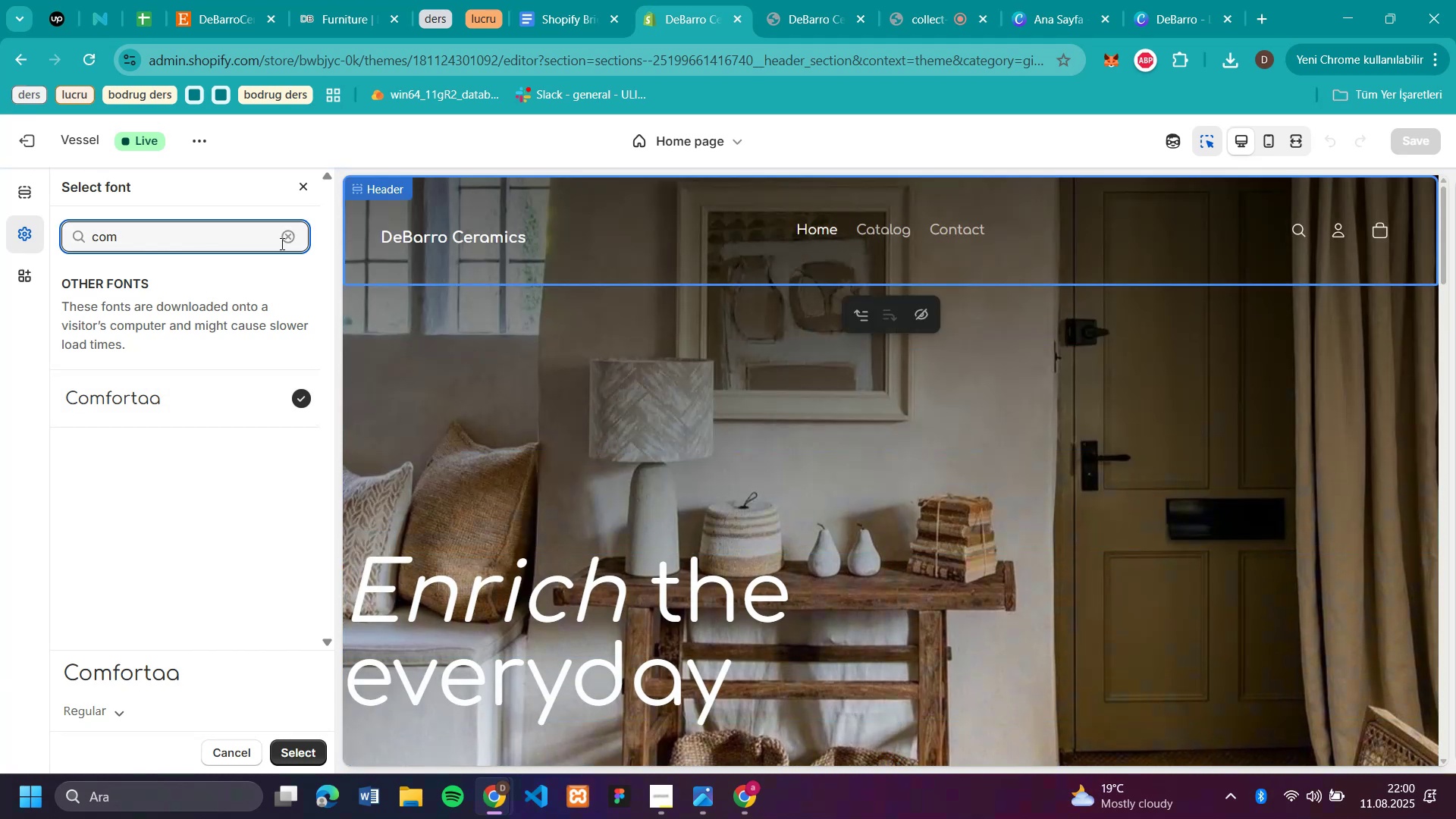 
left_click([293, 233])
 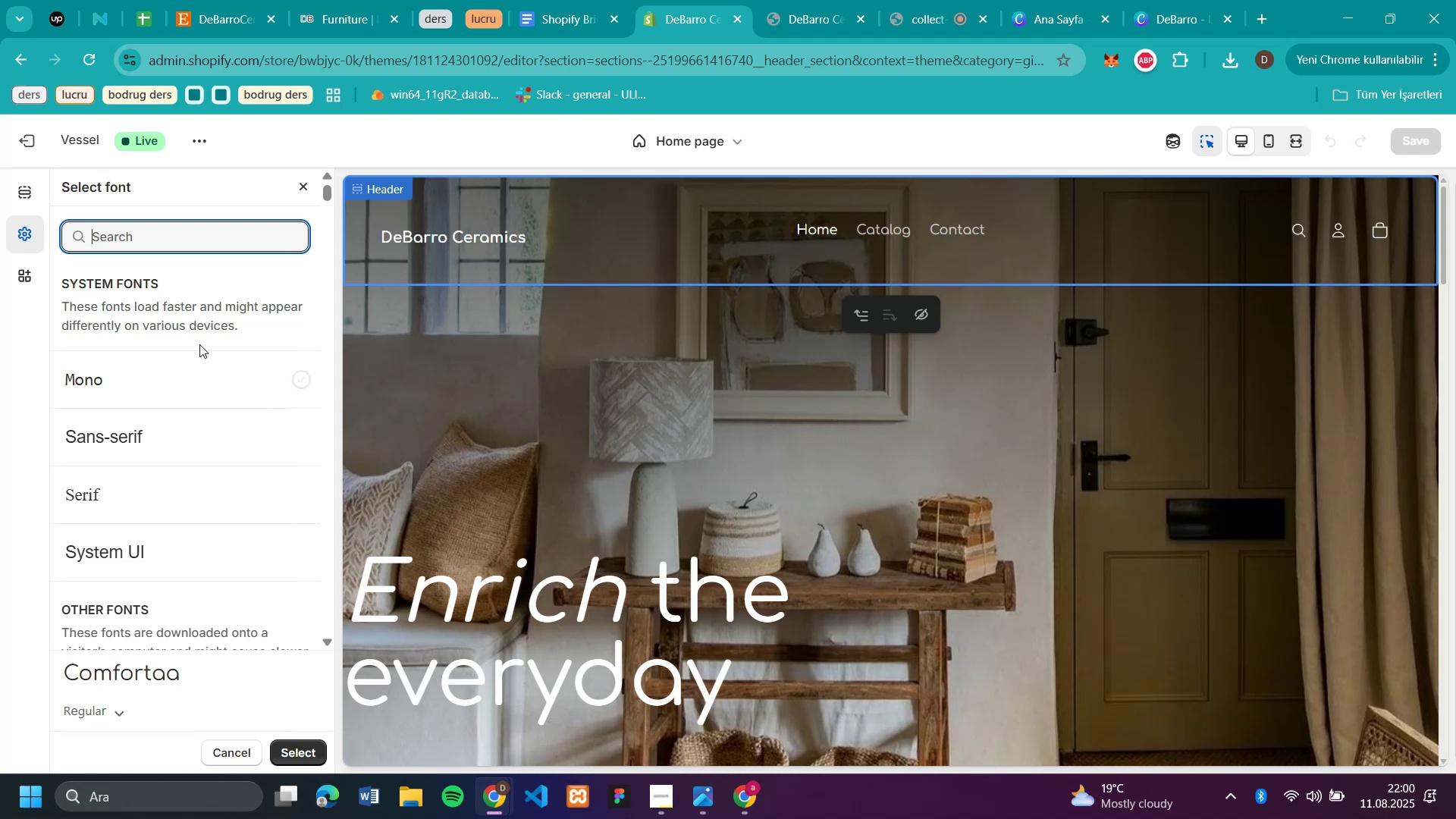 
scroll: coordinate [219, 401], scroll_direction: down, amount: 1.0
 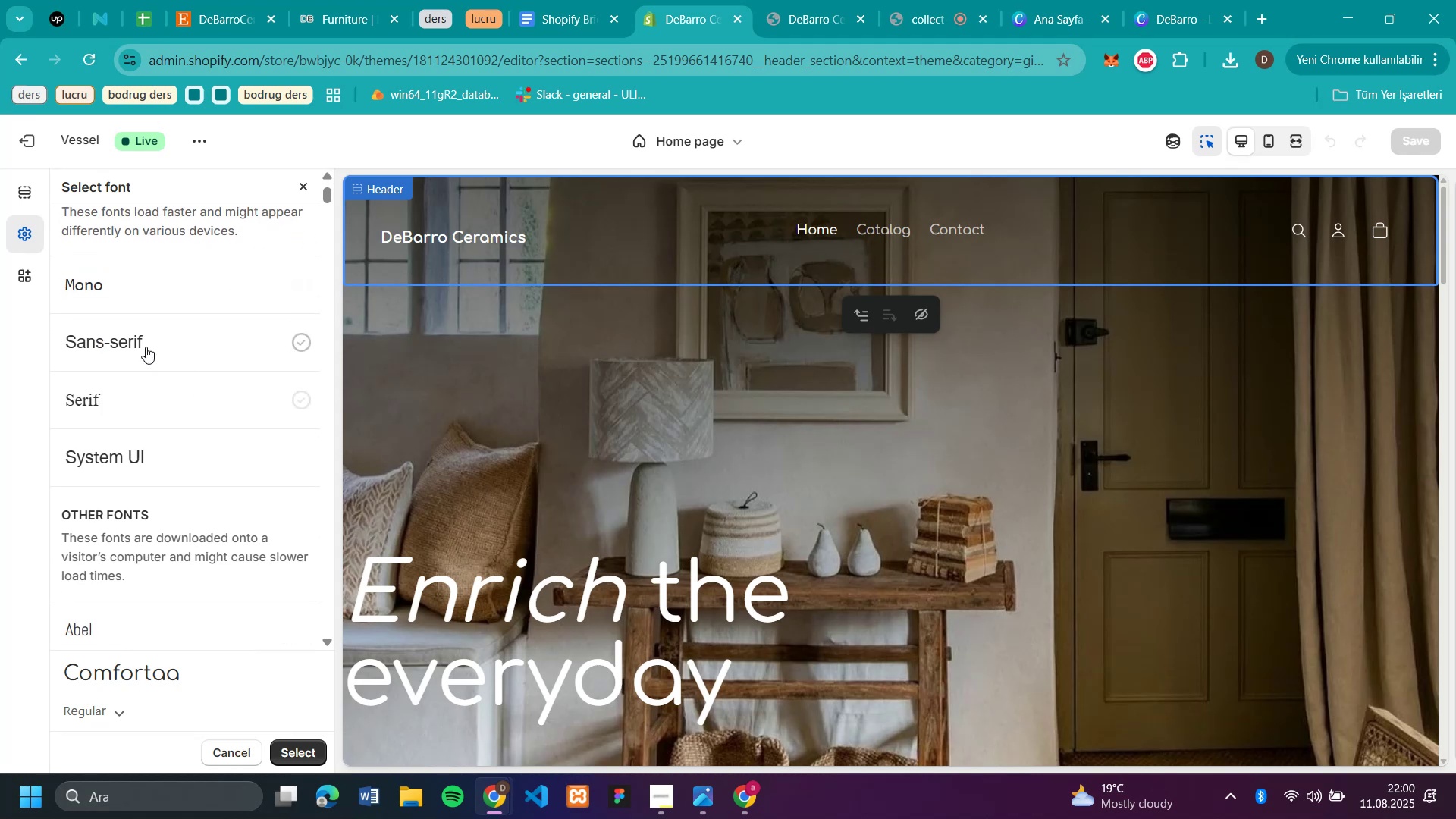 
left_click([143, 339])
 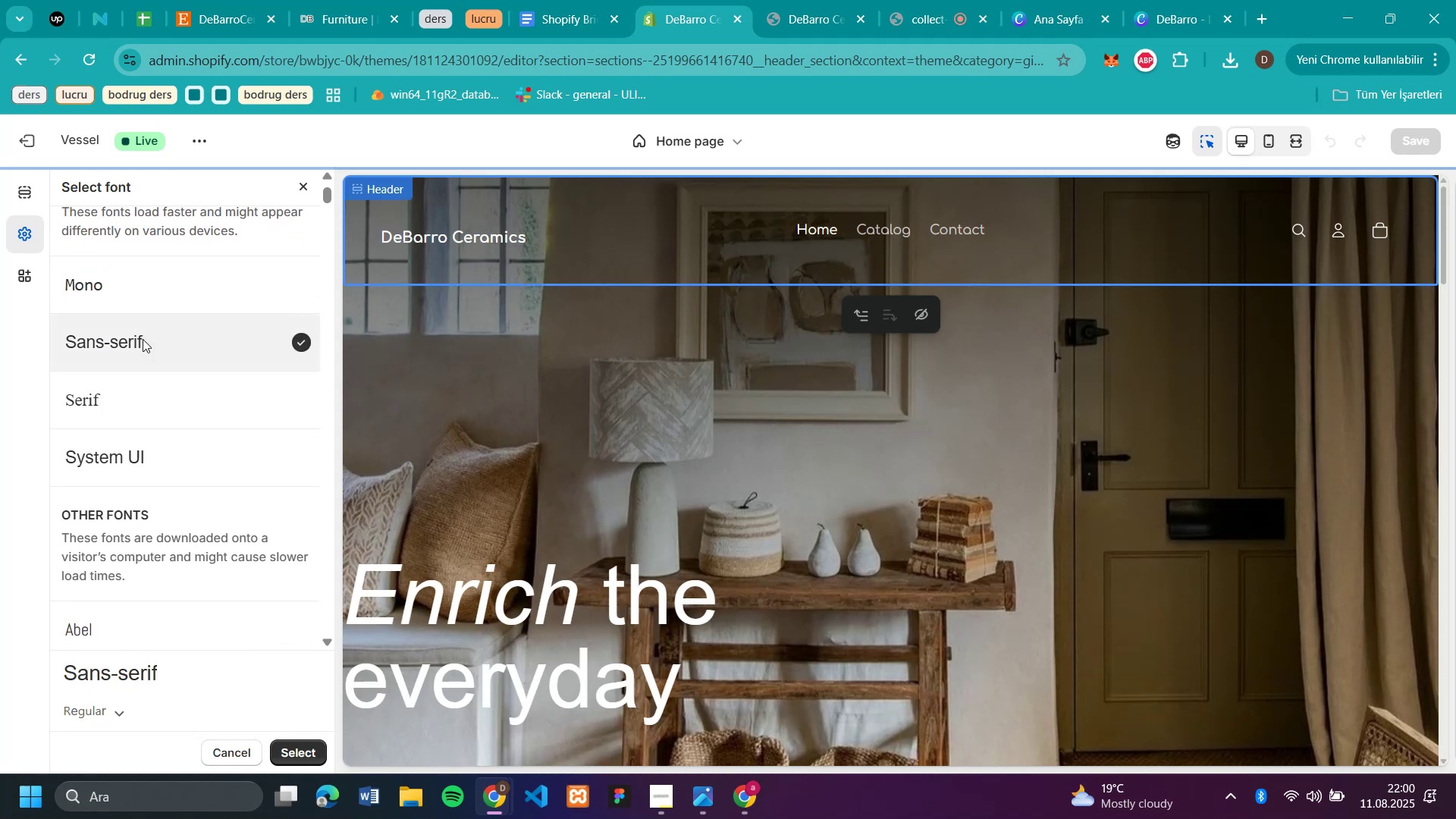 
scroll: coordinate [244, 426], scroll_direction: none, amount: 0.0
 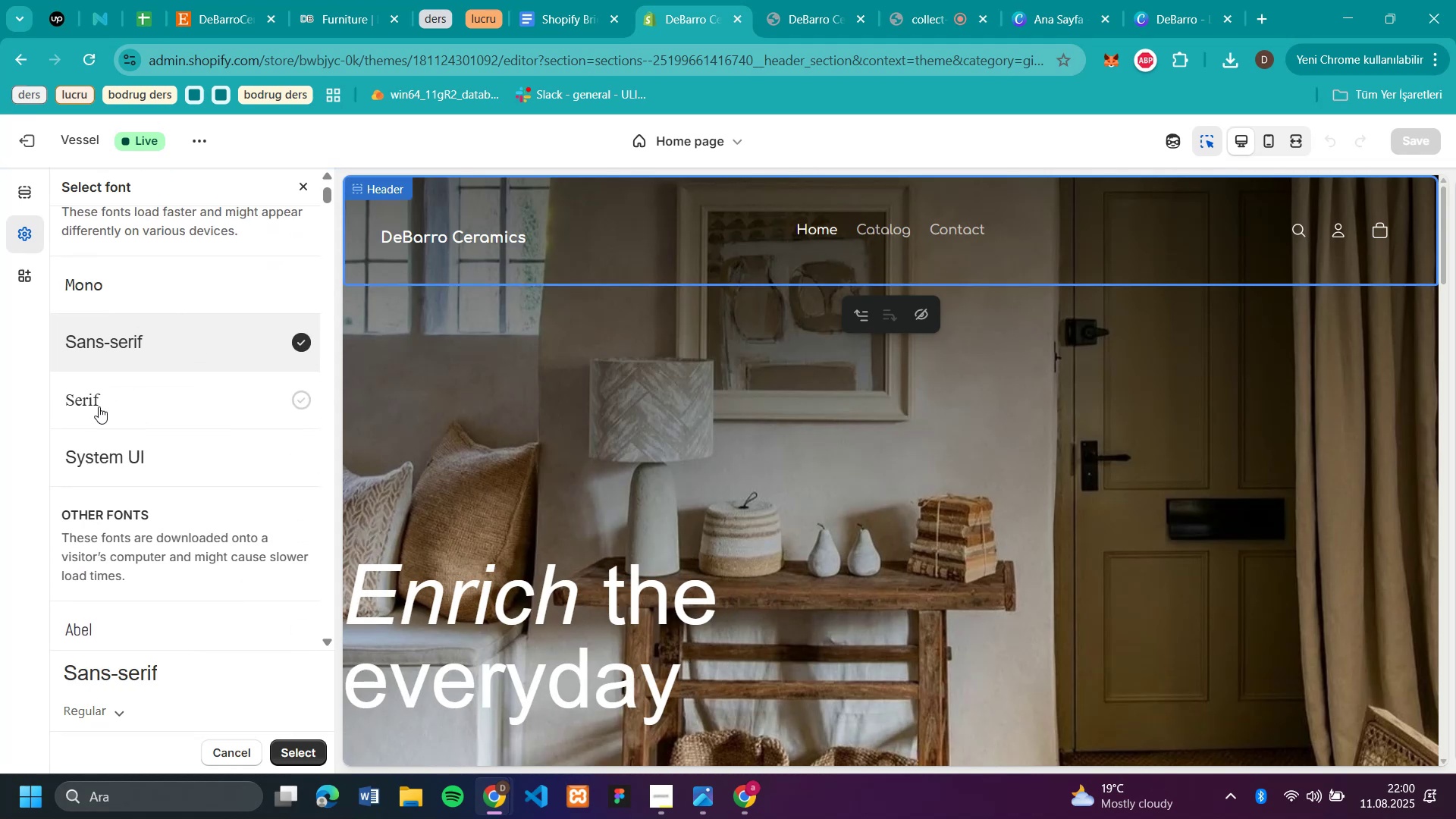 
left_click([96, 409])
 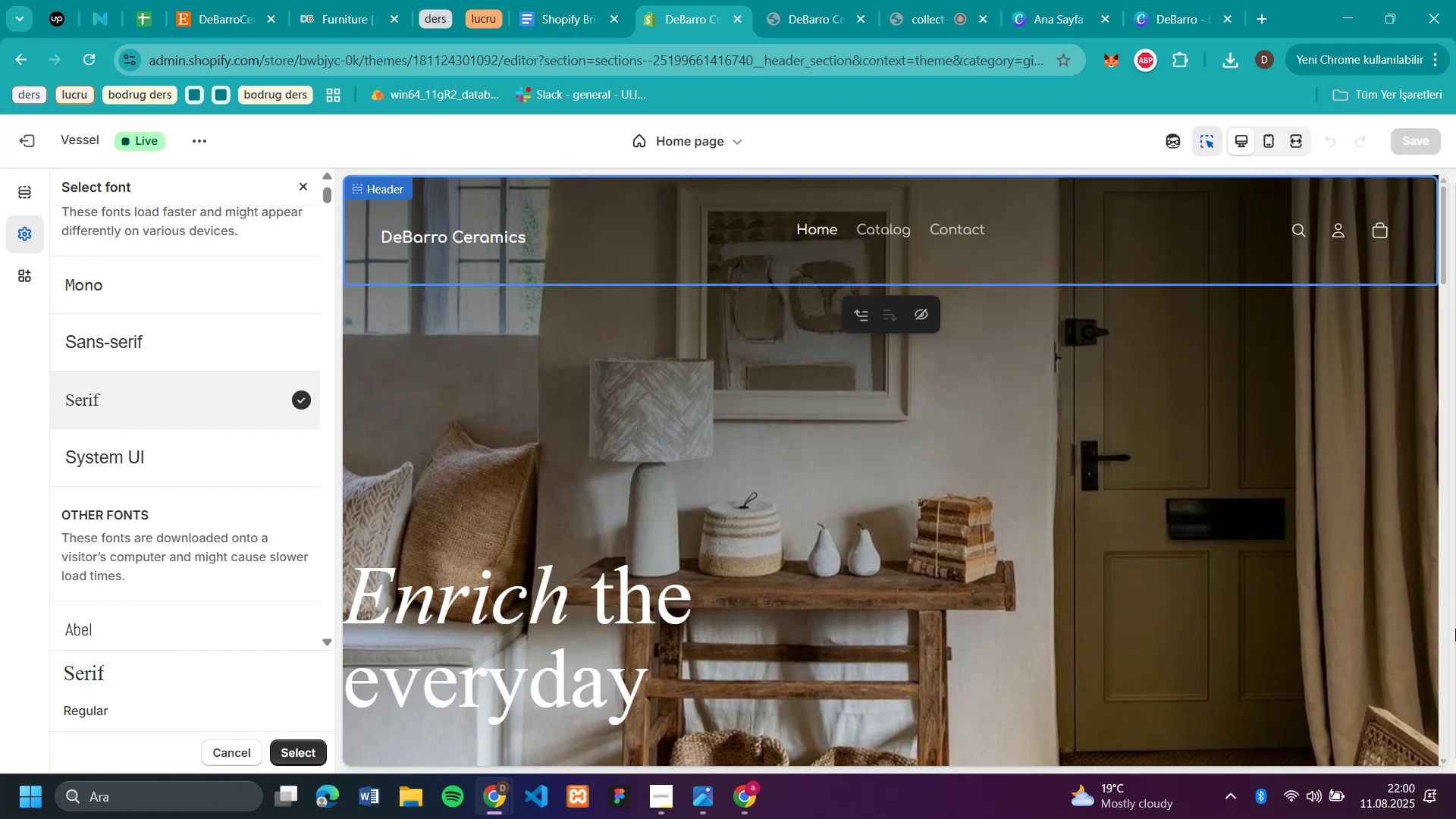 
wait(6.25)
 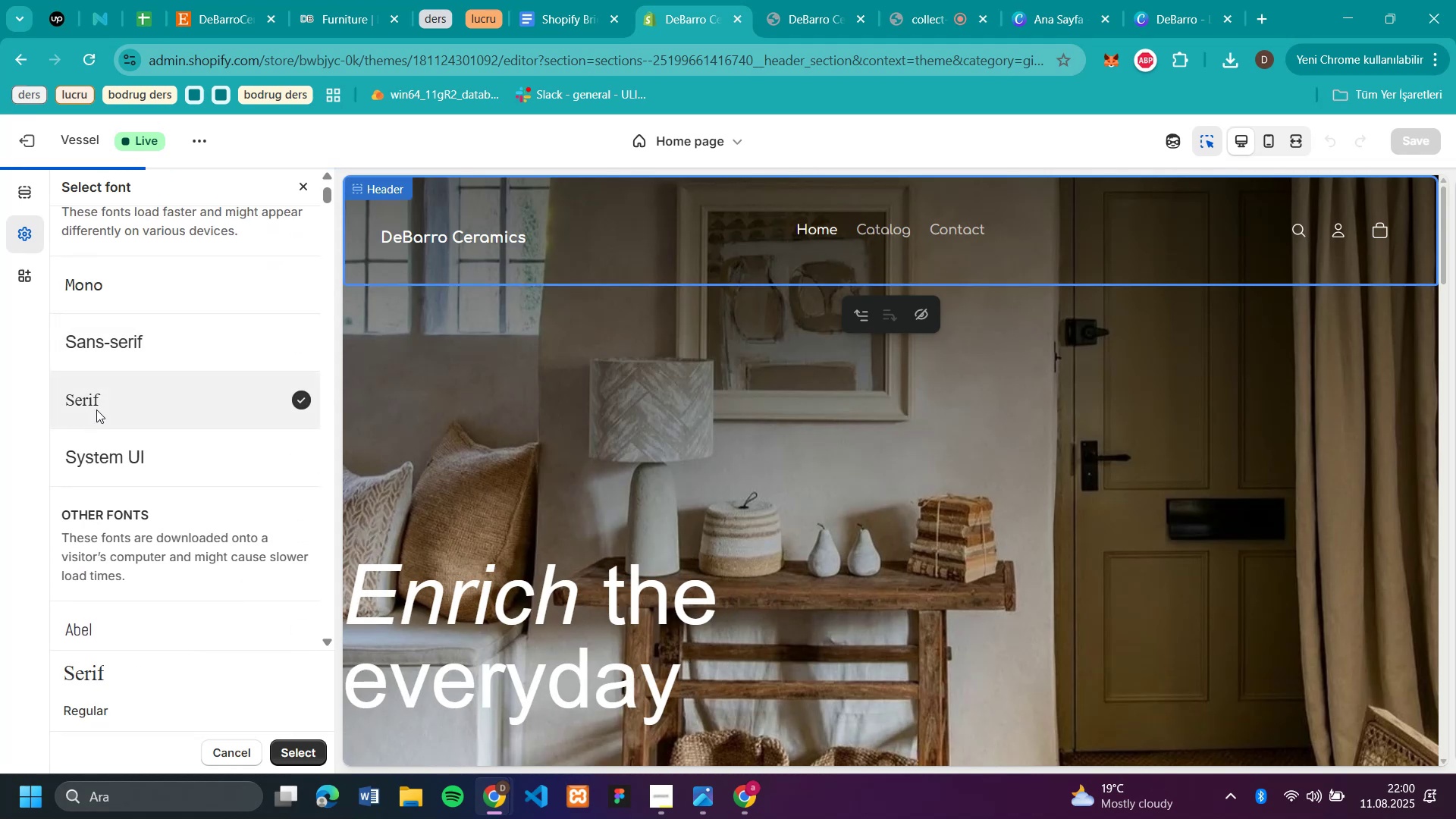 
scroll: coordinate [198, 469], scroll_direction: down, amount: 8.0
 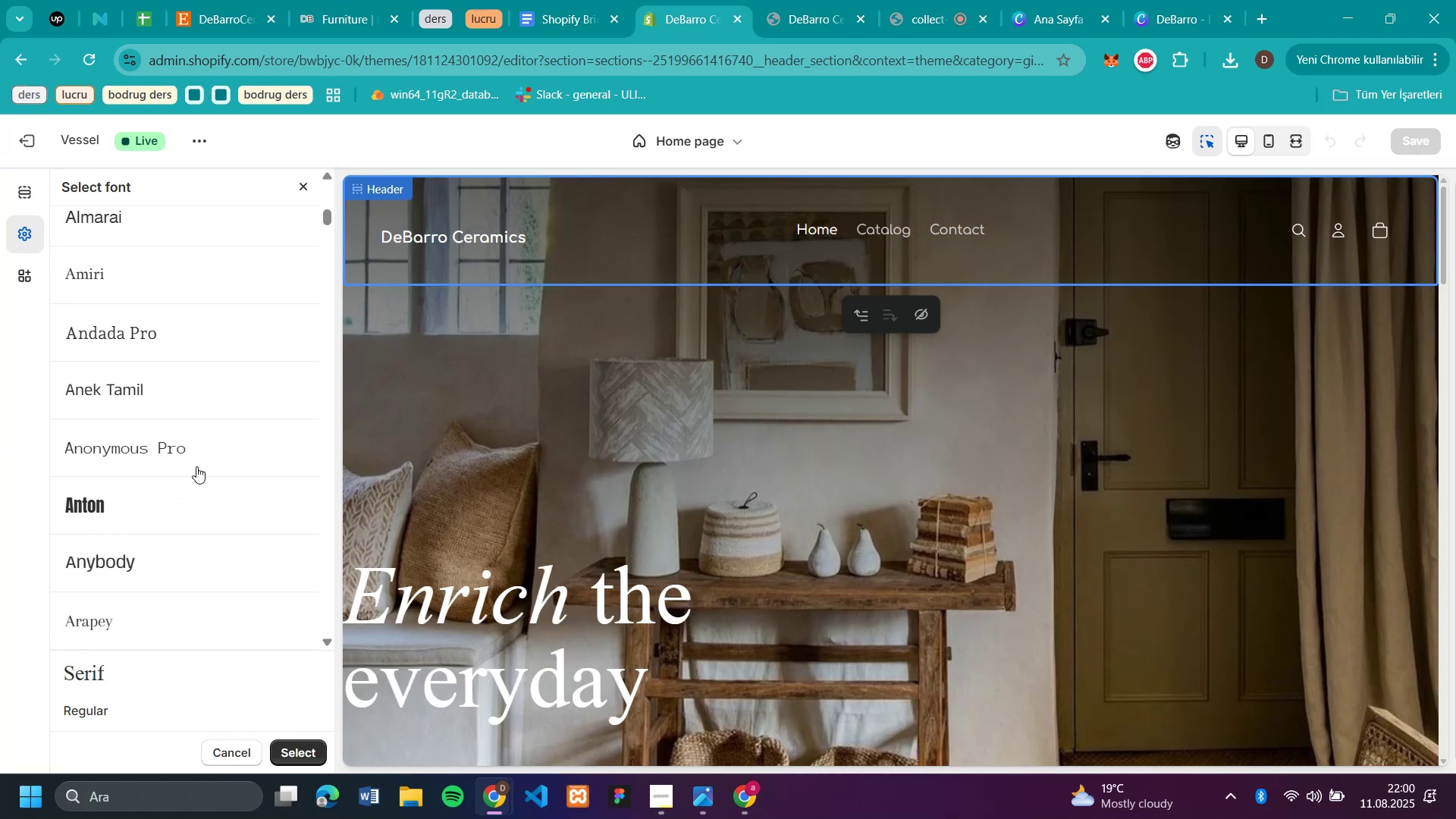 
left_click([183, 446])
 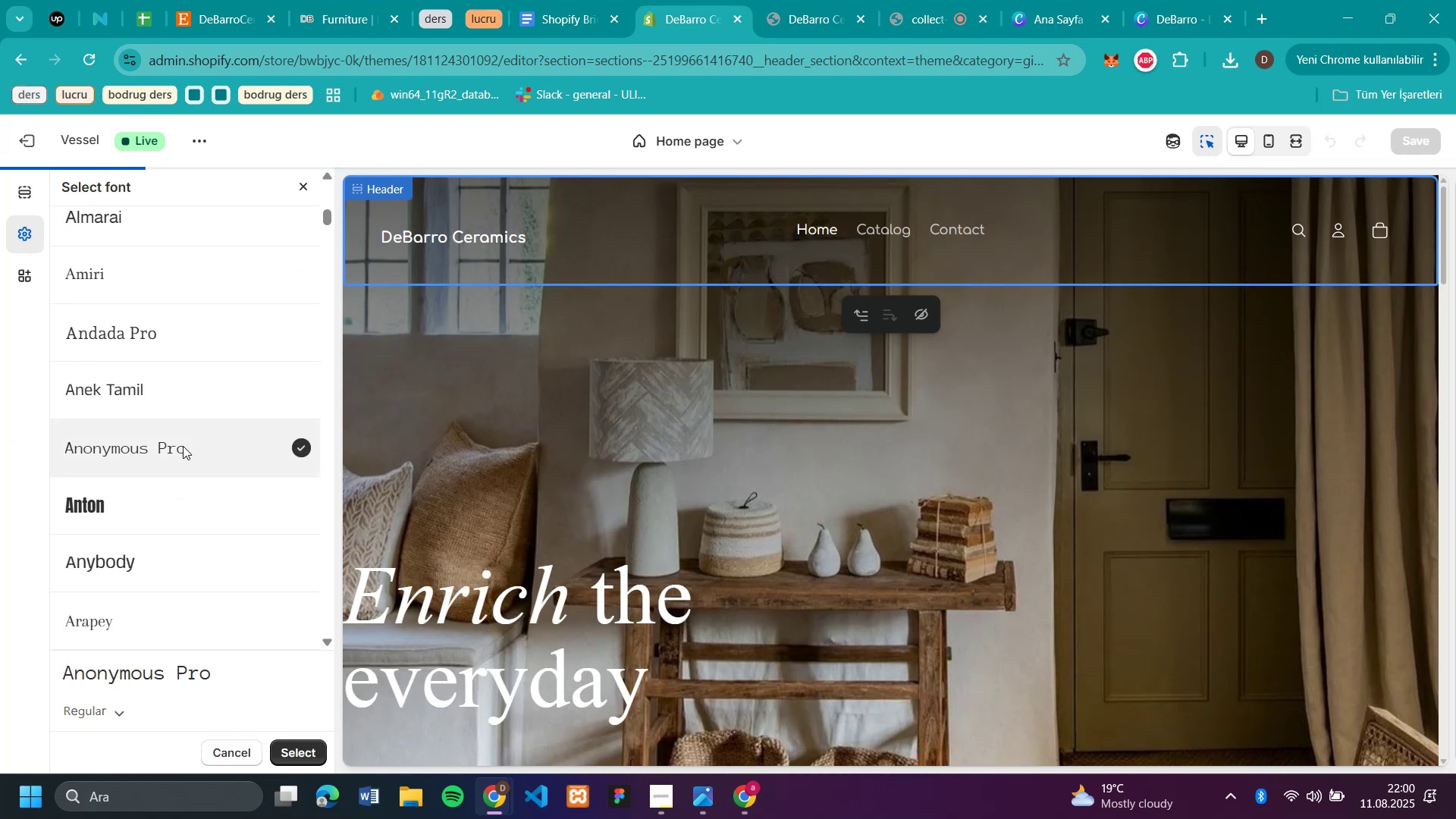 
scroll: coordinate [183, 446], scroll_direction: down, amount: 11.0
 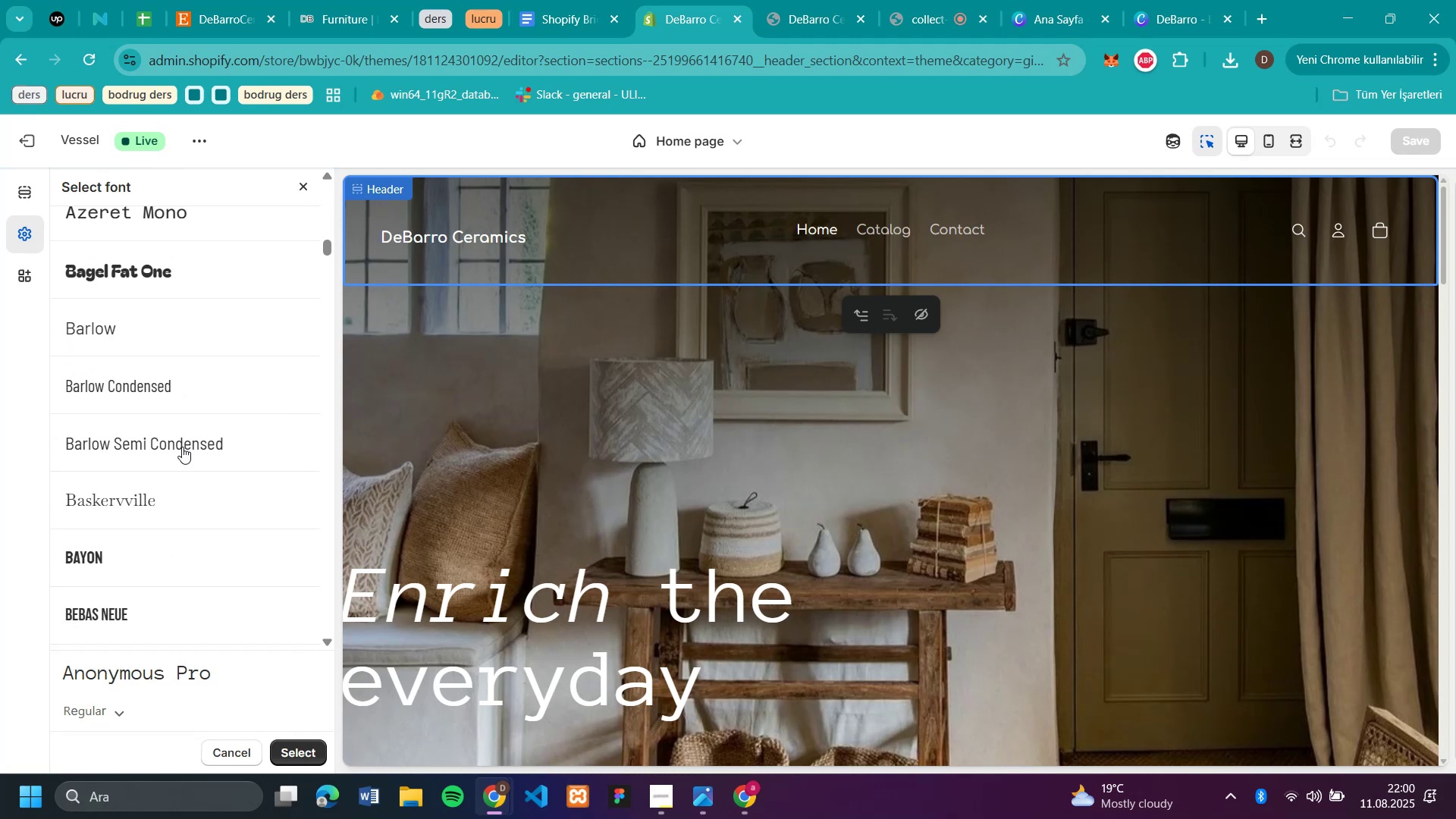 
left_click([158, 479])
 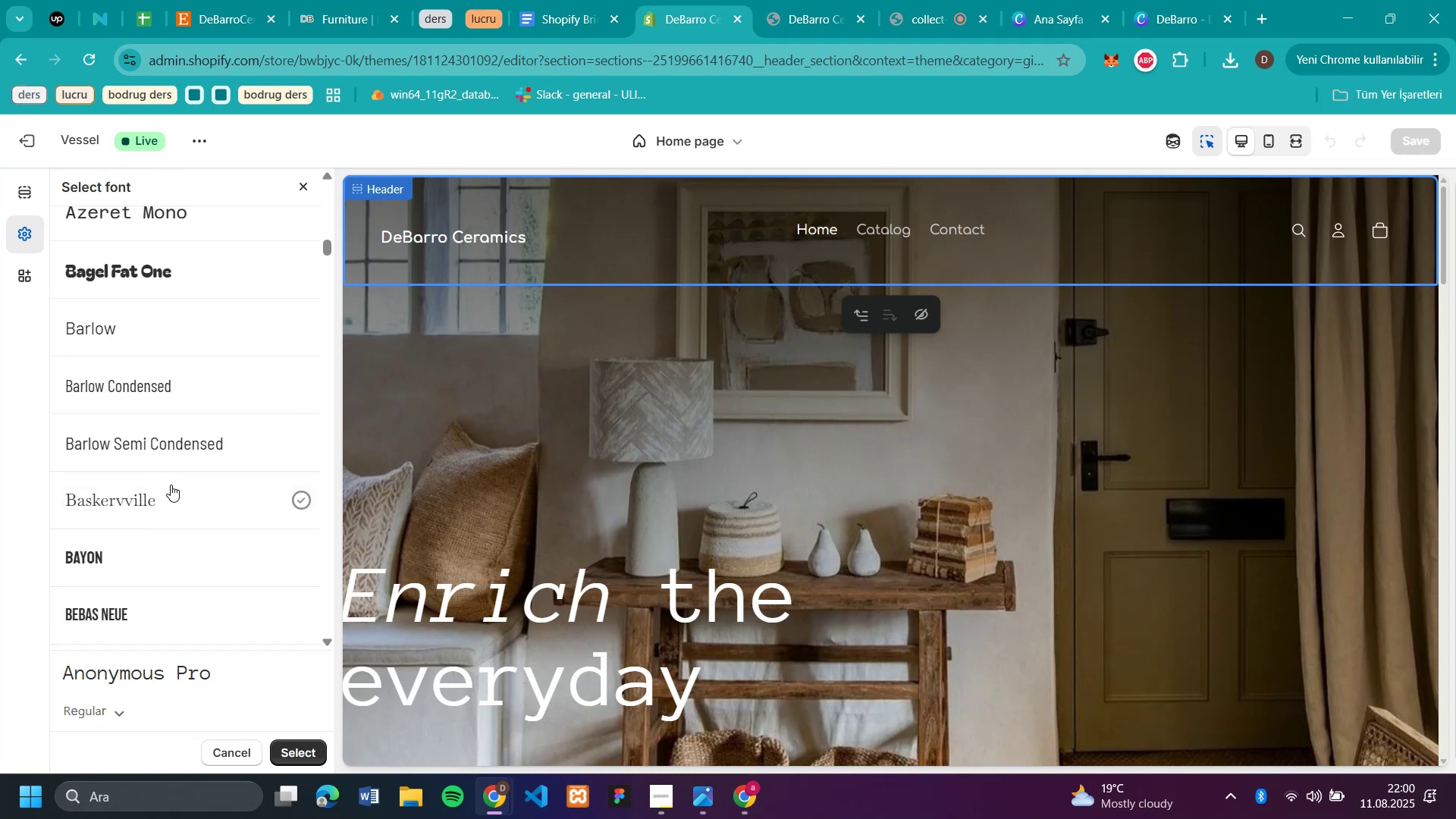 
wait(5.07)
 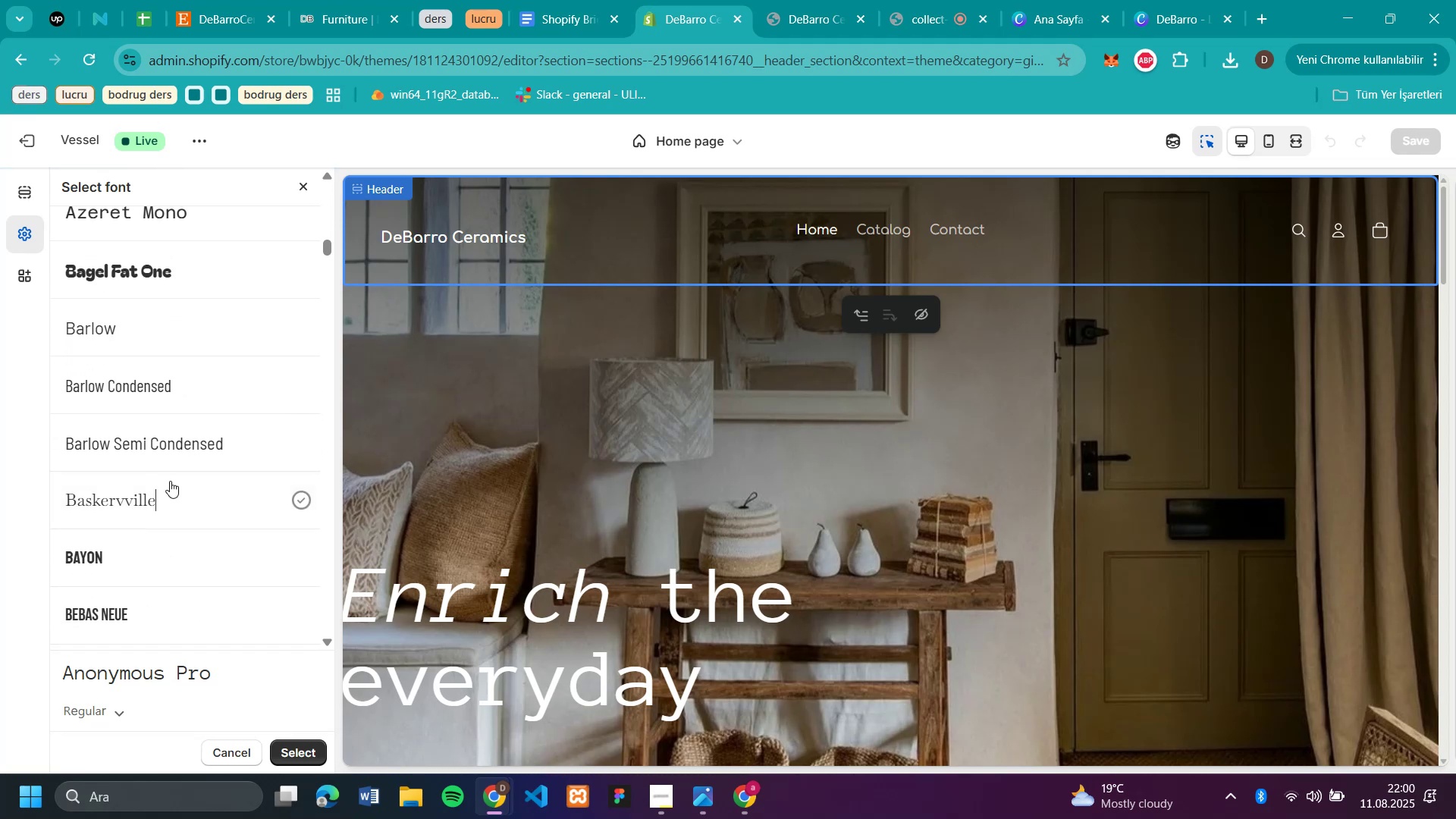 
left_click([149, 502])
 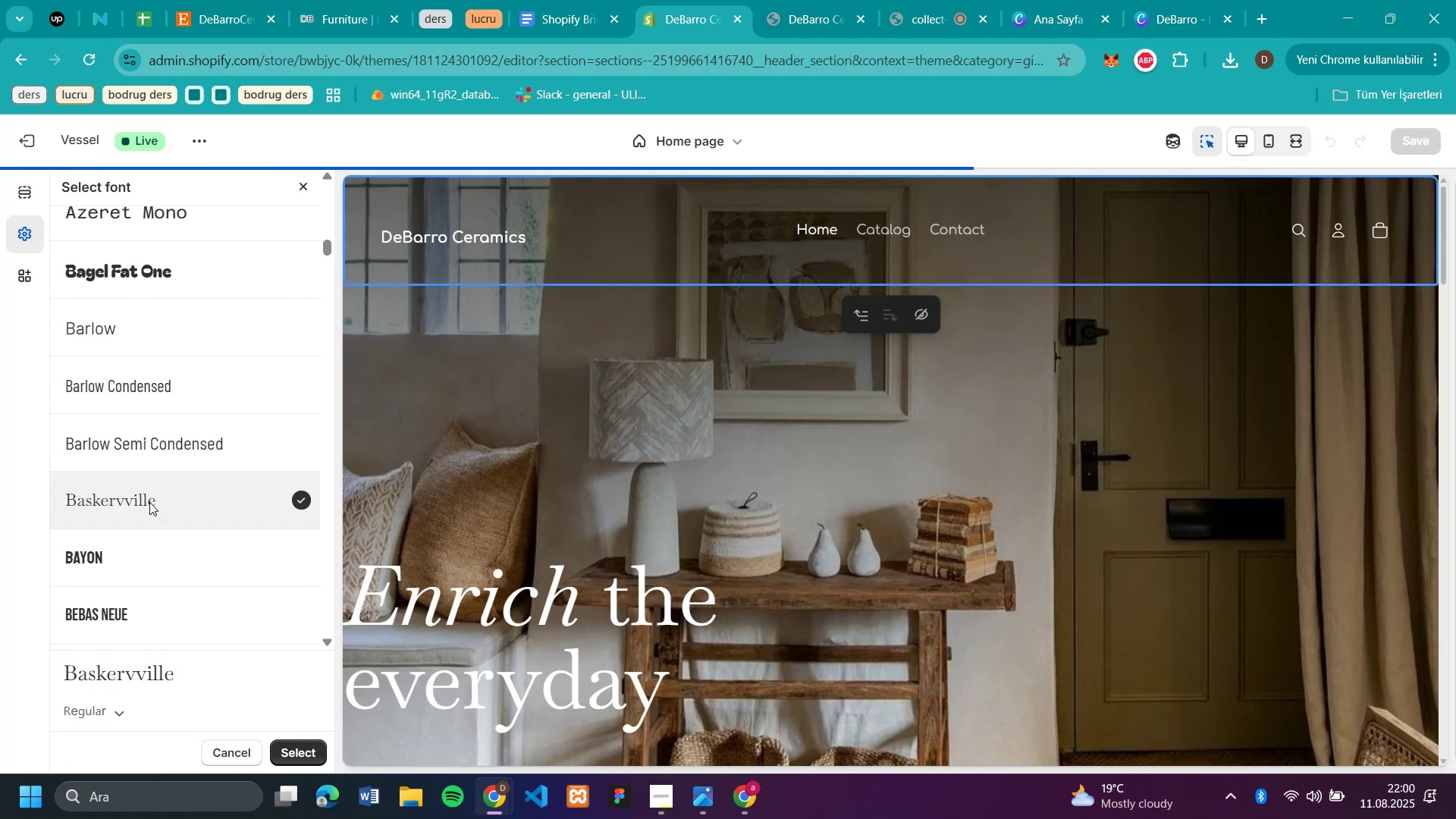 
wait(8.07)
 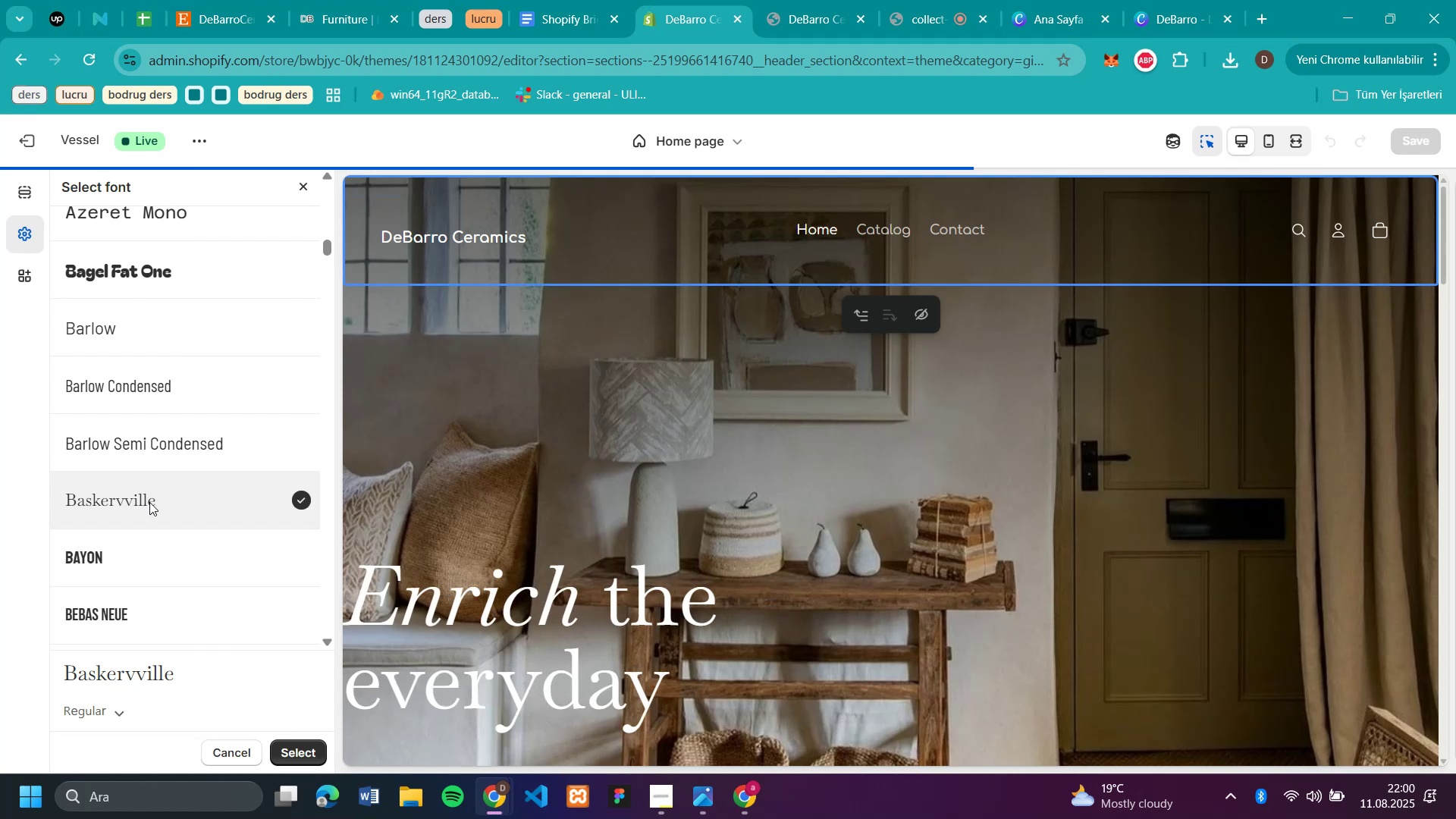 
scroll: coordinate [168, 516], scroll_direction: down, amount: 2.0
 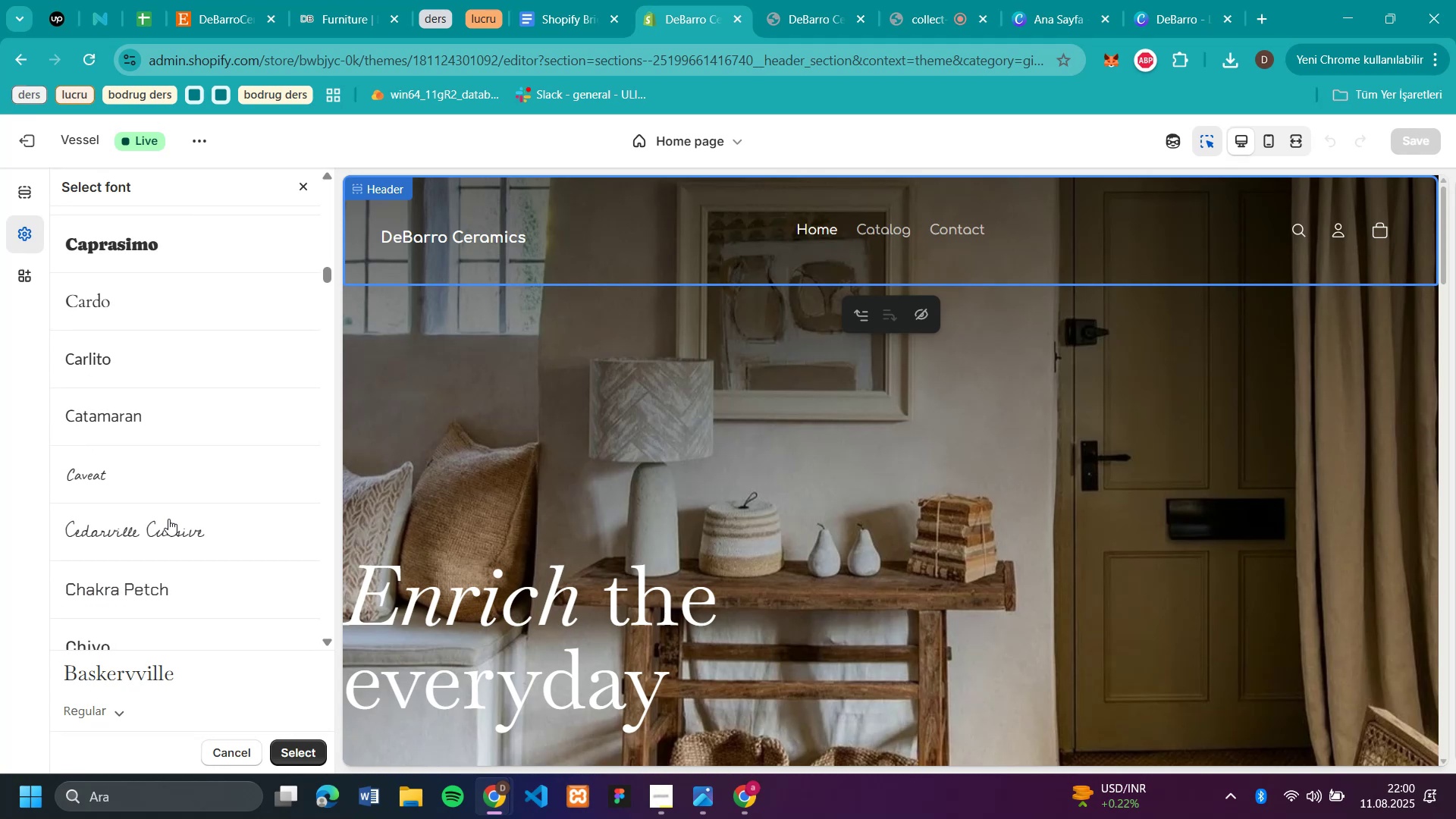 
left_click([166, 529])
 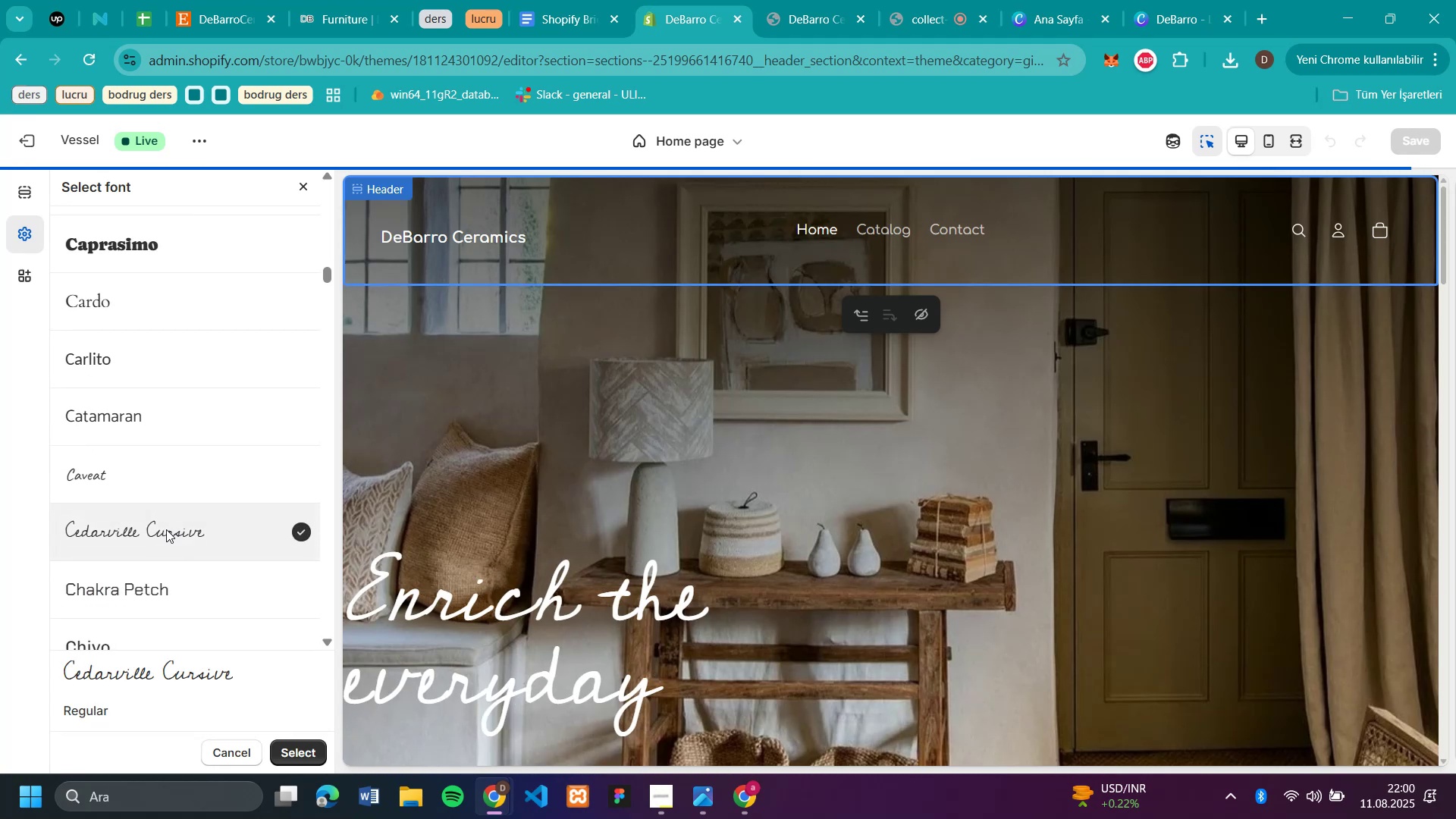 
left_click([171, 477])
 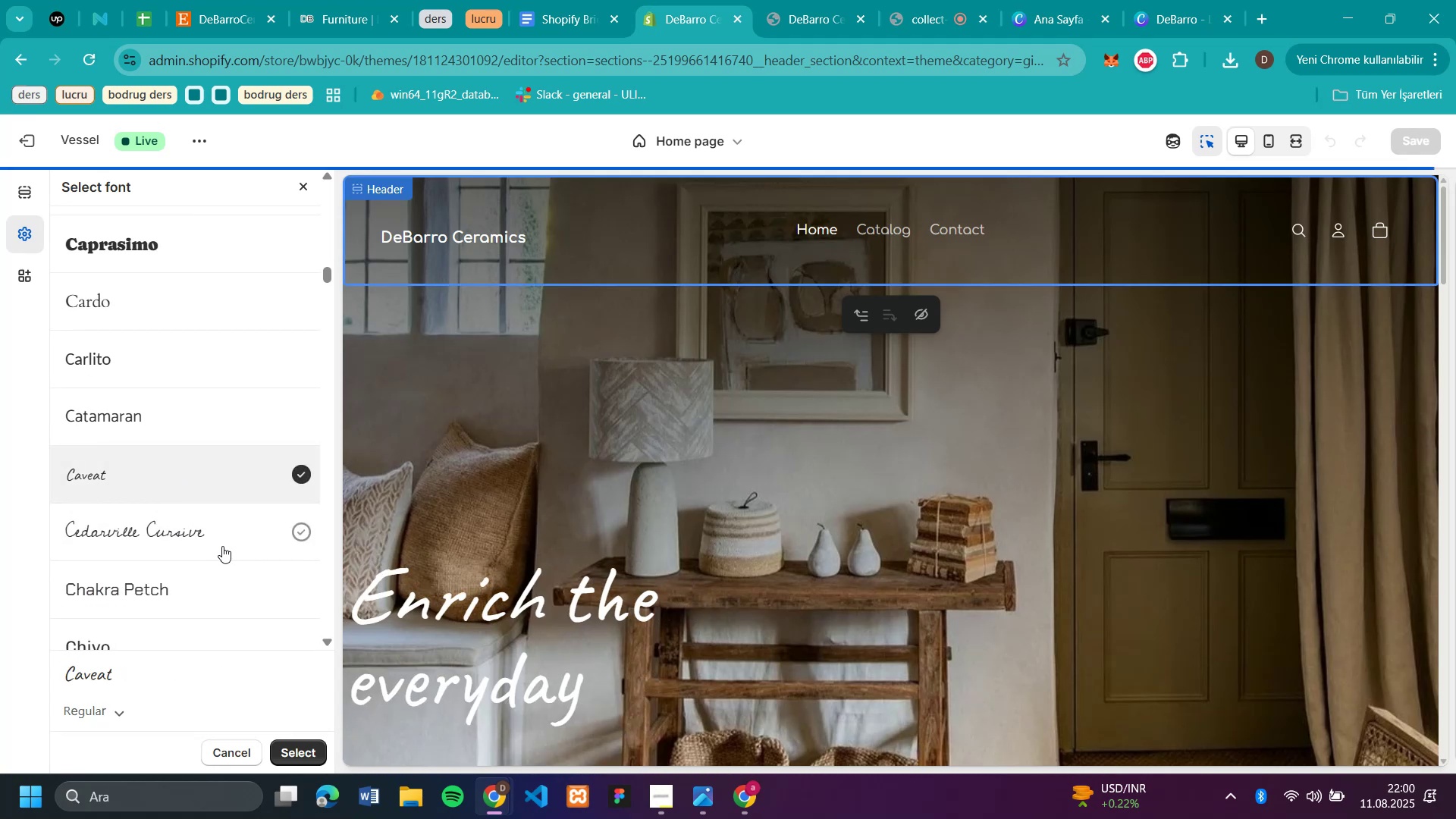 
scroll: coordinate [205, 519], scroll_direction: down, amount: 14.0
 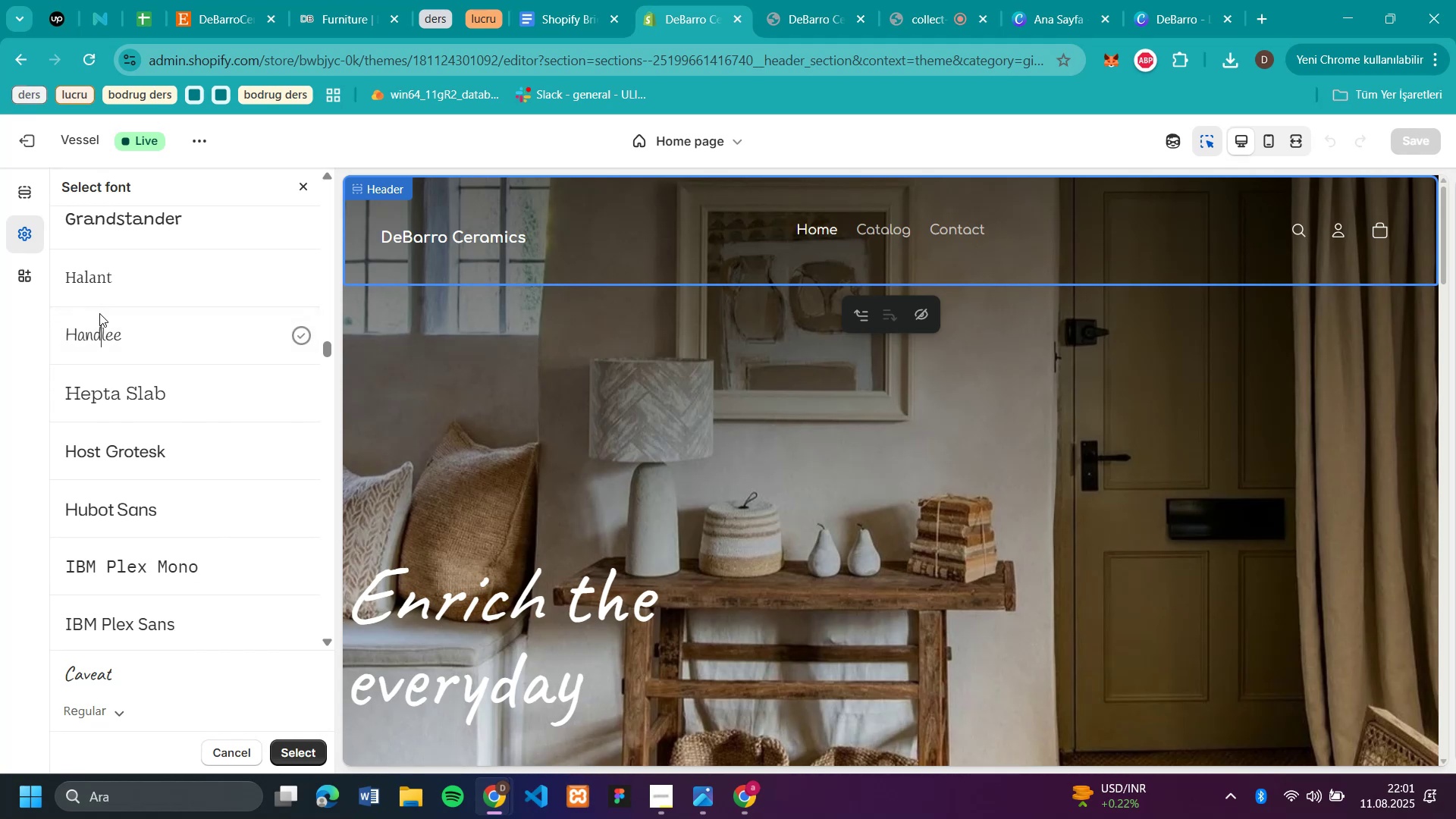 
left_click([102, 322])
 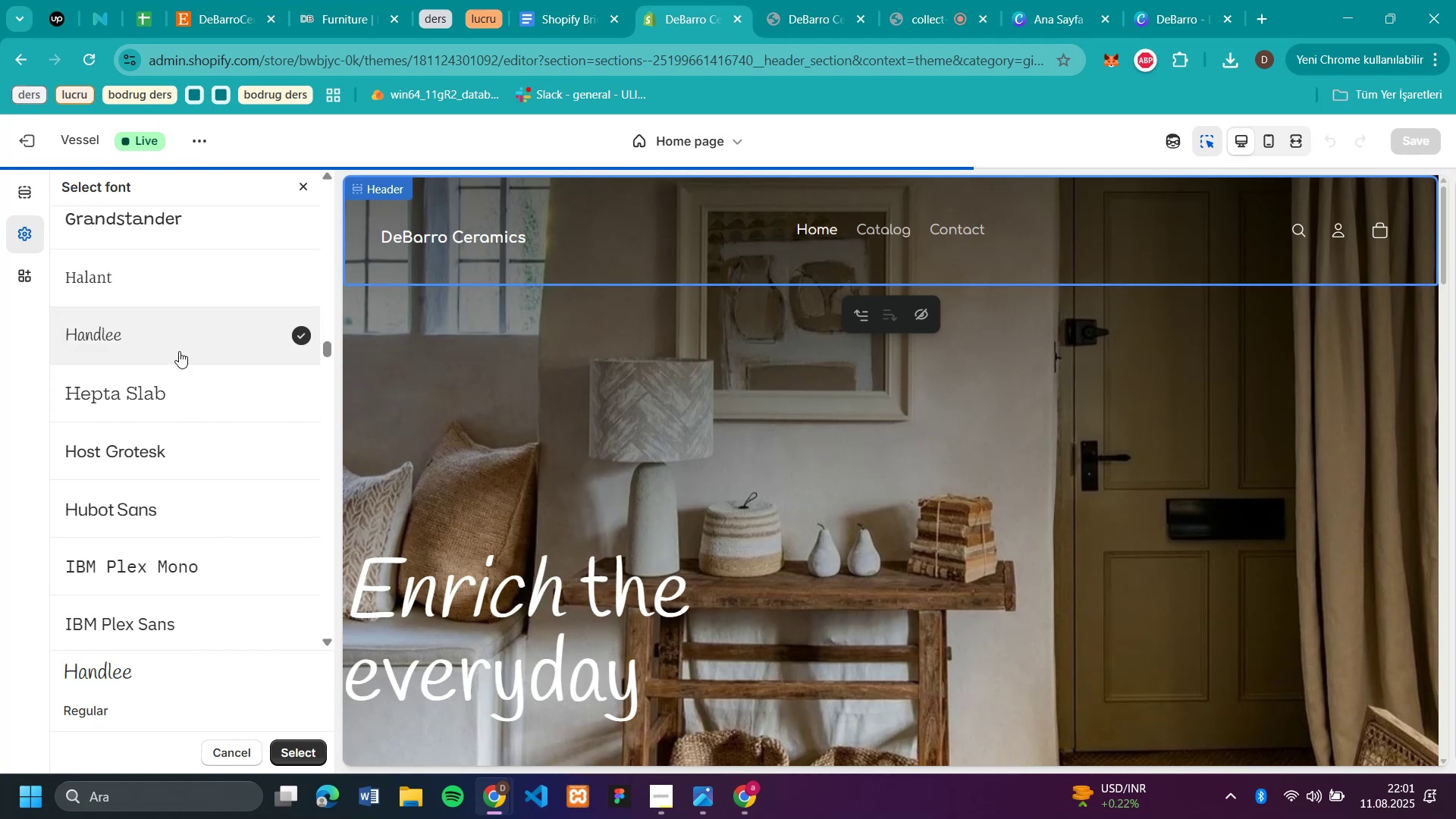 
scroll: coordinate [168, 413], scroll_direction: down, amount: 10.0
 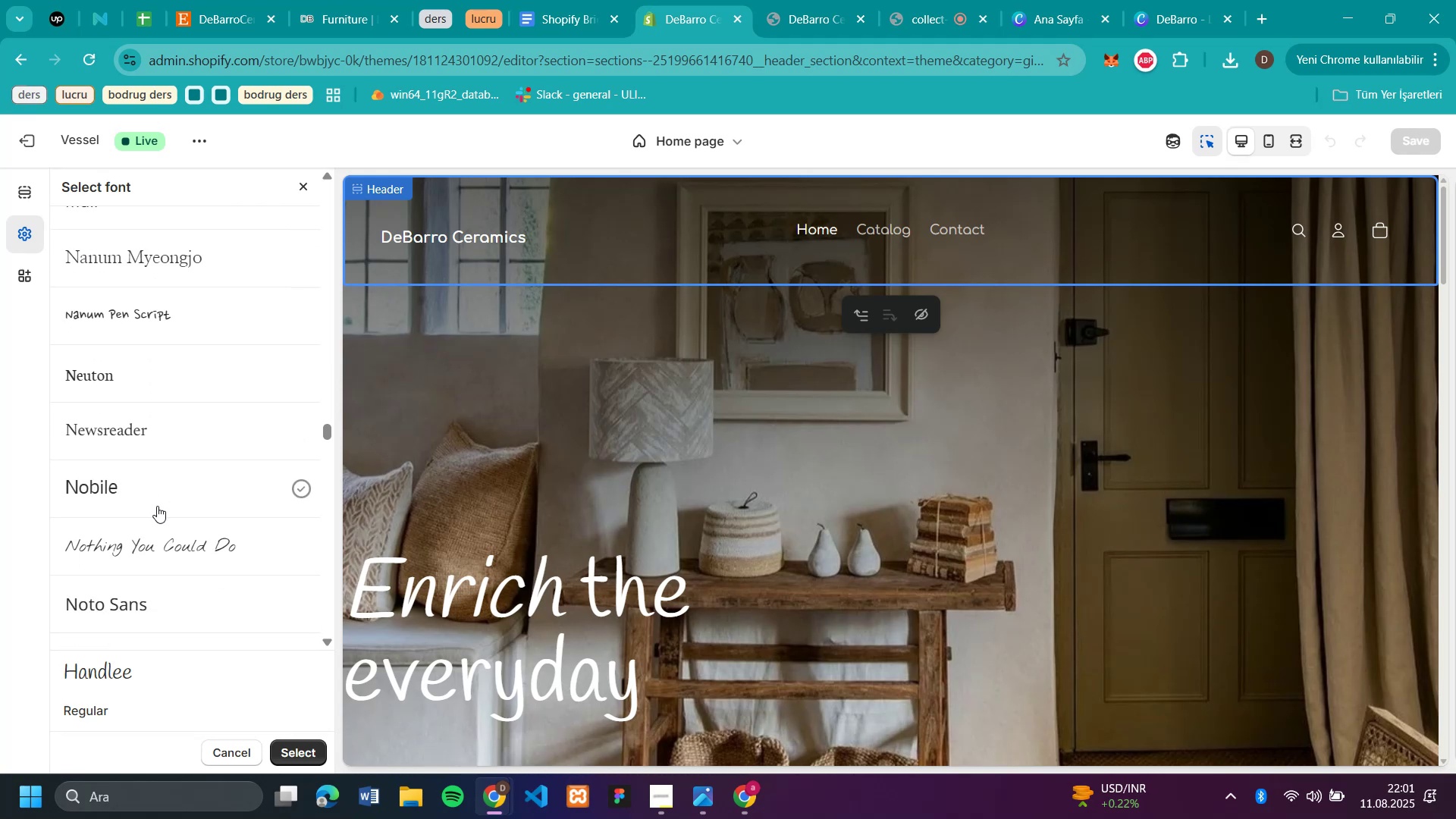 
left_click([136, 544])
 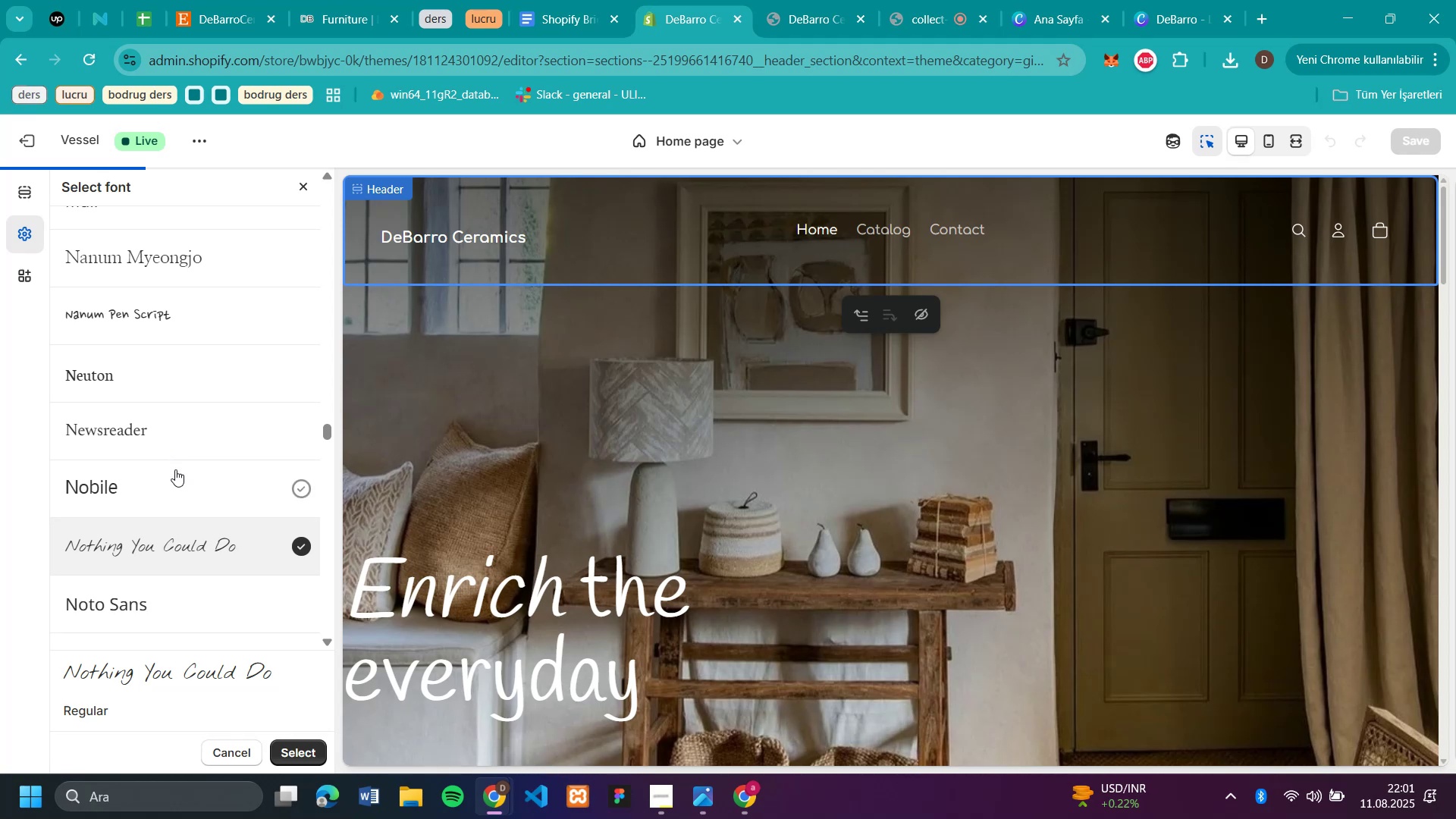 
scroll: coordinate [175, 469], scroll_direction: down, amount: 8.0
 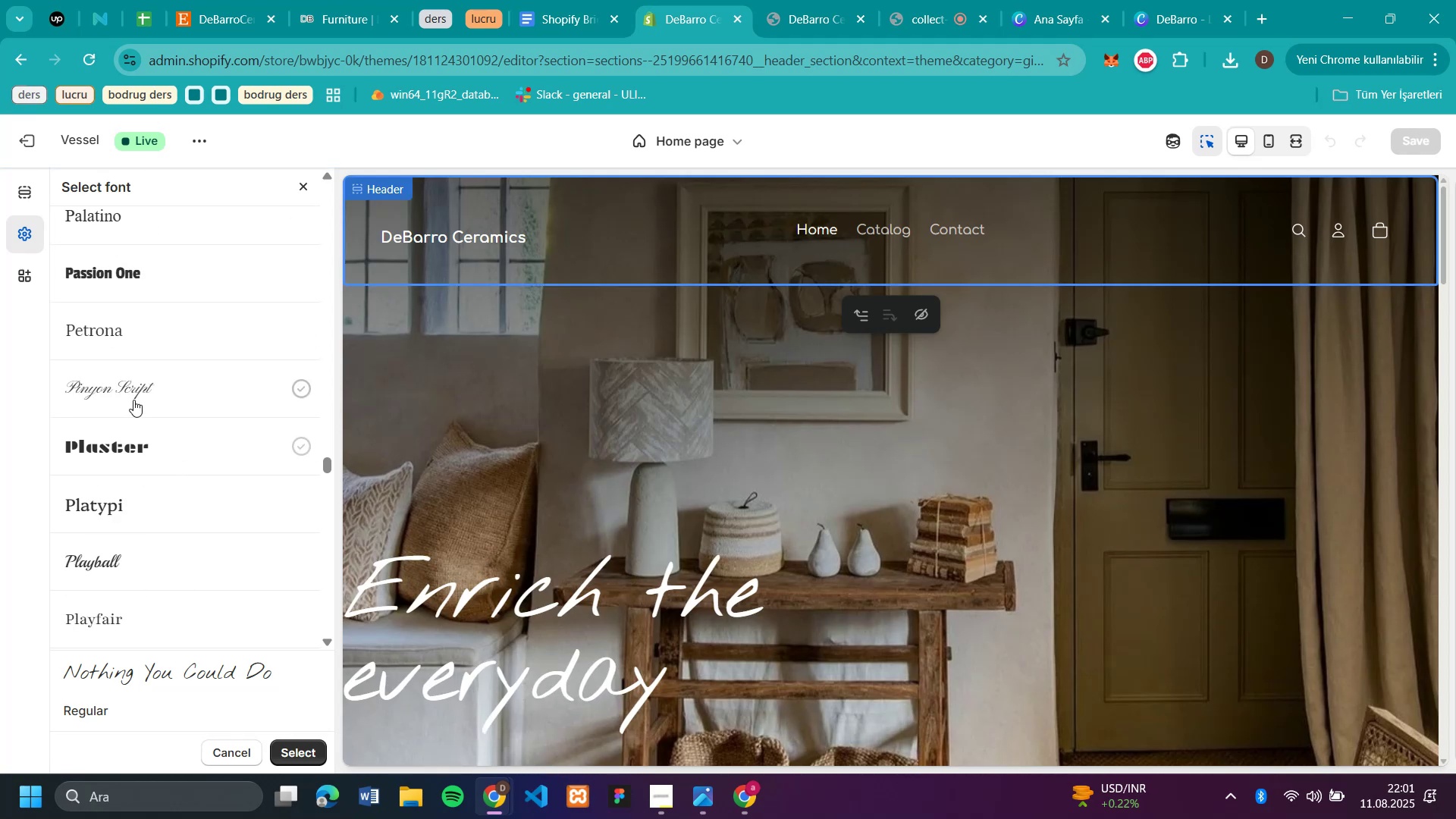 
left_click([134, 388])
 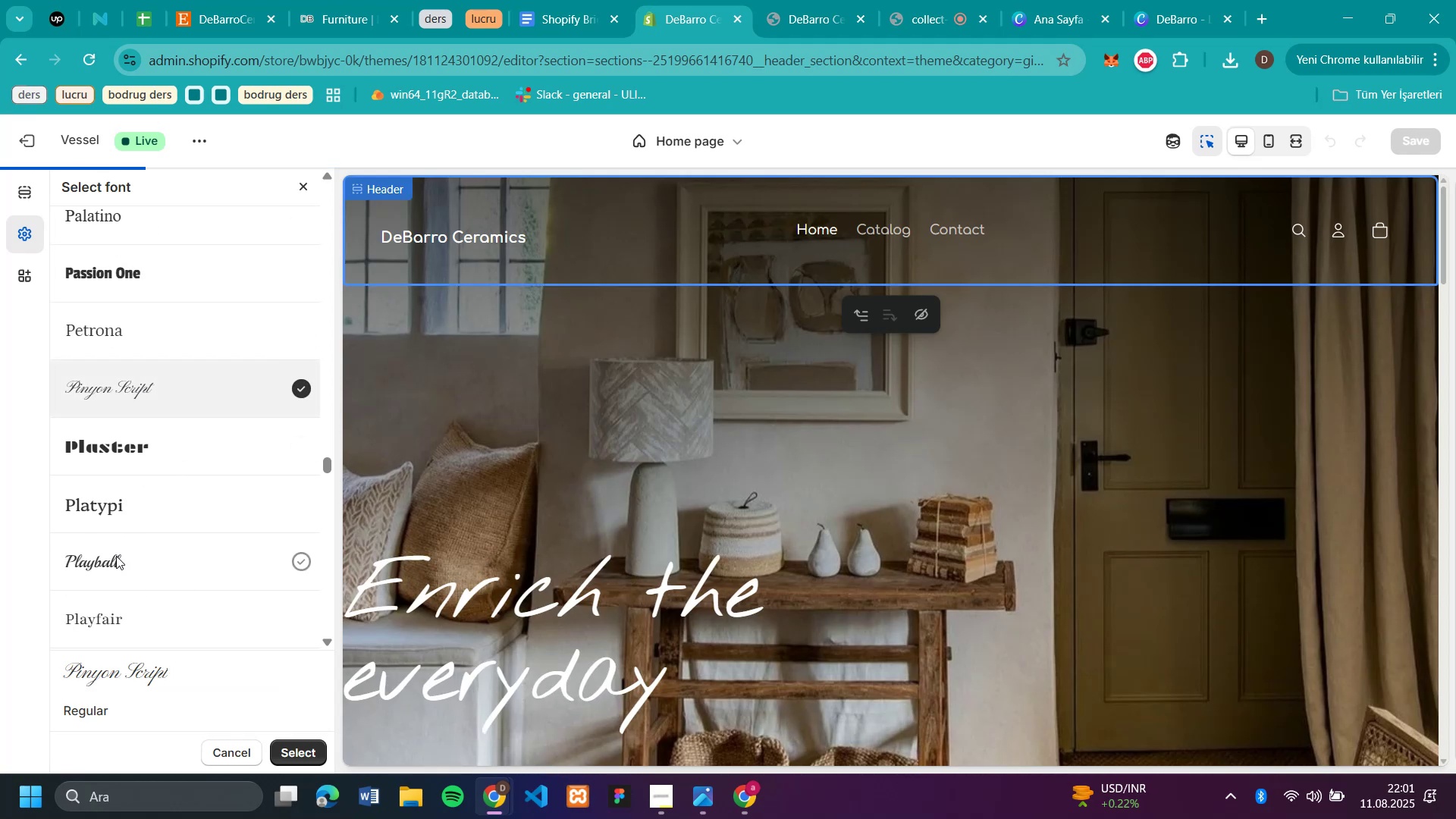 
left_click([116, 556])
 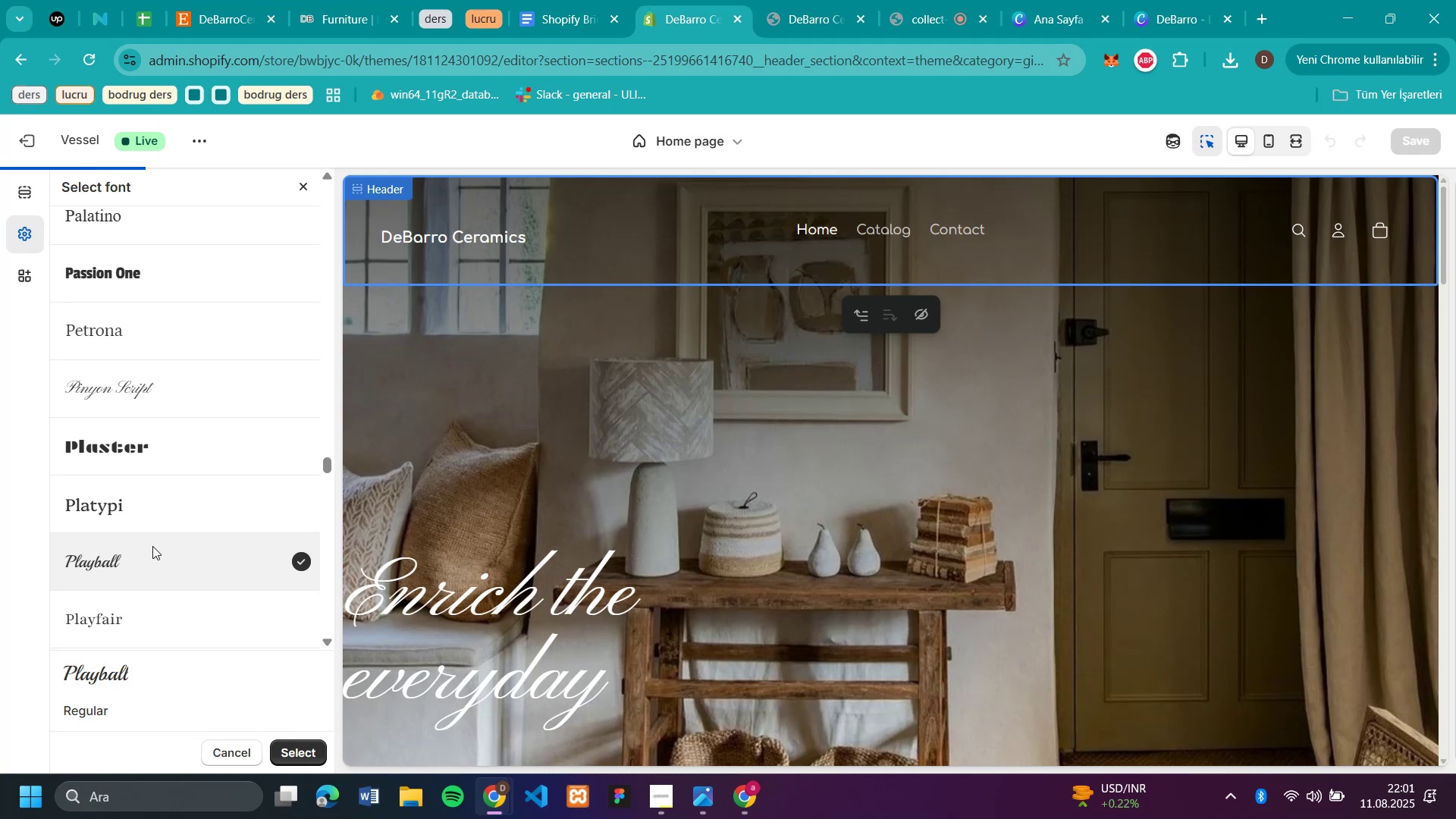 
scroll: coordinate [152, 546], scroll_direction: down, amount: 4.0
 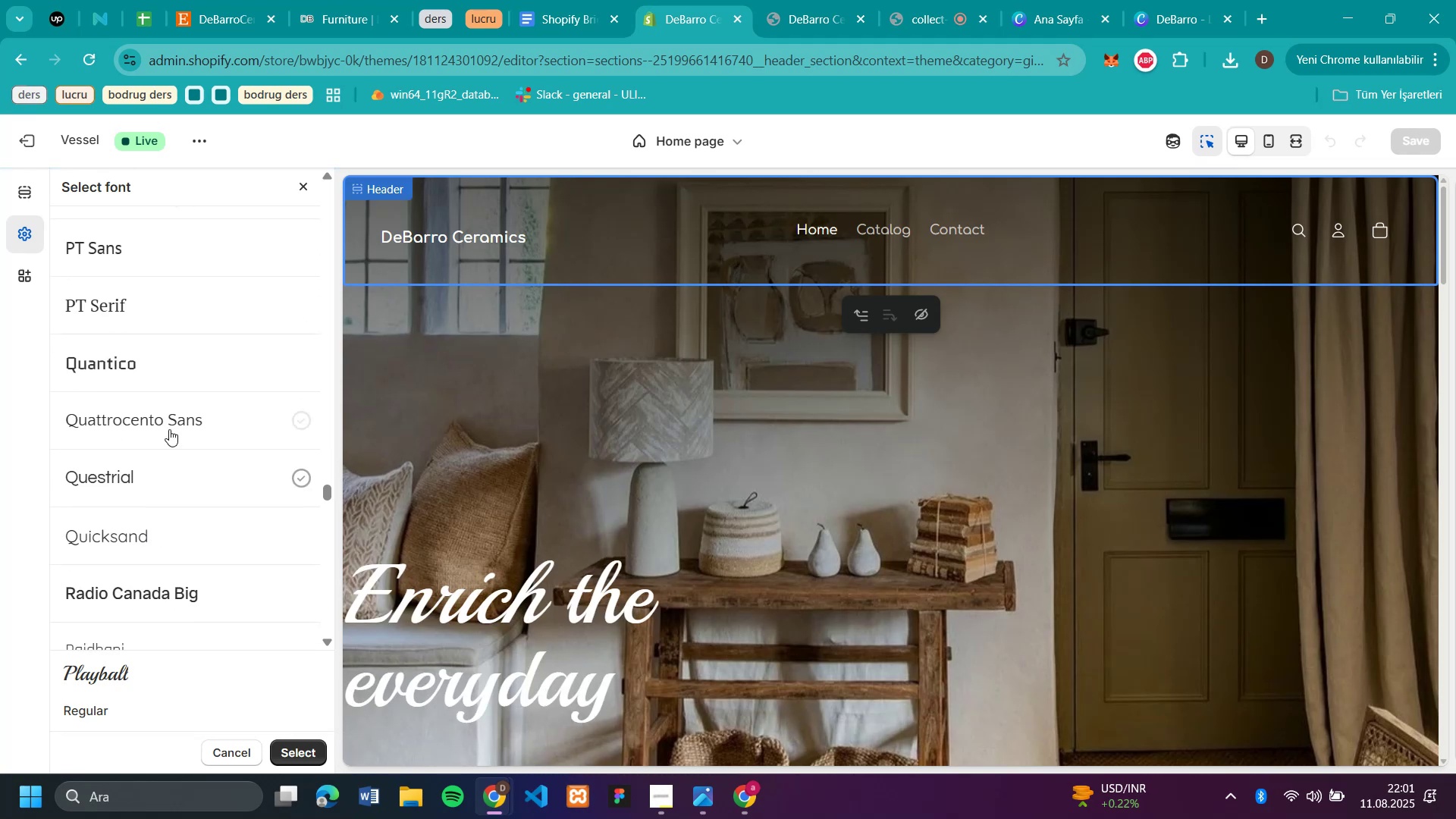 
left_click([172, 418])
 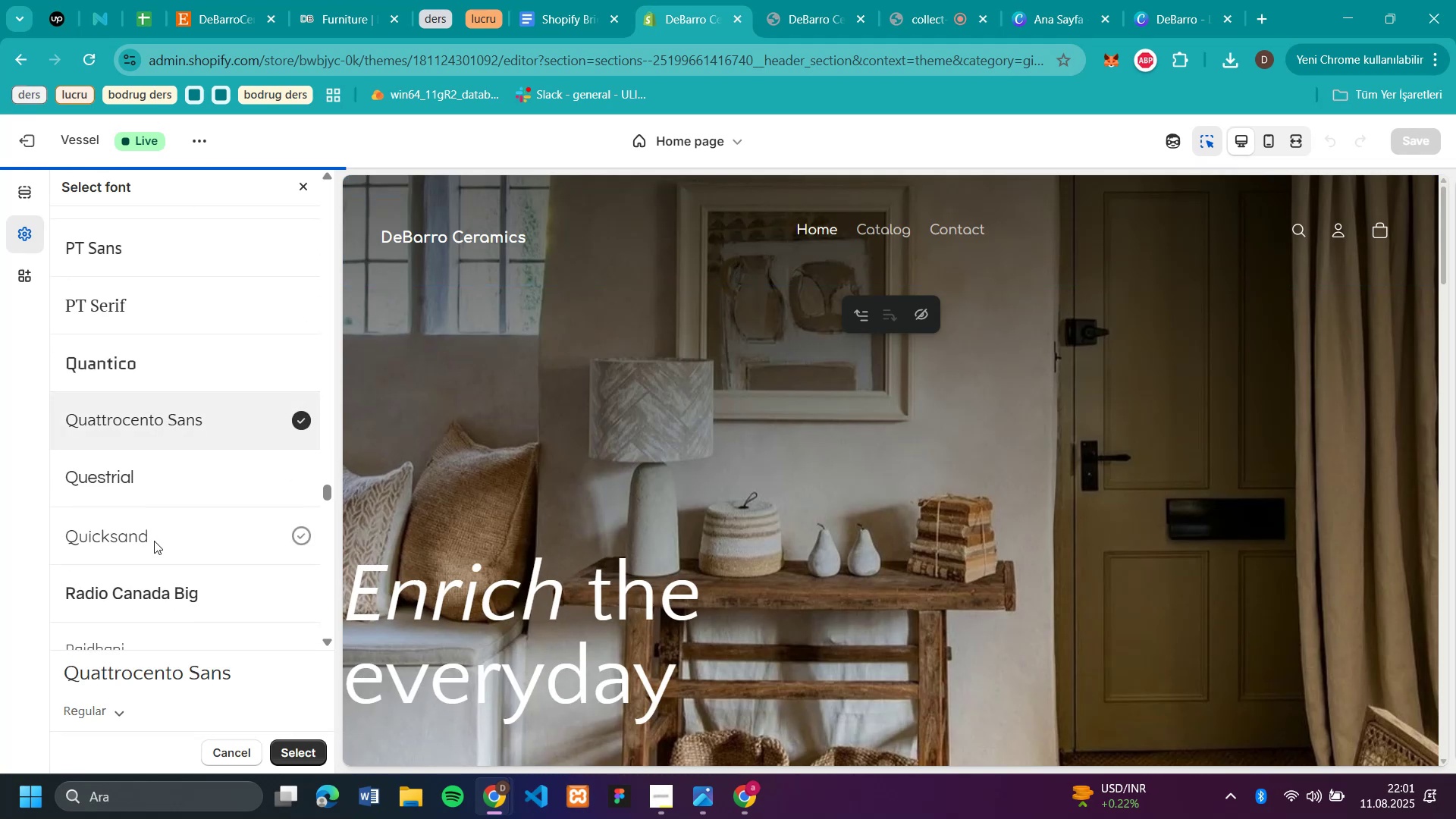 
left_click([154, 541])
 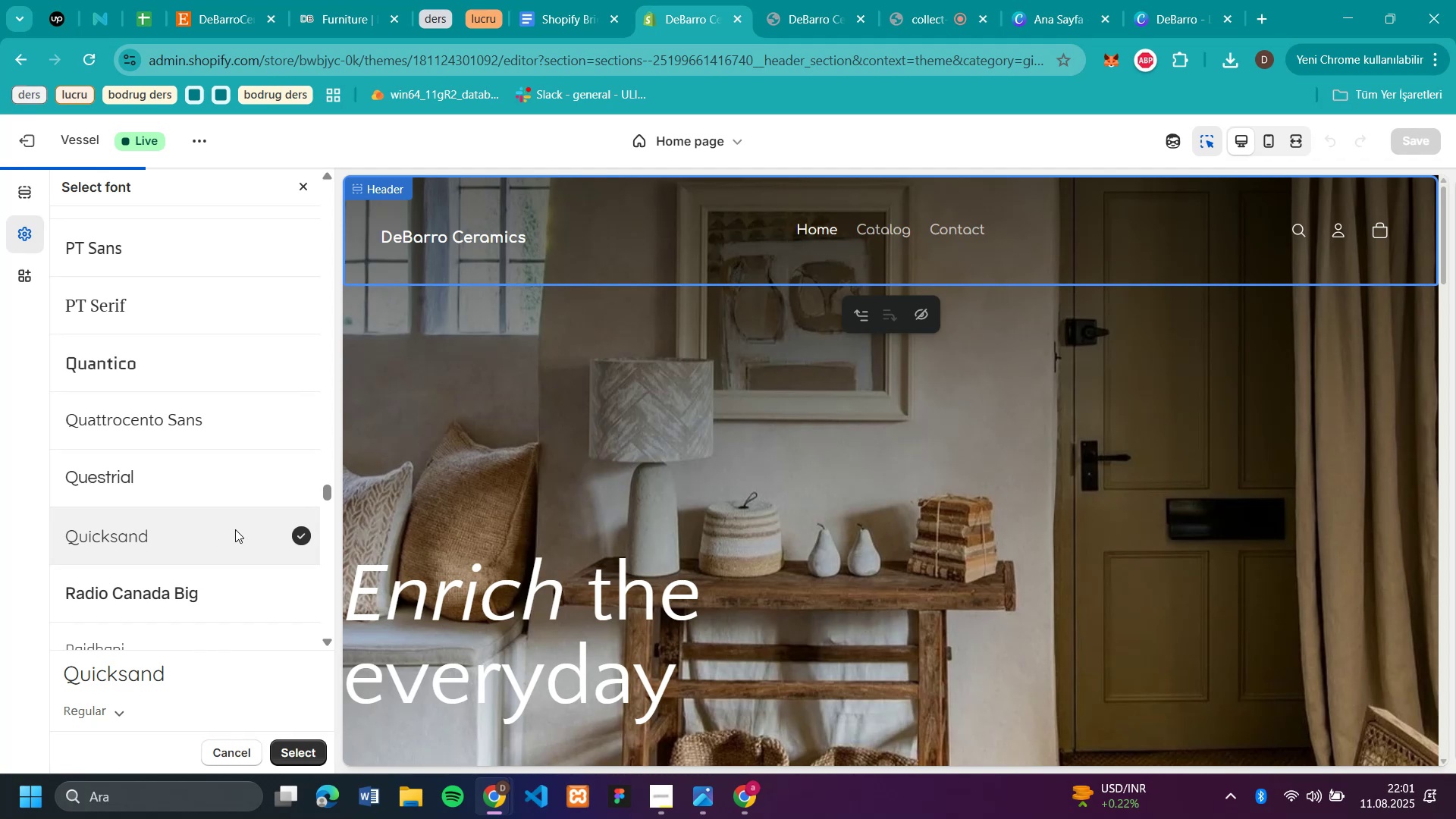 
scroll: coordinate [235, 529], scroll_direction: down, amount: 5.0
 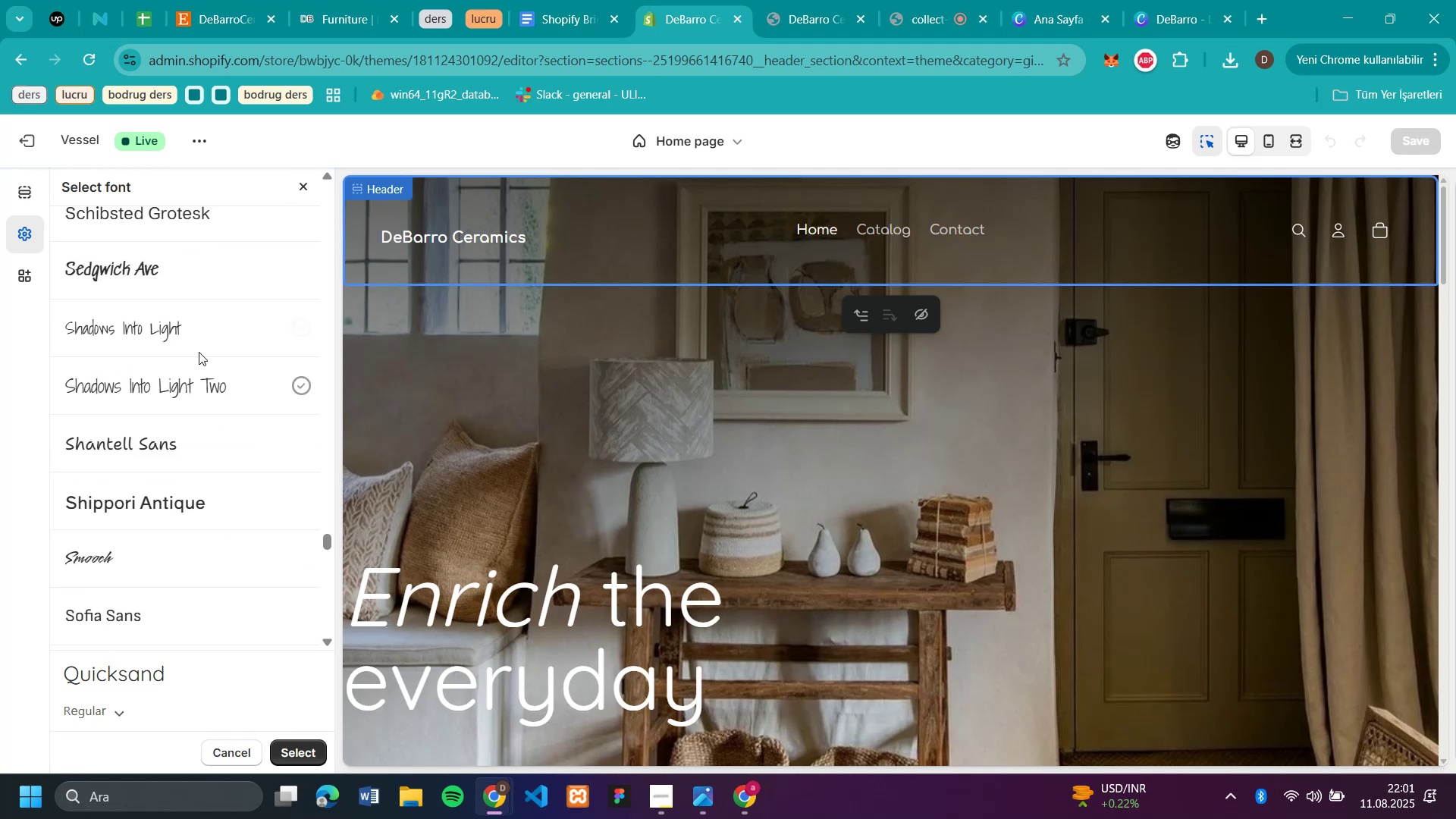 
left_click([197, 381])
 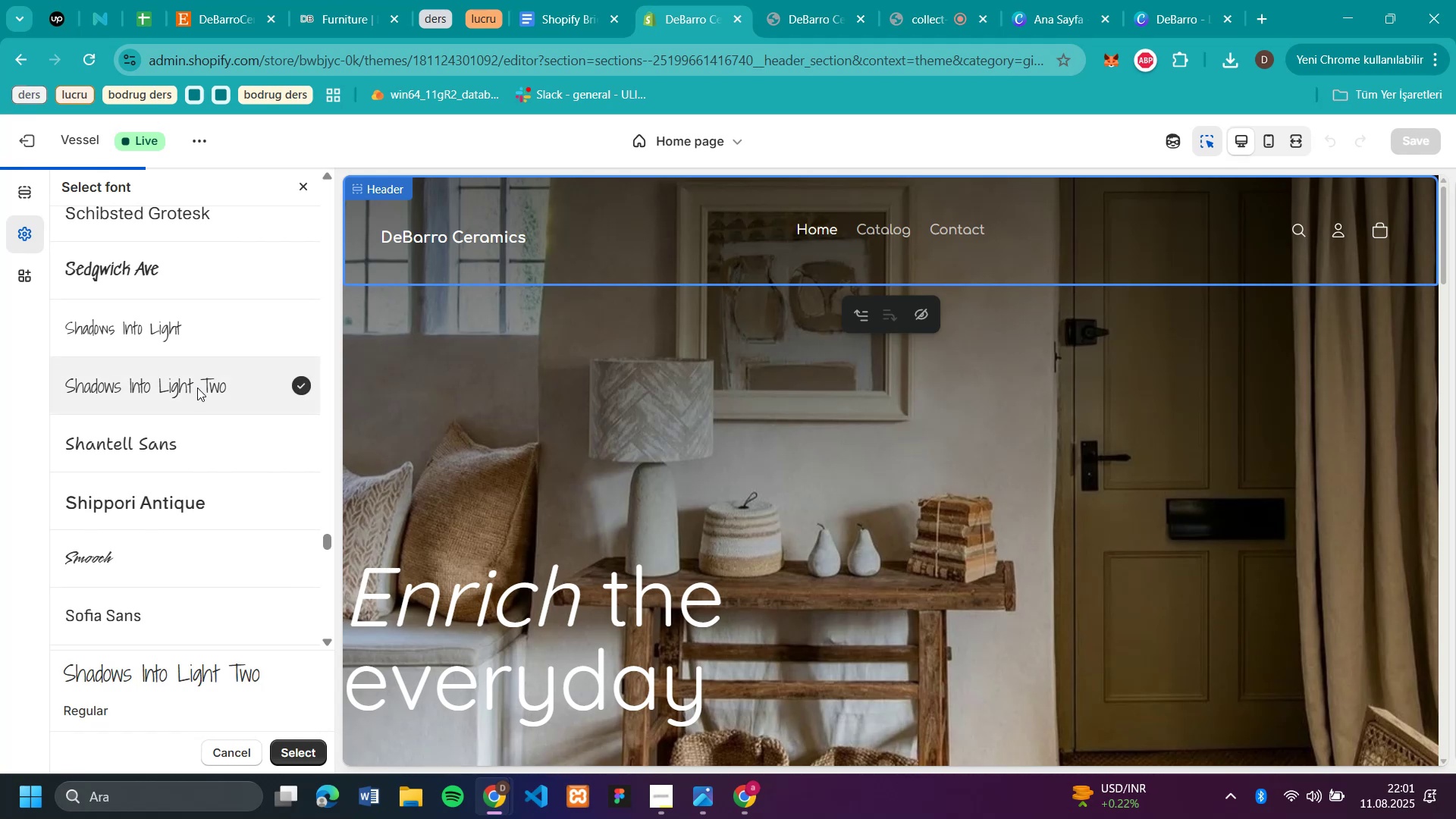 
scroll: coordinate [205, 412], scroll_direction: down, amount: 3.0
 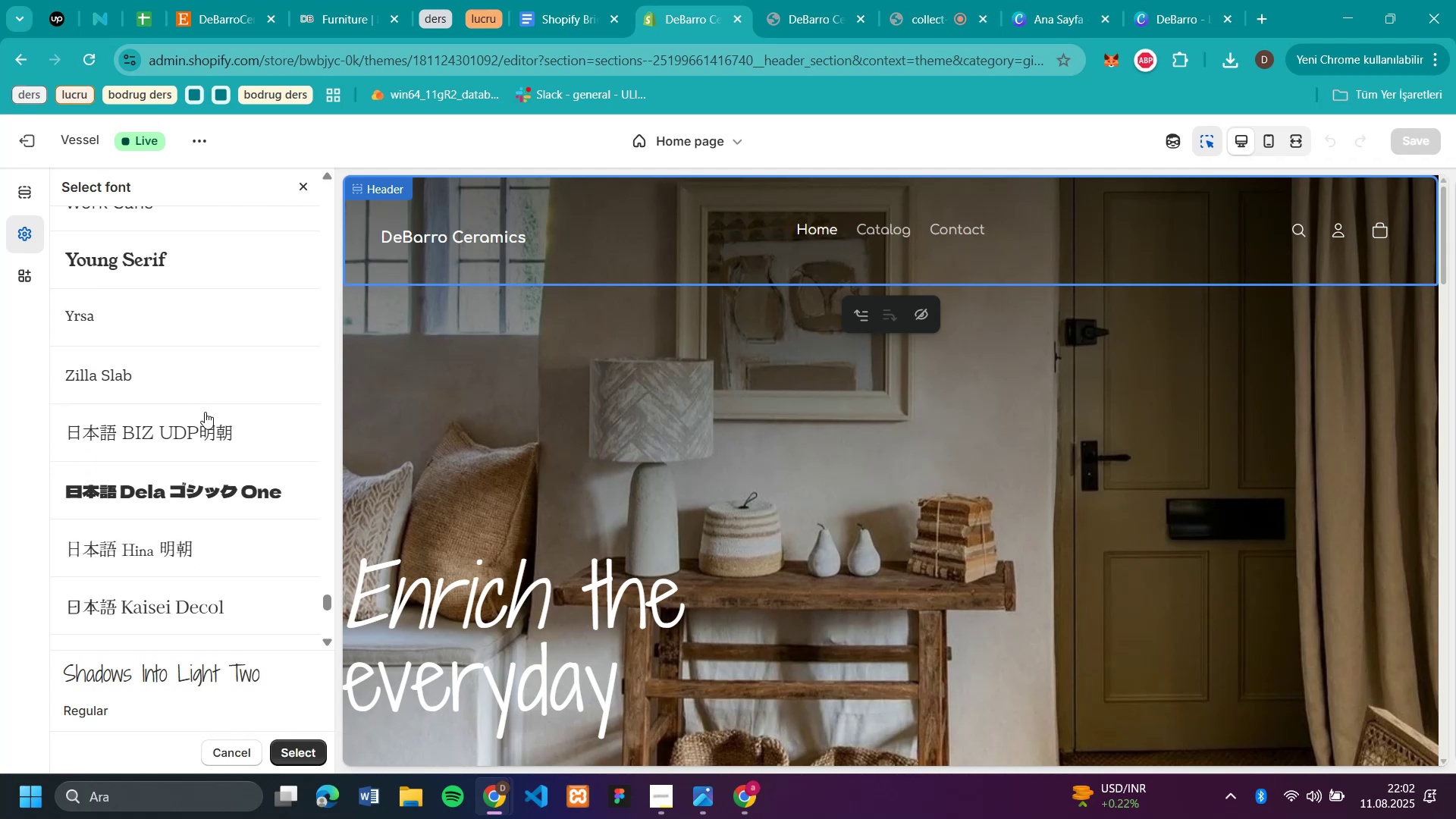 
scroll: coordinate [206, 406], scroll_direction: up, amount: 72.0
 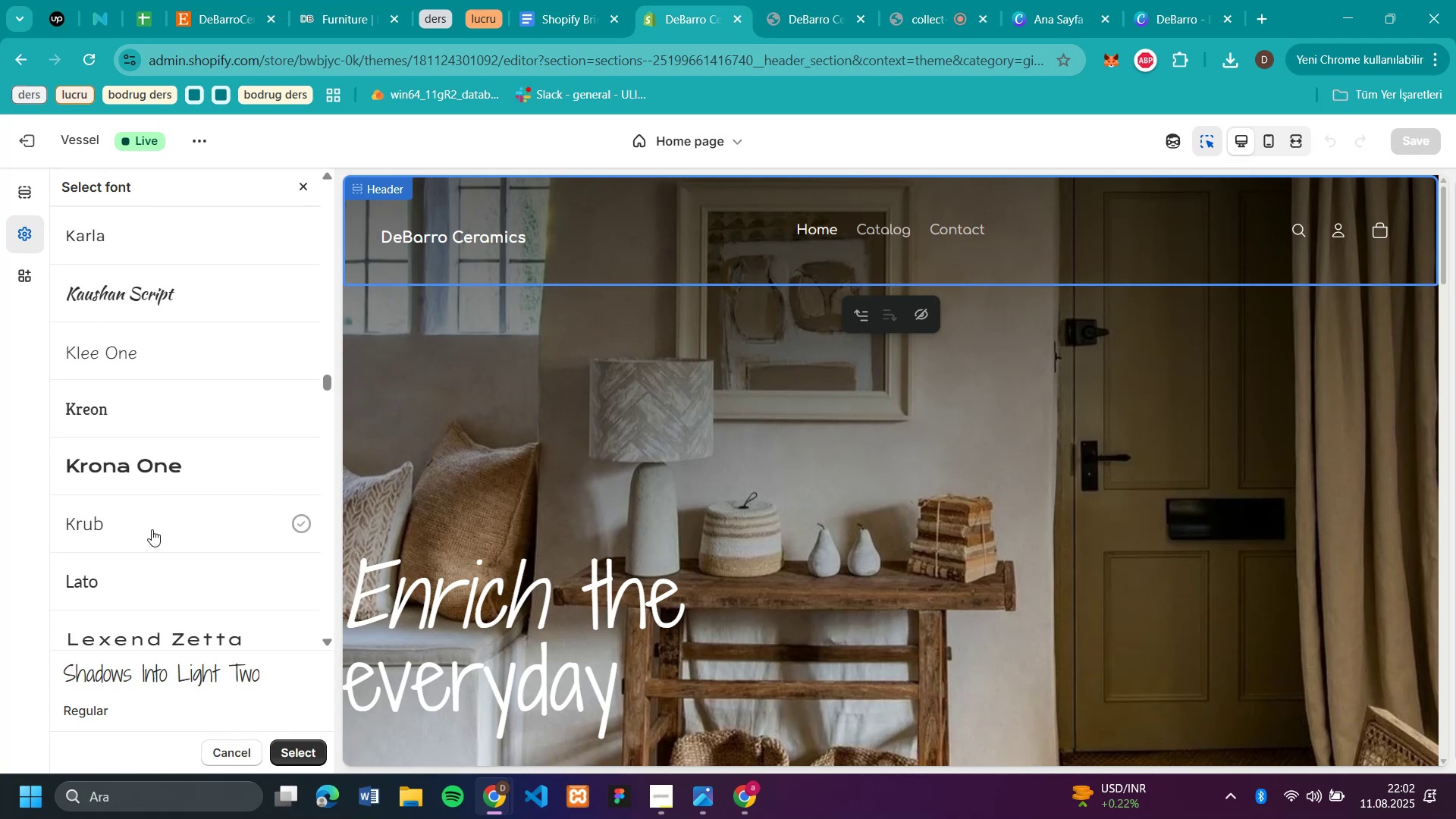 
left_click([127, 582])
 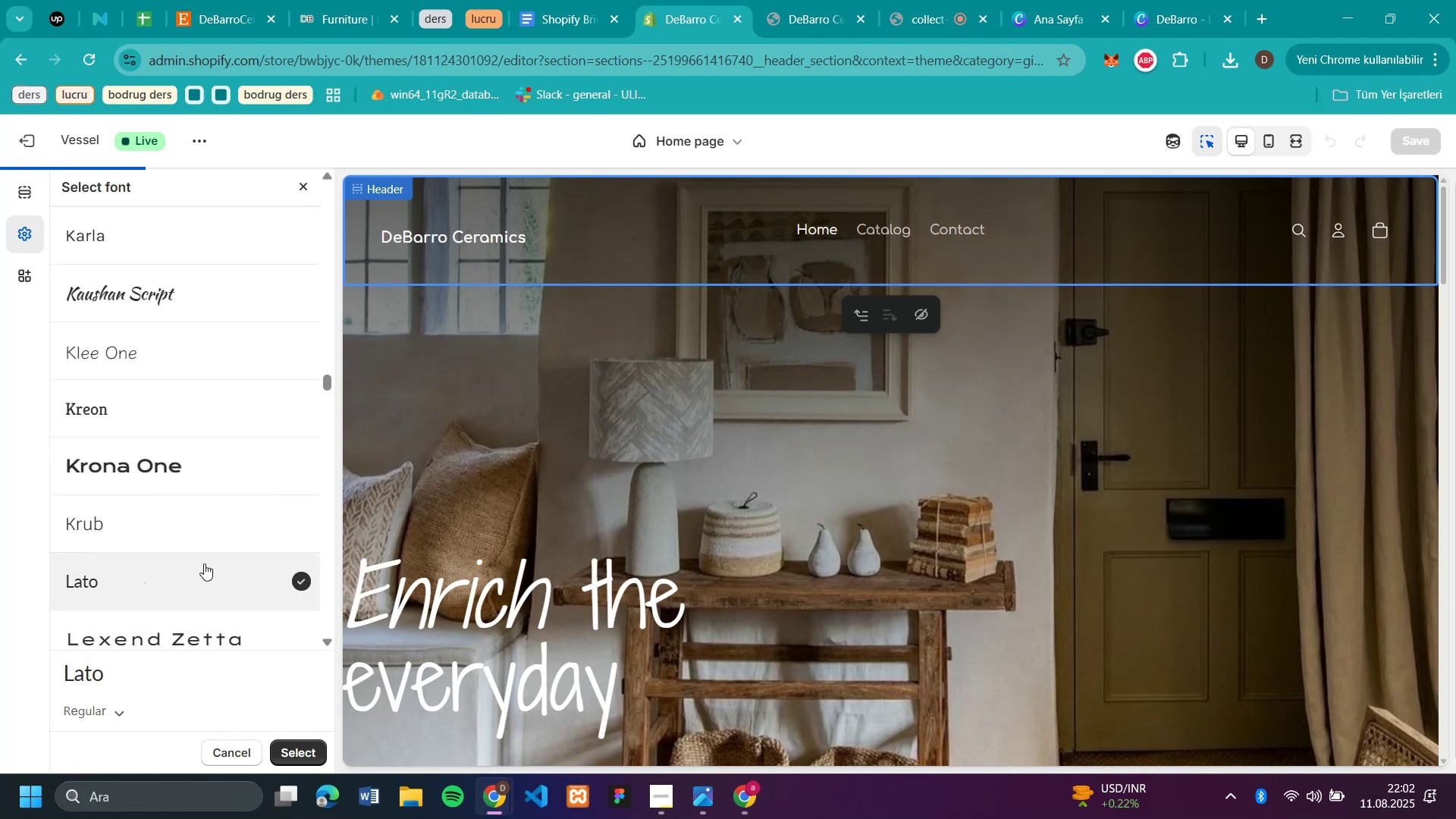 
scroll: coordinate [206, 546], scroll_direction: up, amount: 4.0
 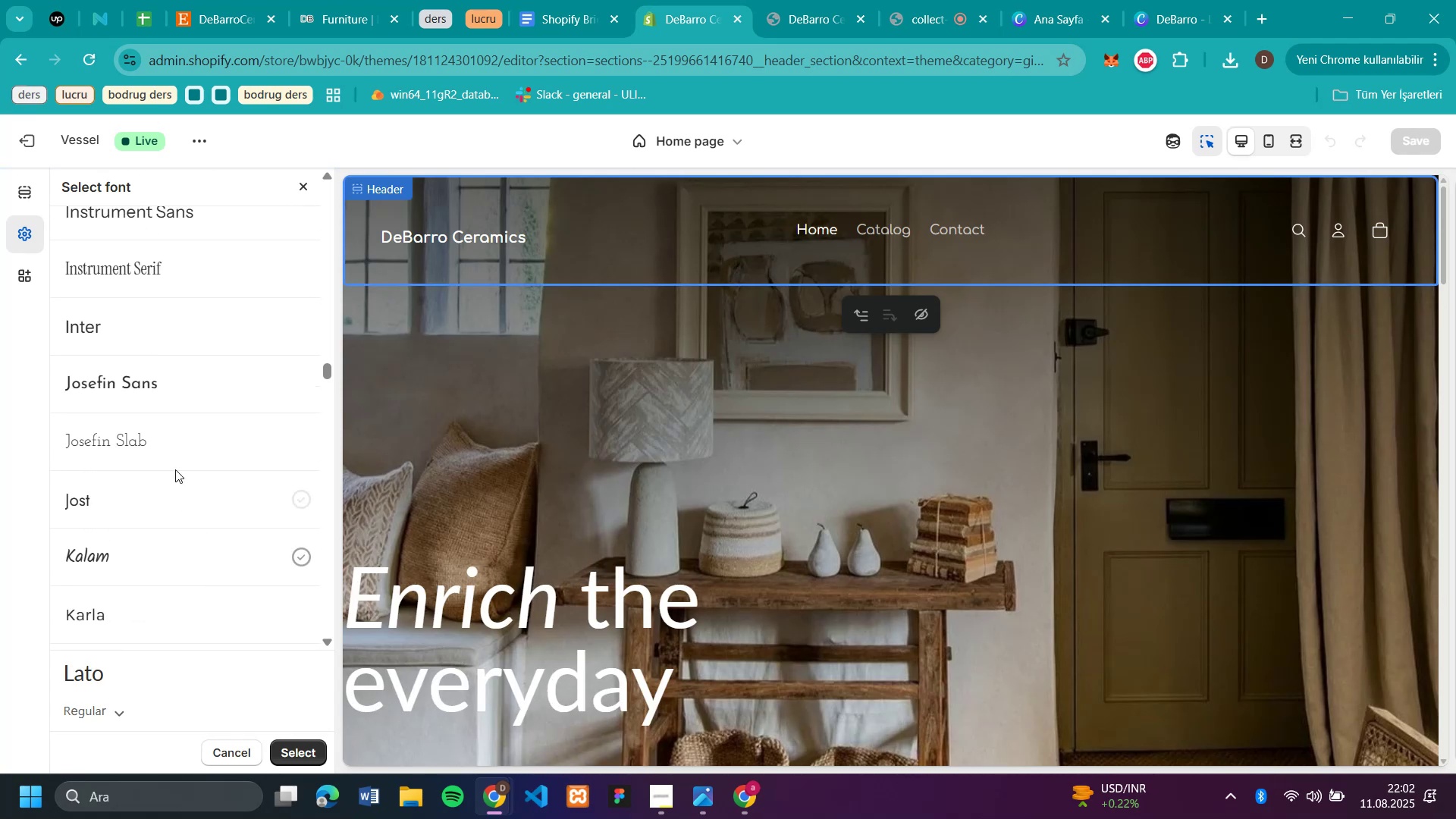 
left_click([166, 450])
 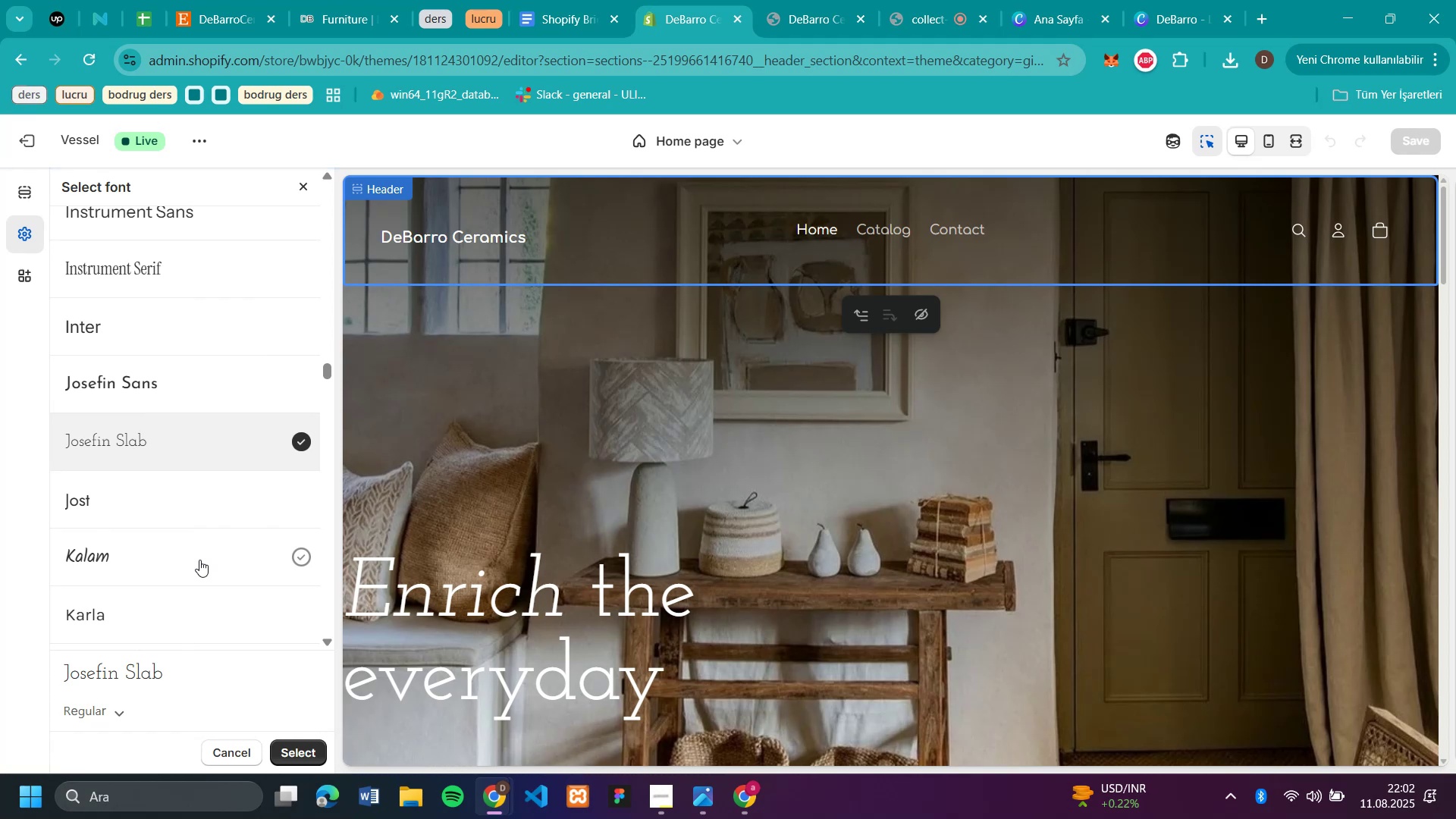 
scroll: coordinate [199, 557], scroll_direction: up, amount: 3.0
 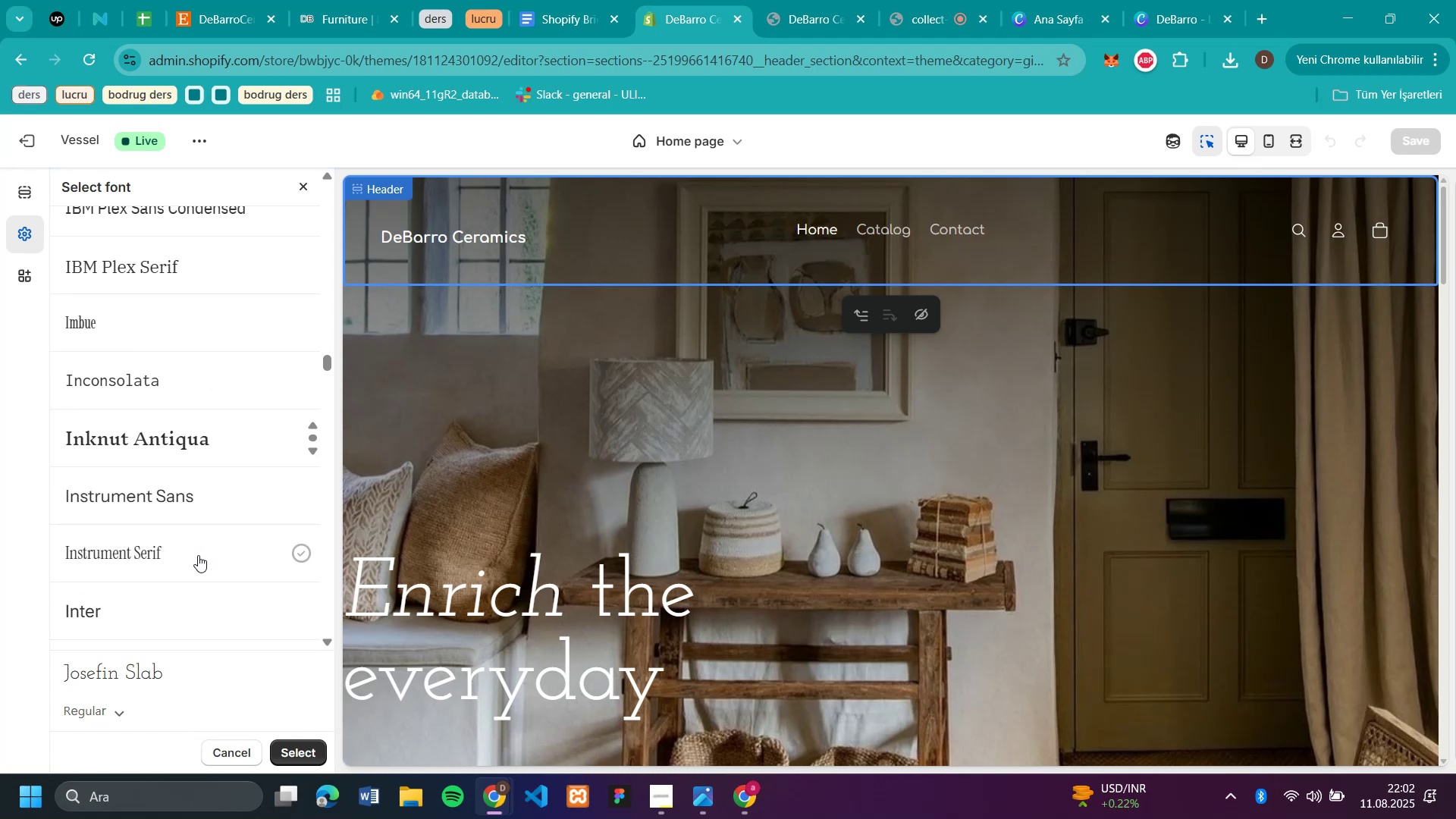 
left_click([198, 555])
 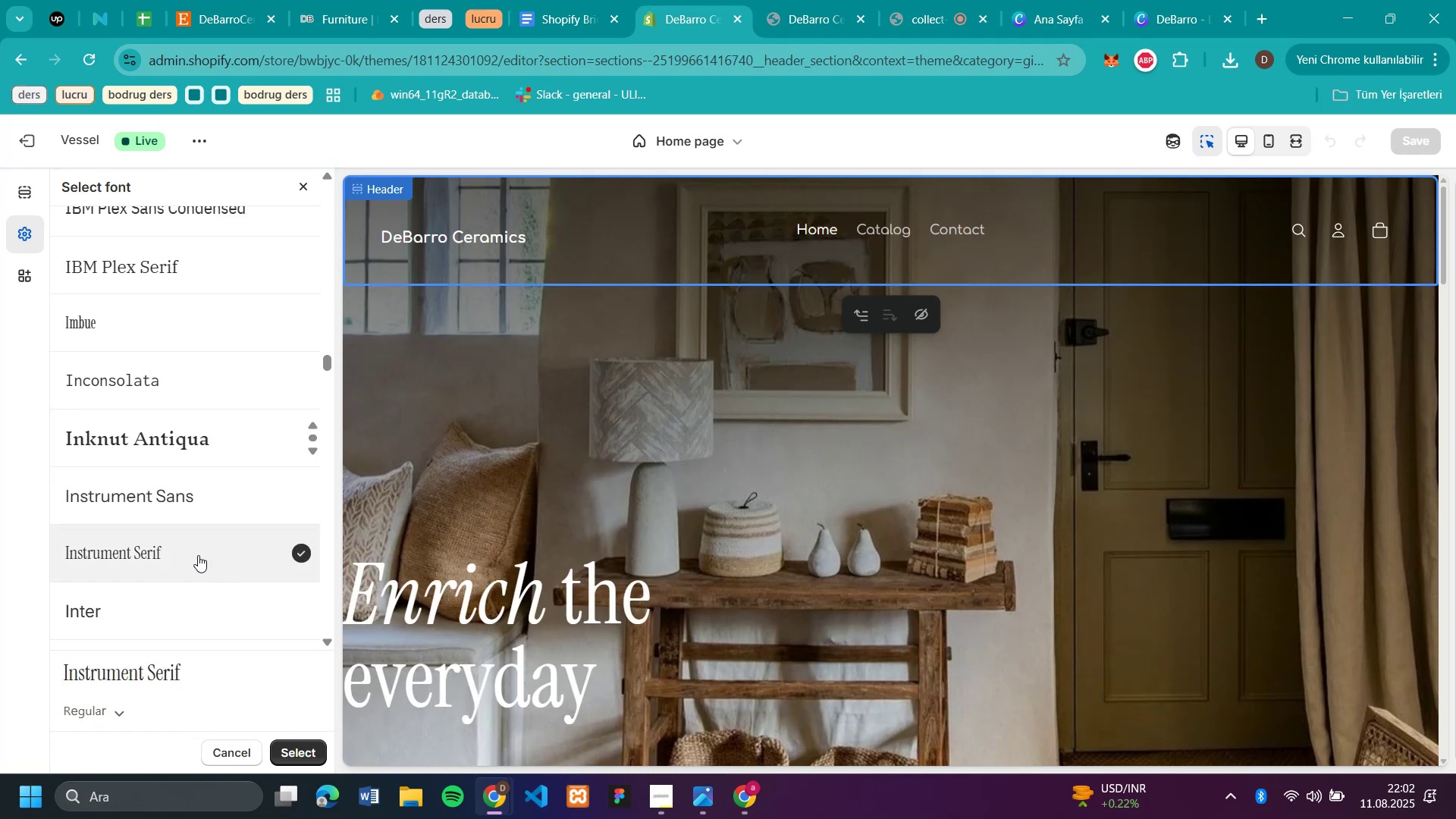 
wait(7.04)
 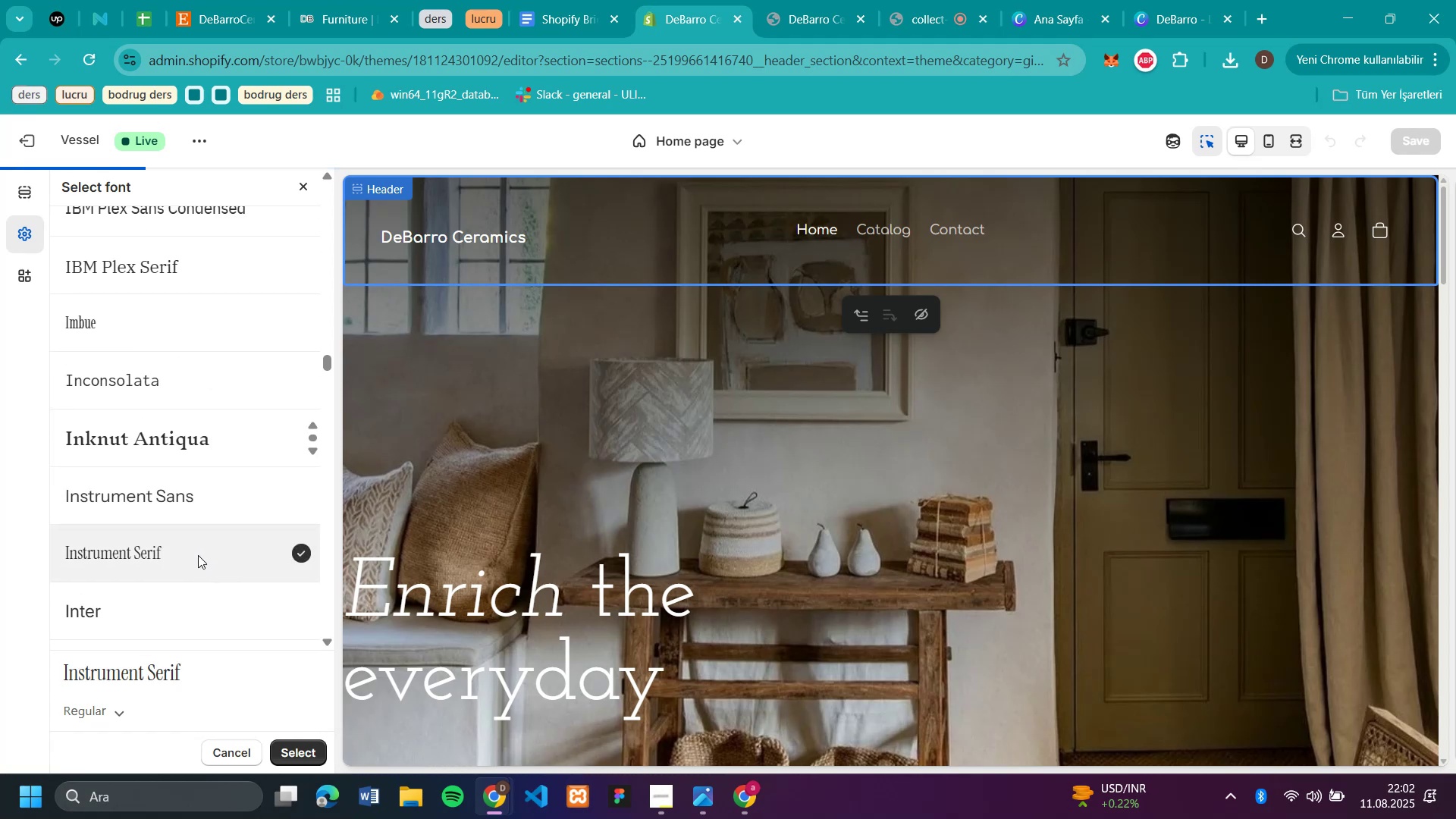 
left_click([176, 495])
 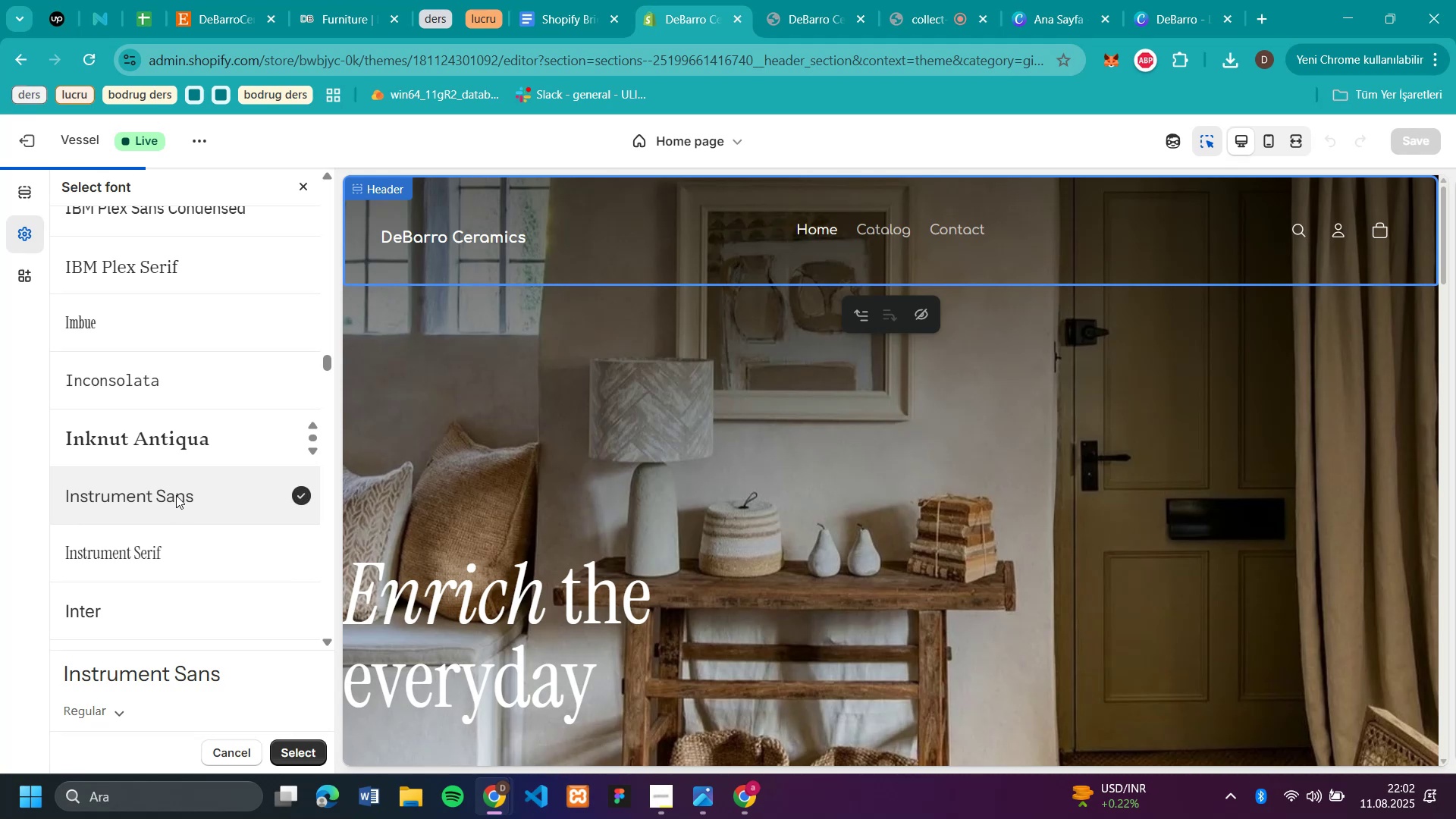 
scroll: coordinate [177, 497], scroll_direction: up, amount: 2.0
 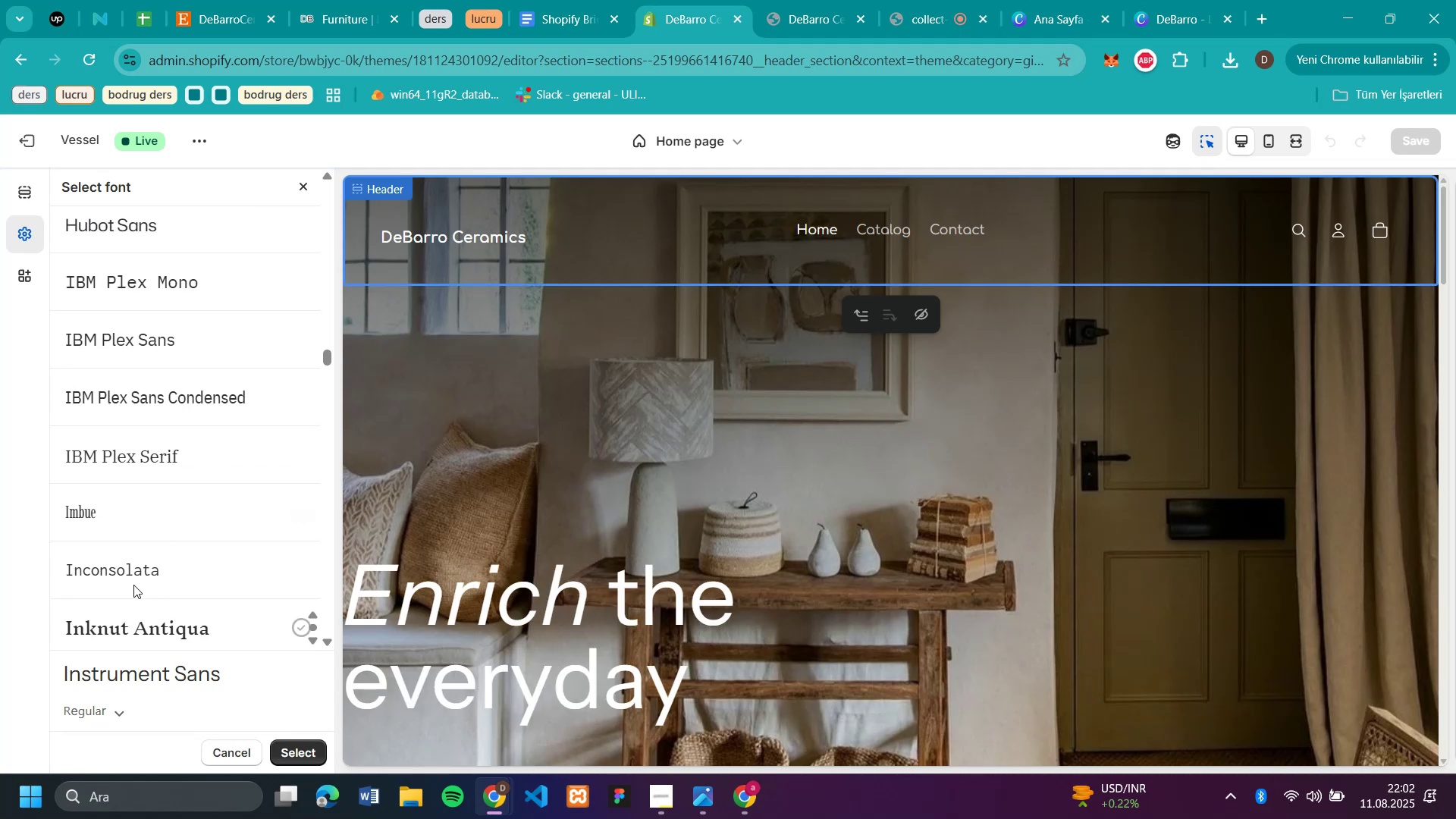 
left_click([140, 569])
 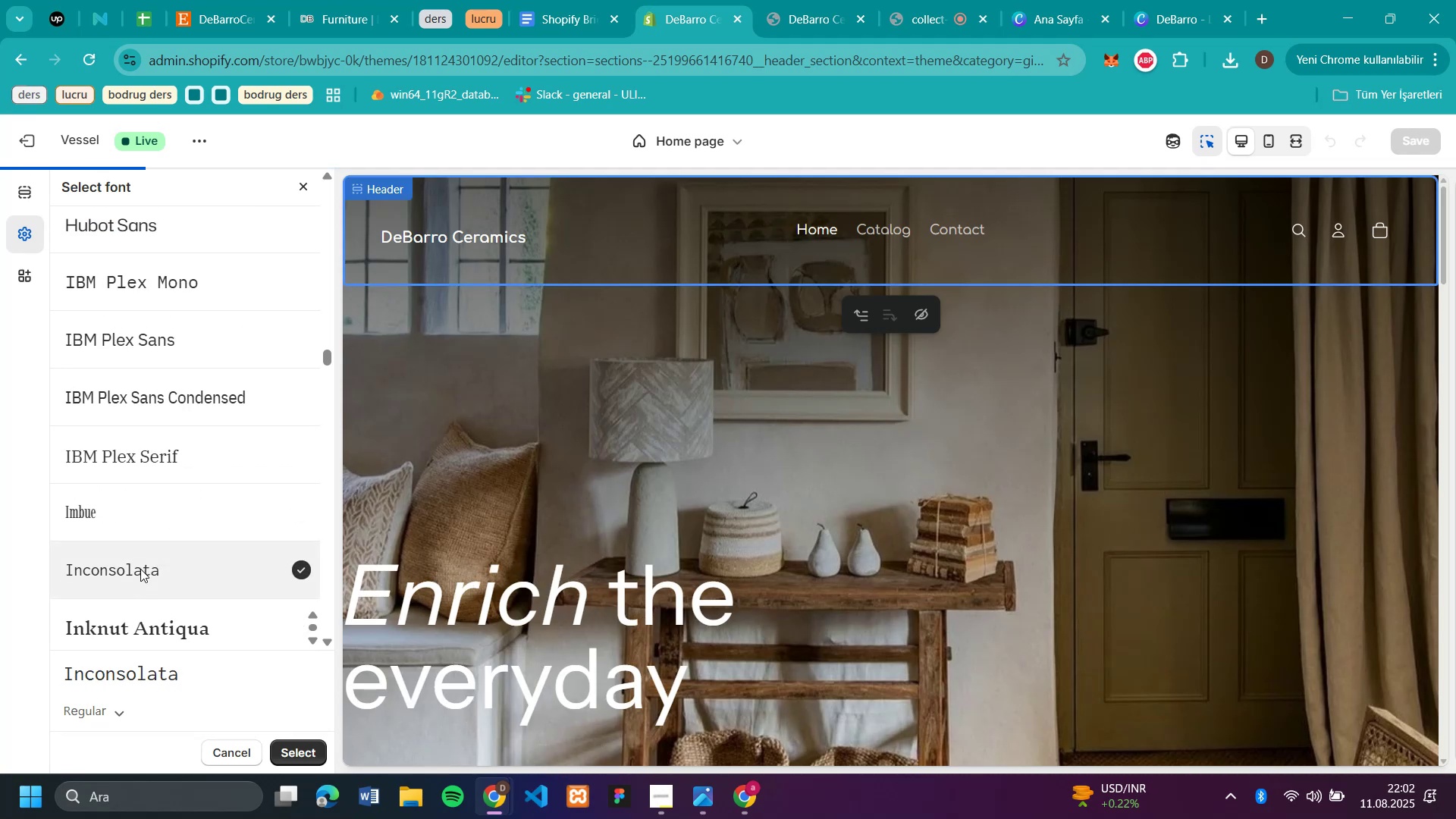 
scroll: coordinate [140, 569], scroll_direction: up, amount: 4.0
 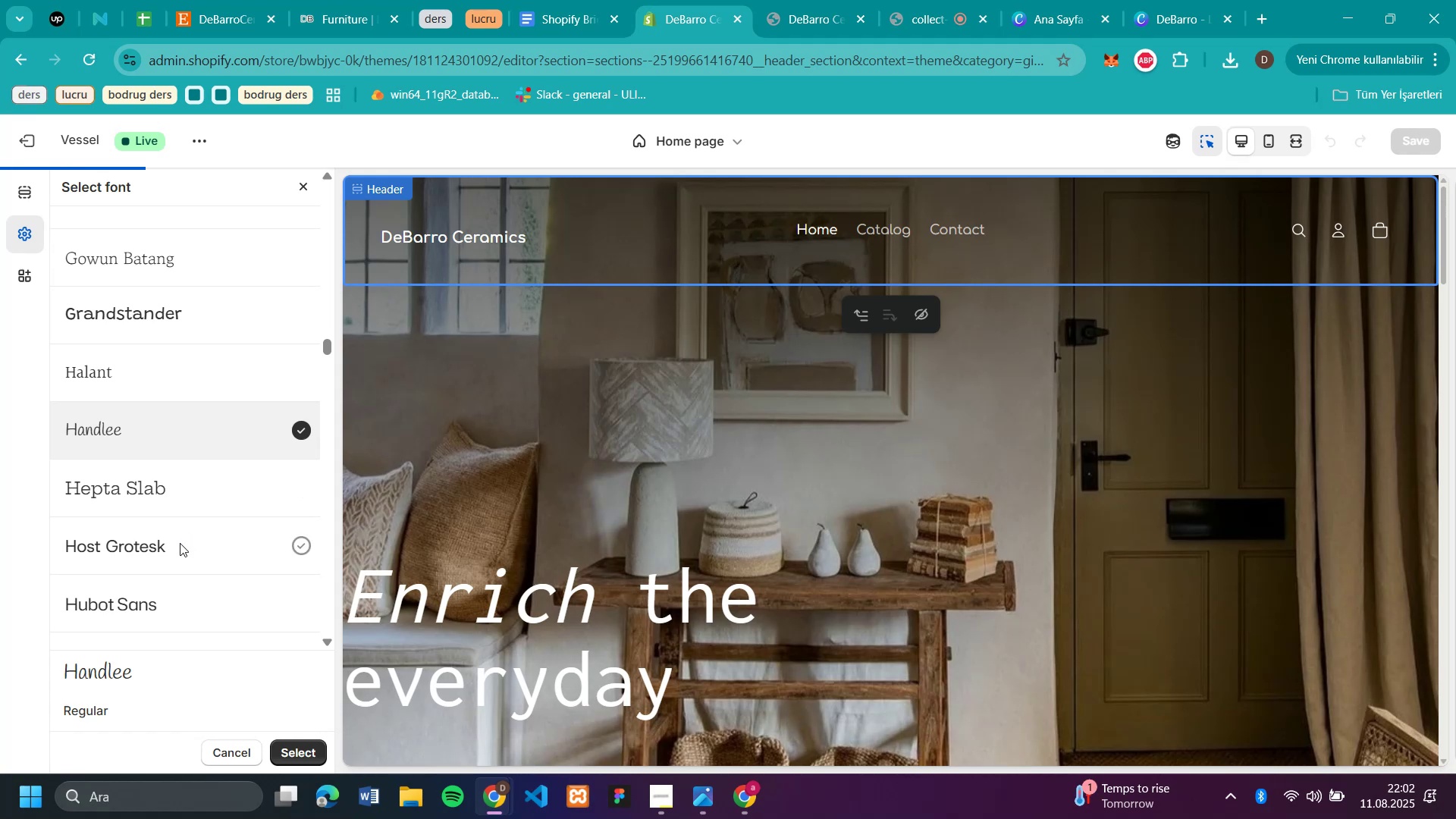 
wait(5.73)
 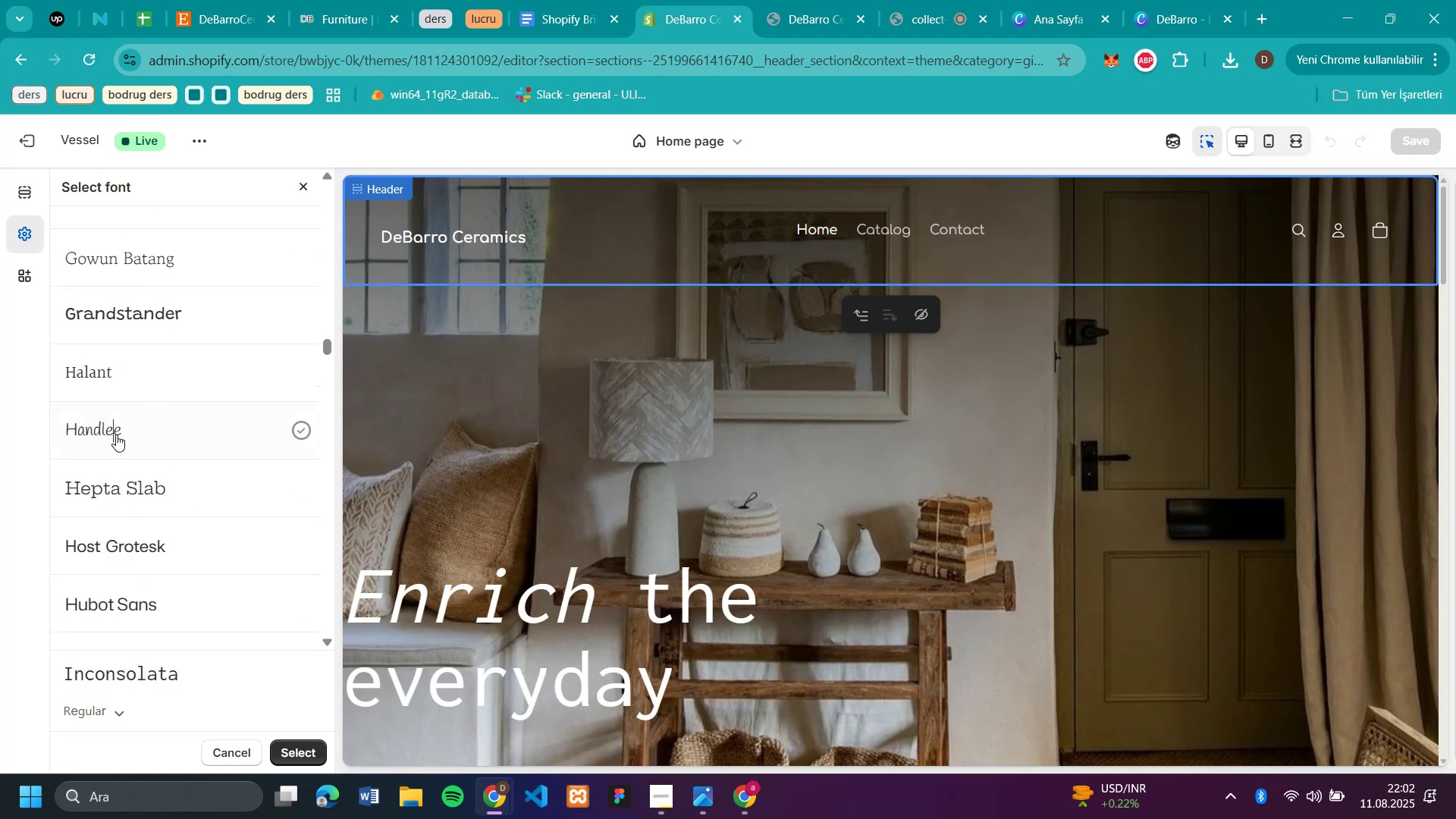 
scroll: coordinate [180, 543], scroll_direction: up, amount: 2.0
 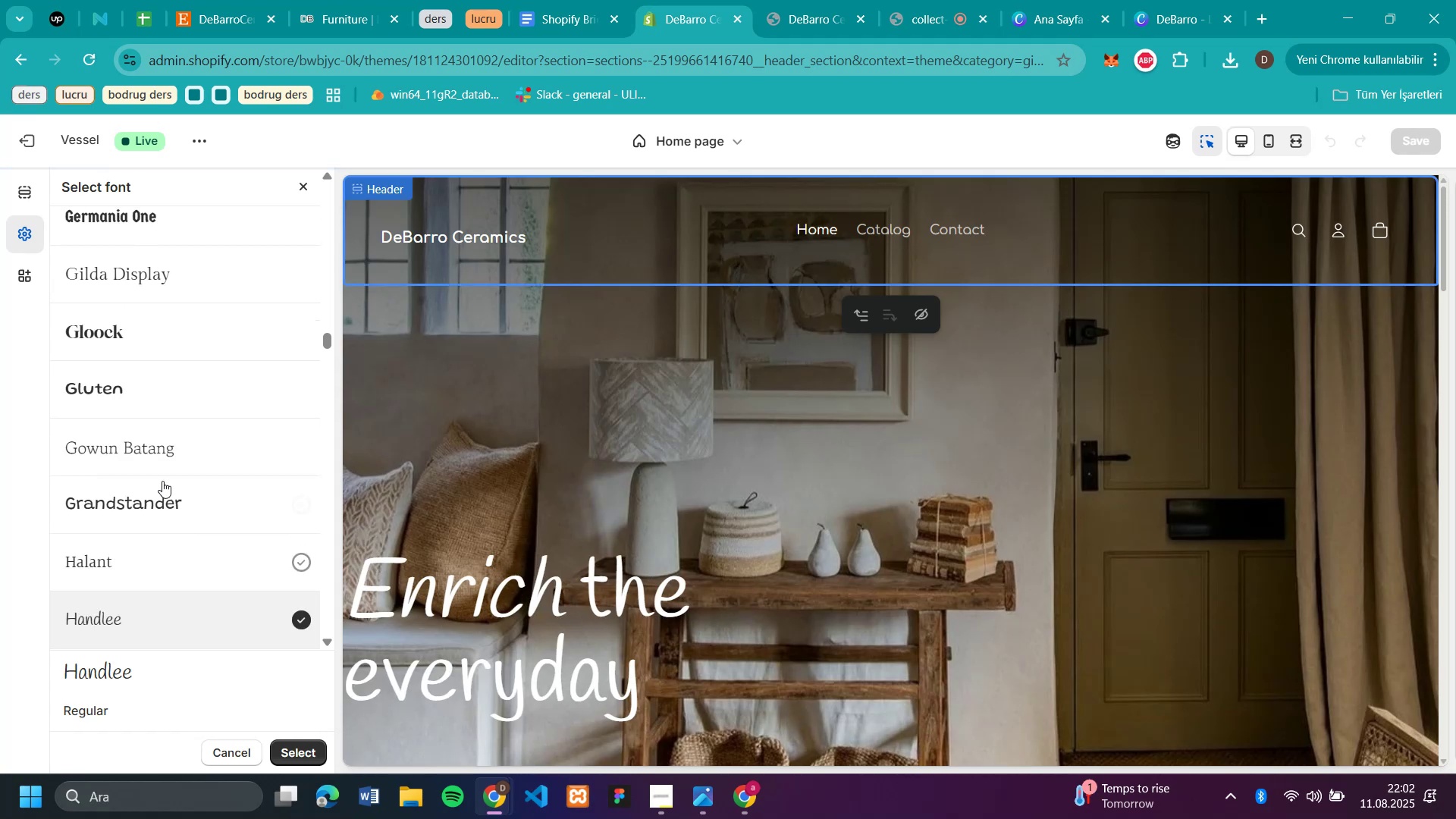 
left_click([159, 455])
 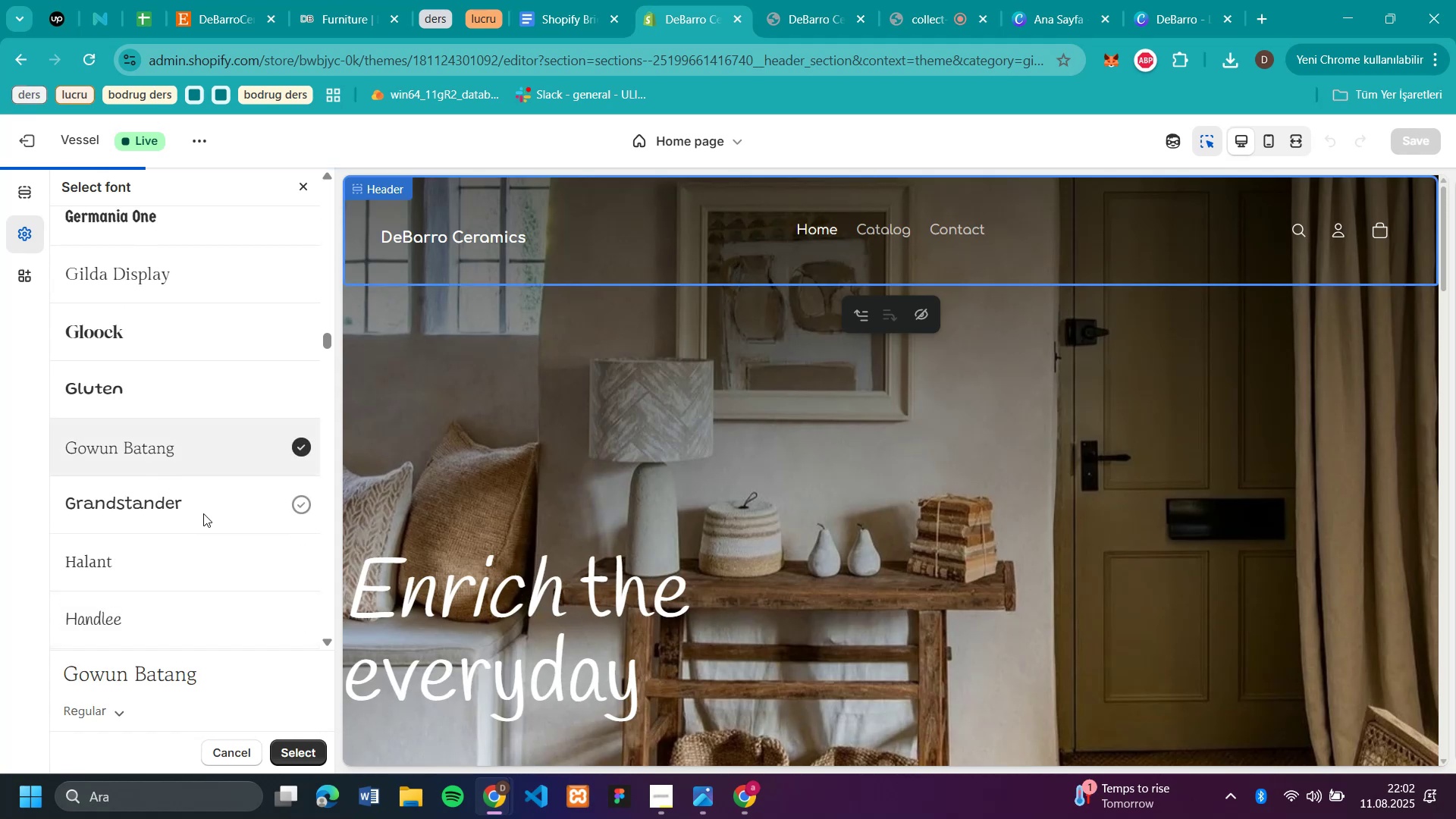 
scroll: coordinate [203, 513], scroll_direction: up, amount: 3.0
 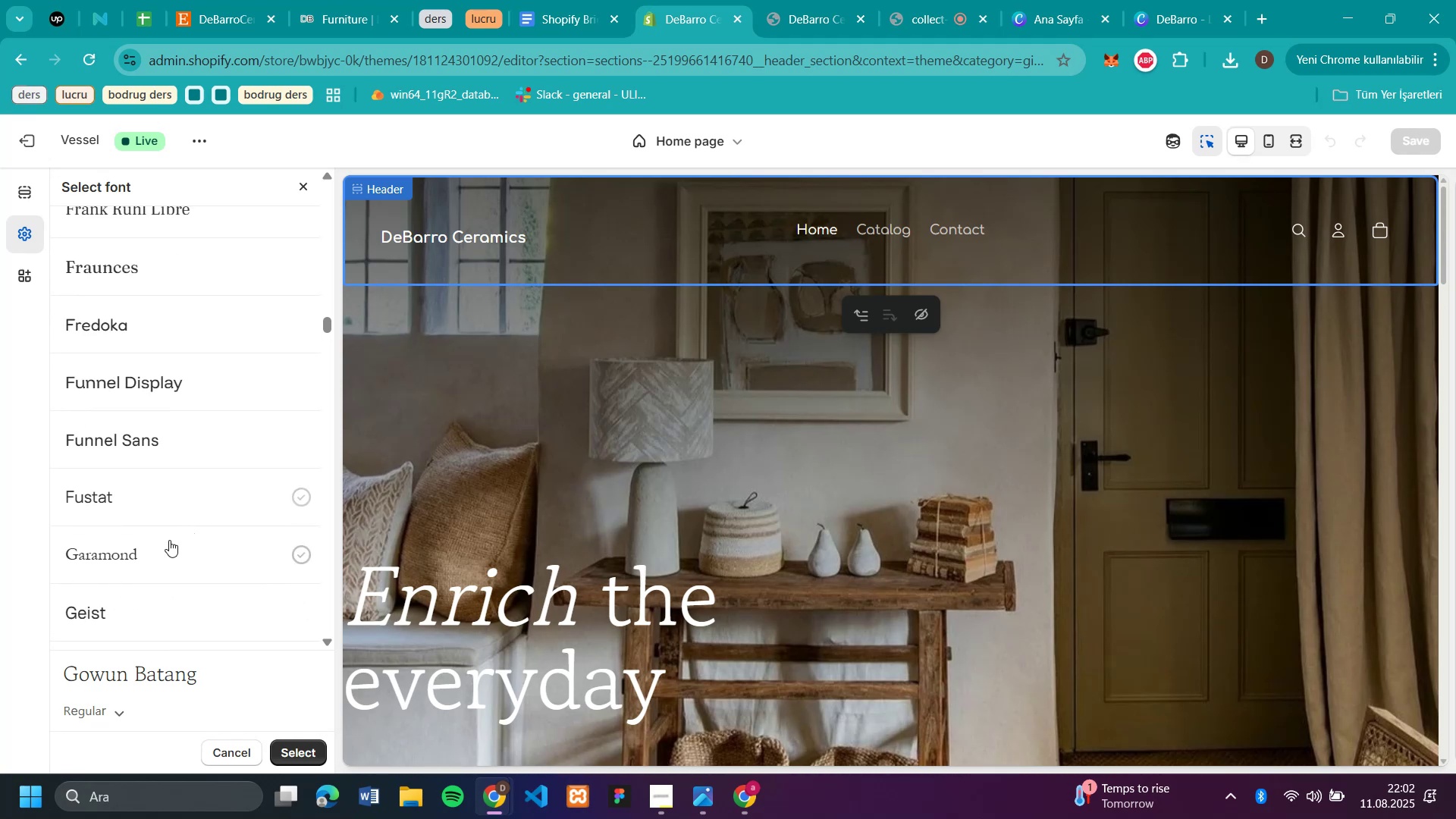 
left_click([146, 550])
 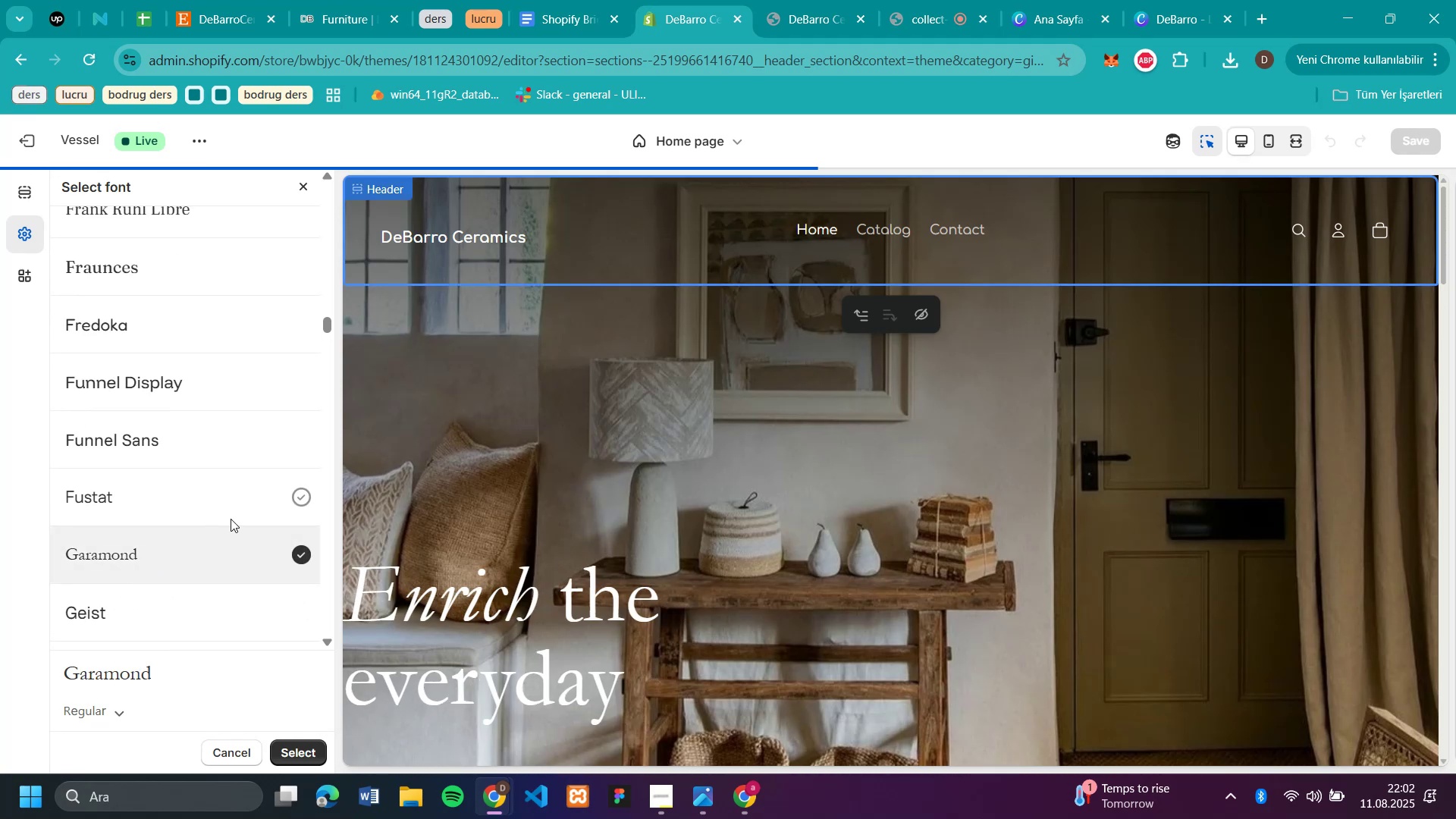 
scroll: coordinate [231, 517], scroll_direction: up, amount: 5.0
 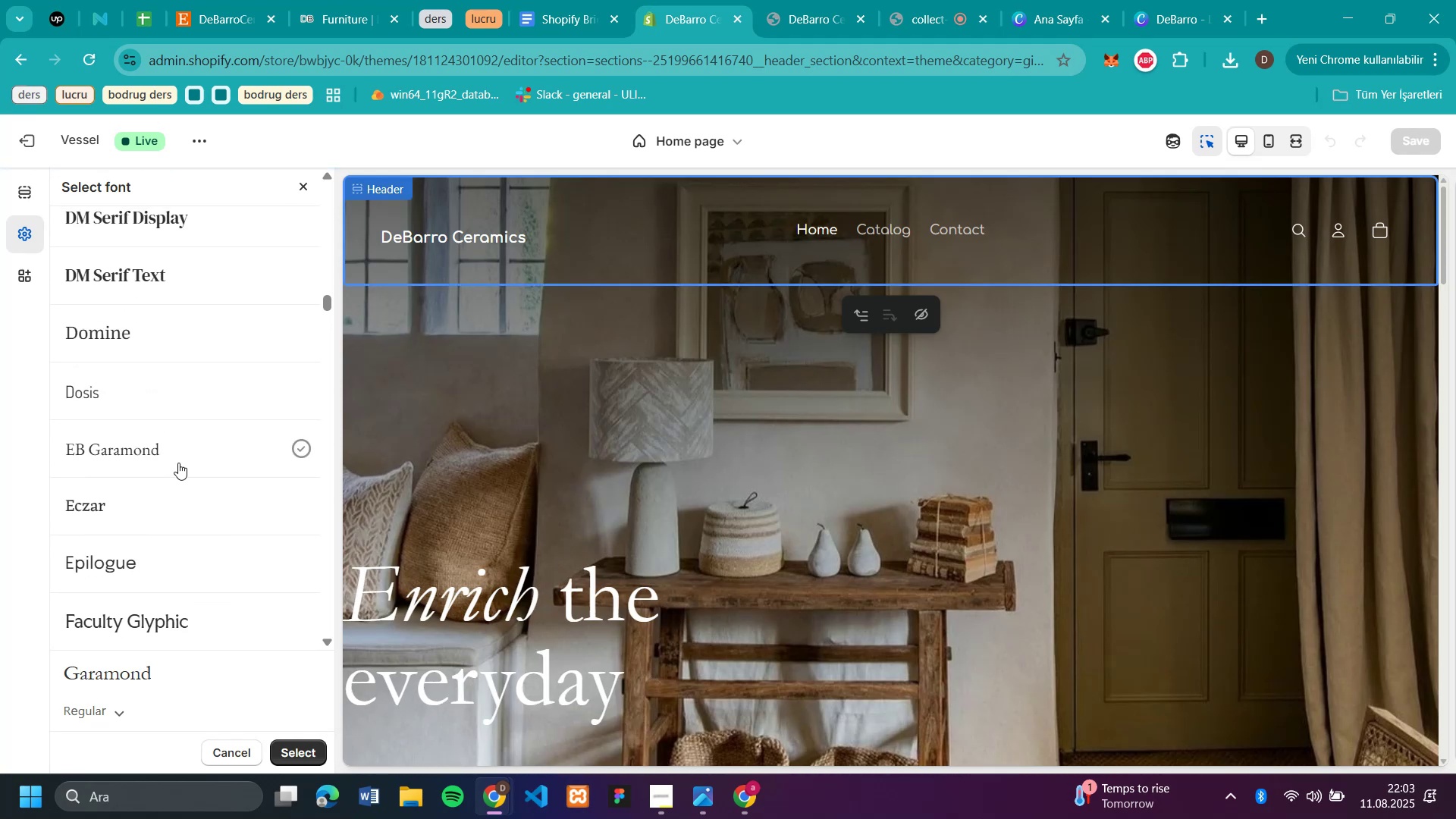 
left_click([178, 462])
 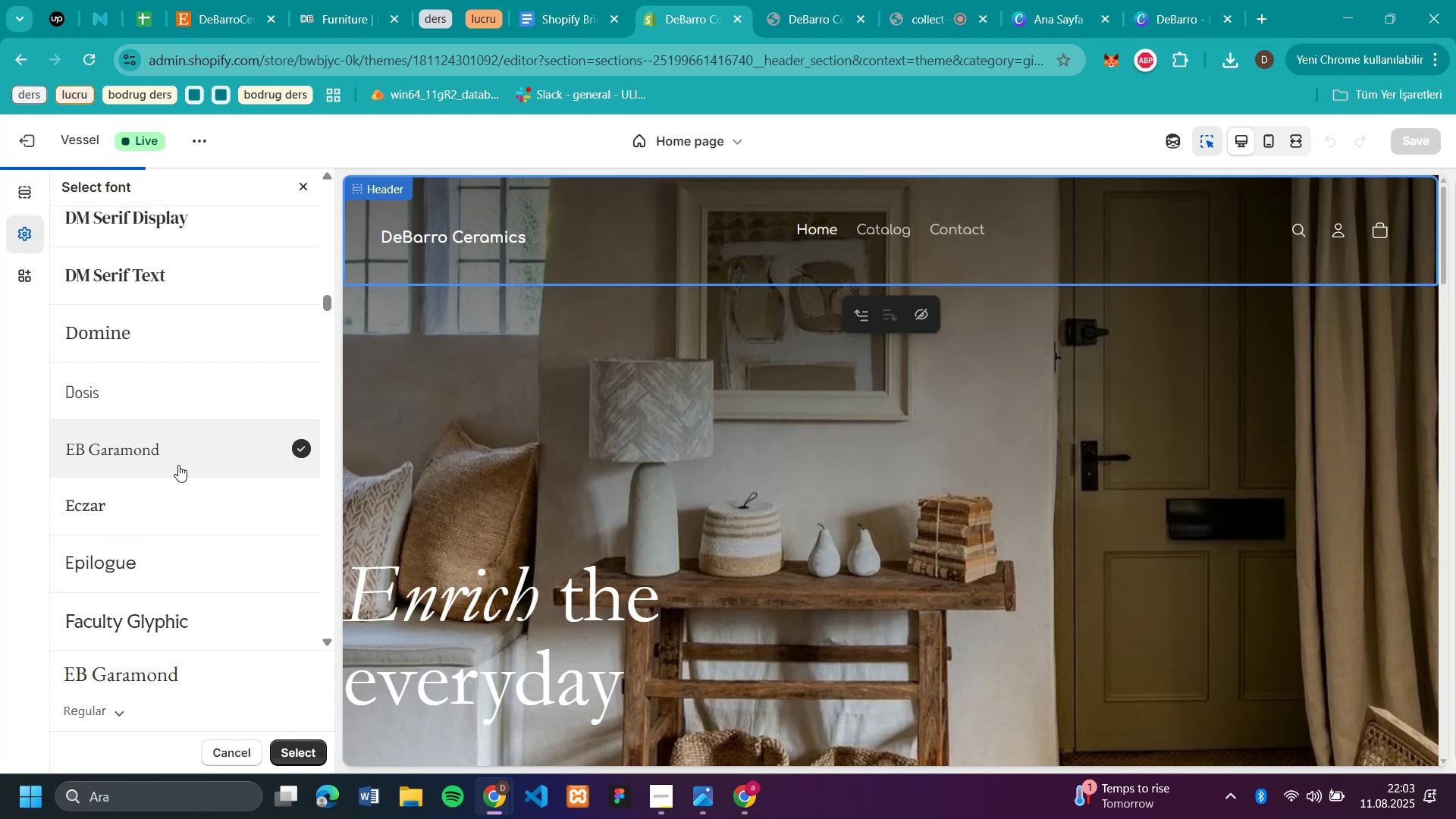 
scroll: coordinate [178, 465], scroll_direction: up, amount: 1.0
 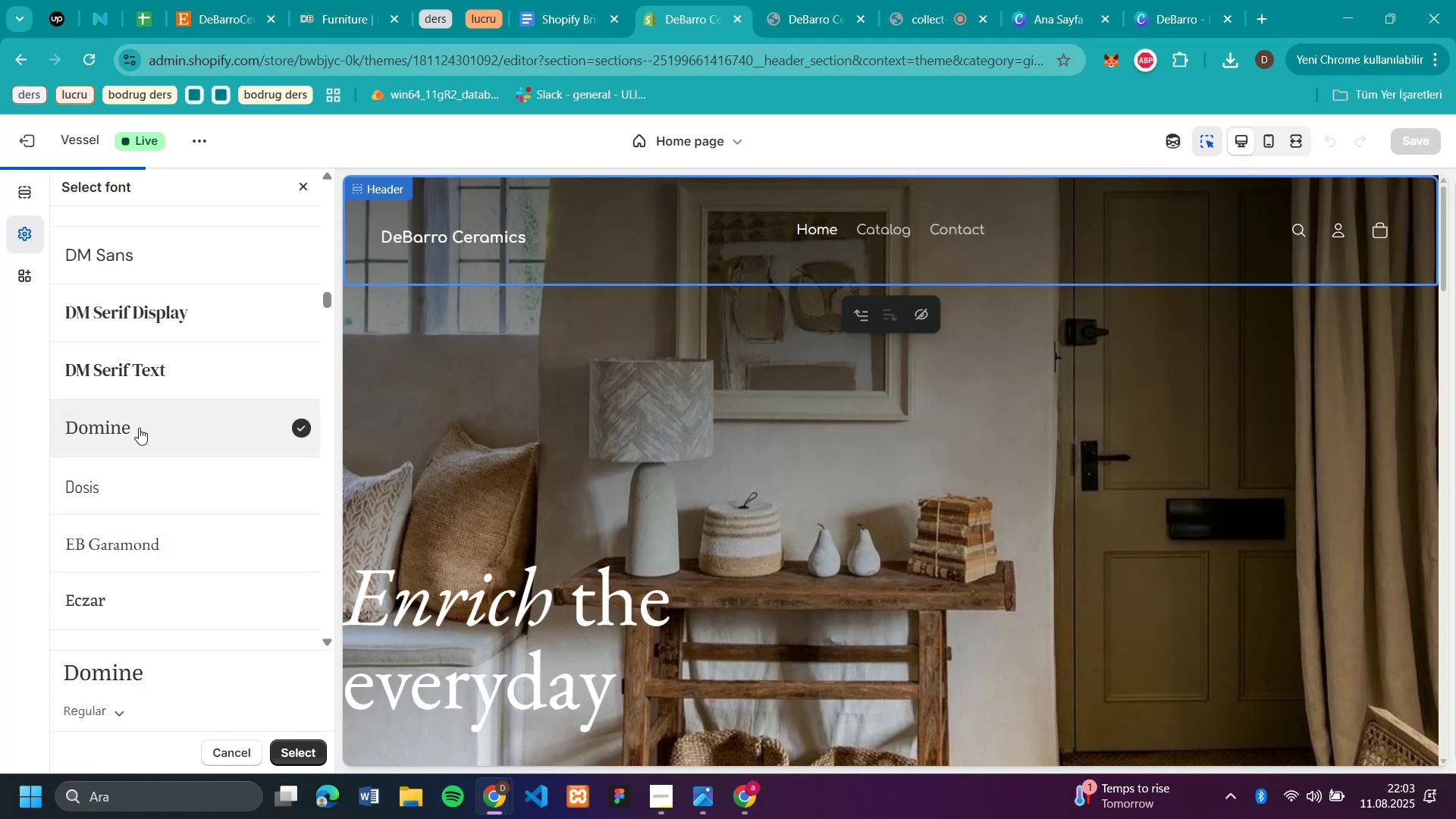 
left_click([105, 483])
 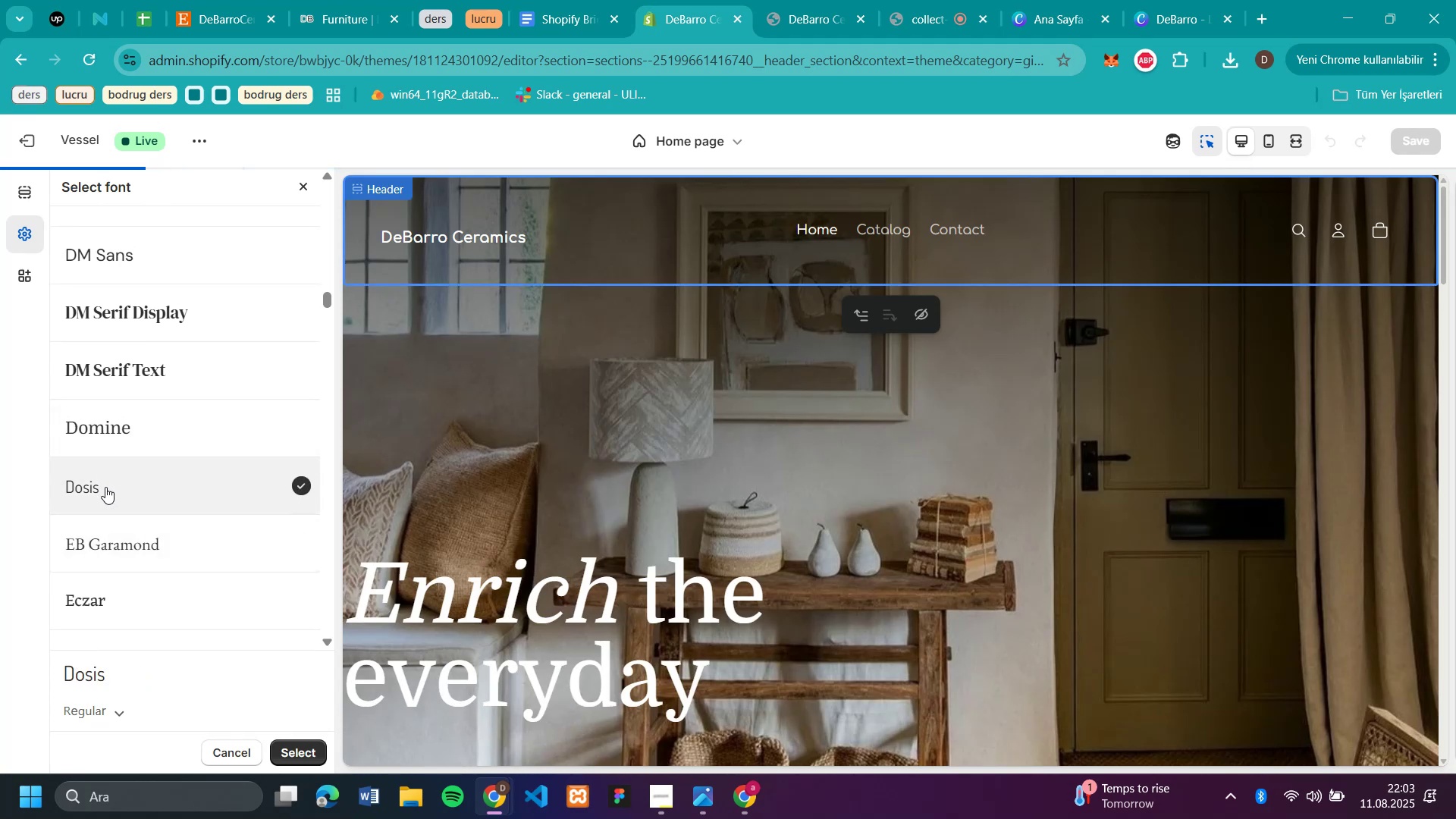 
scroll: coordinate [105, 487], scroll_direction: up, amount: 3.0
 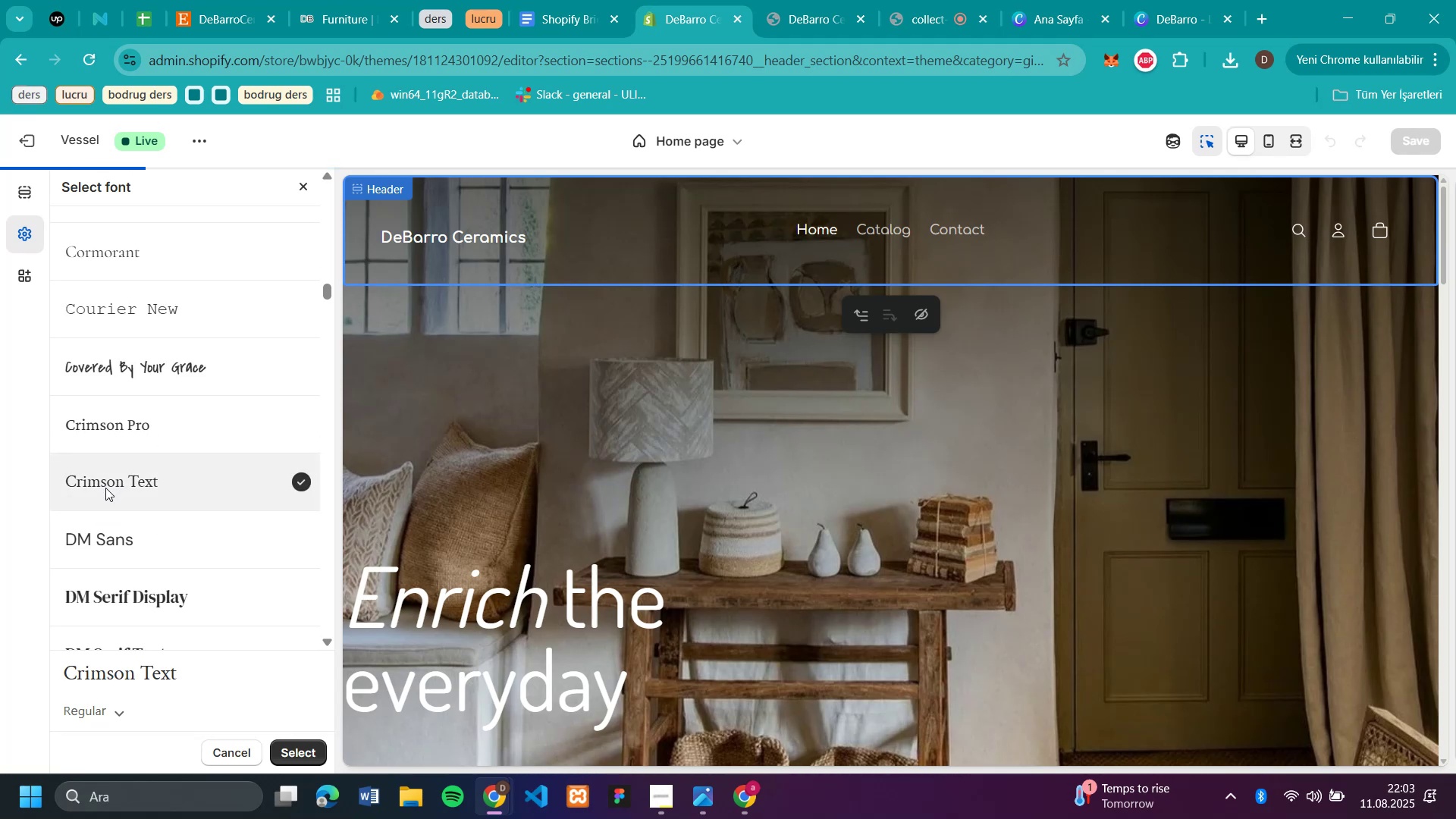 
wait(5.31)
 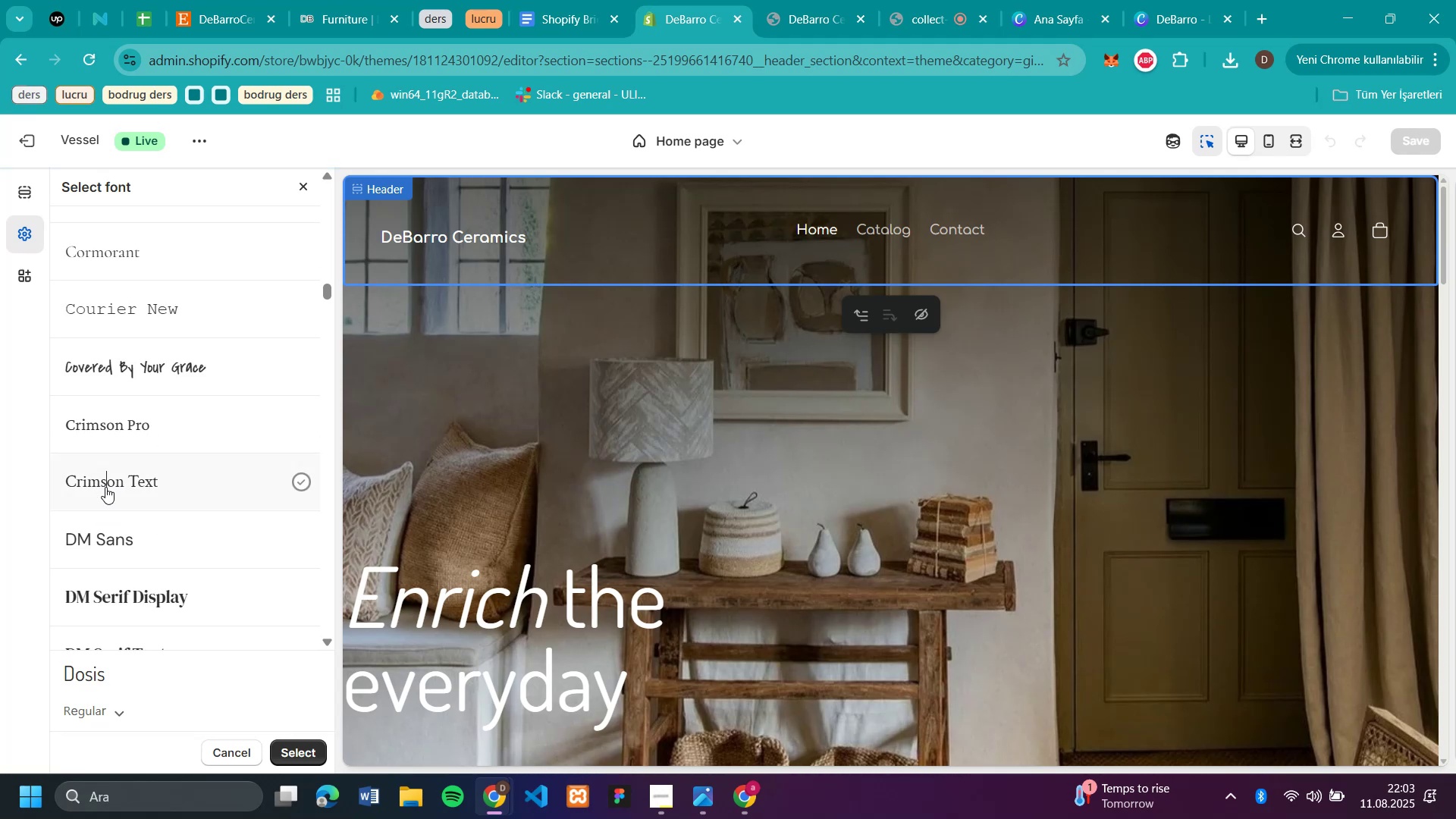 
left_click([127, 259])
 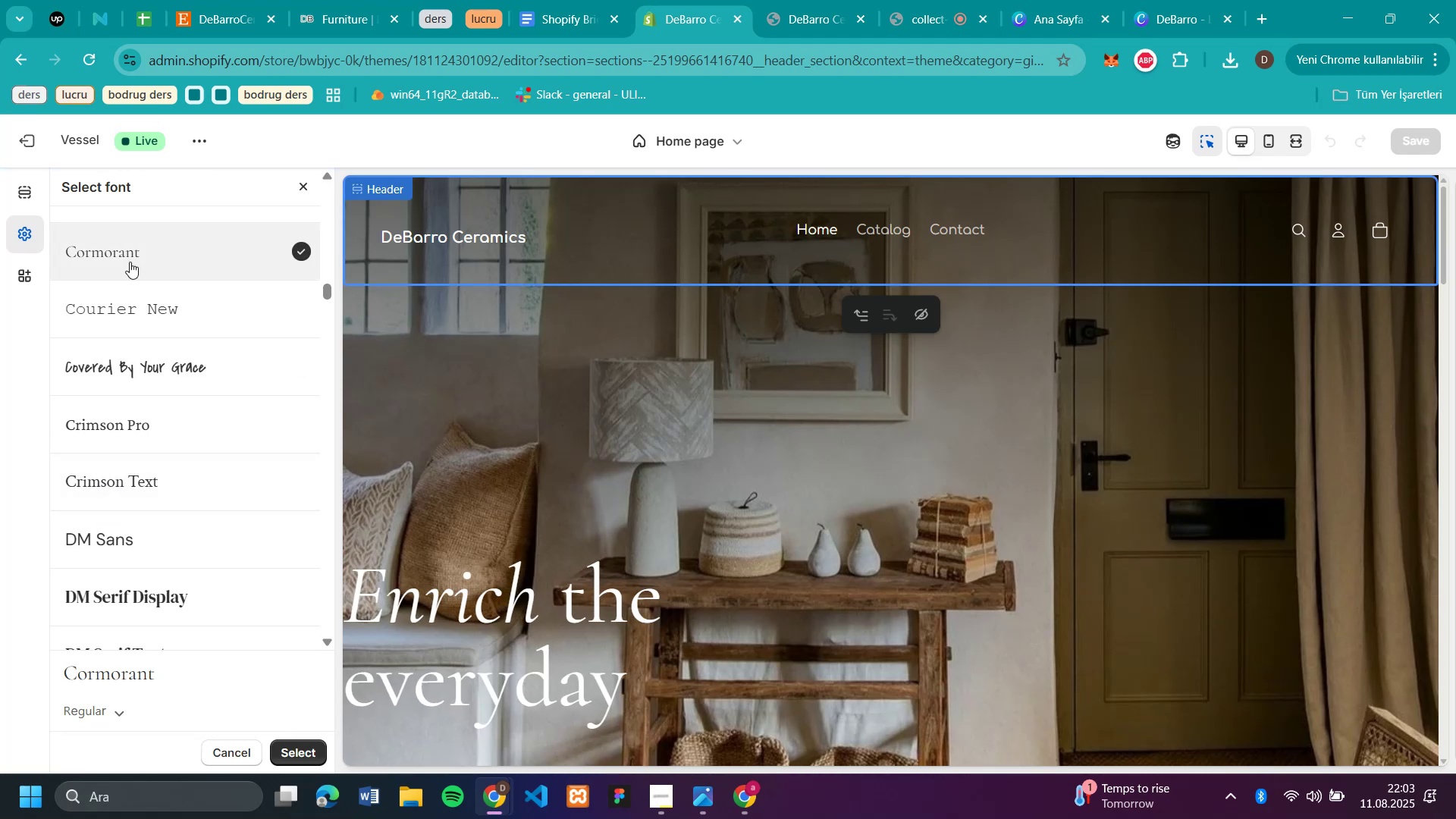 
wait(8.63)
 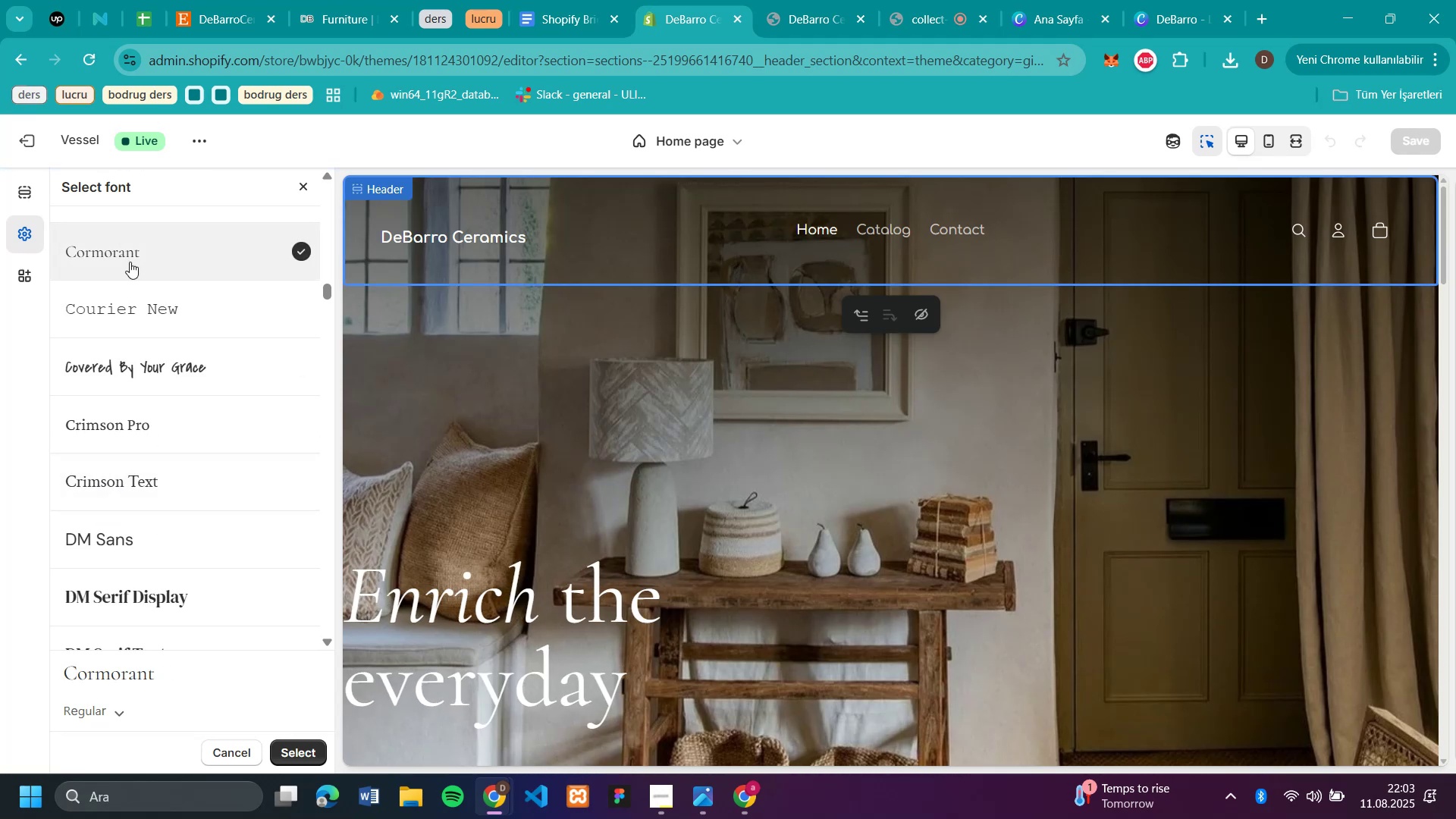 
scroll: coordinate [1395, 495], scroll_direction: up, amount: 2.0
 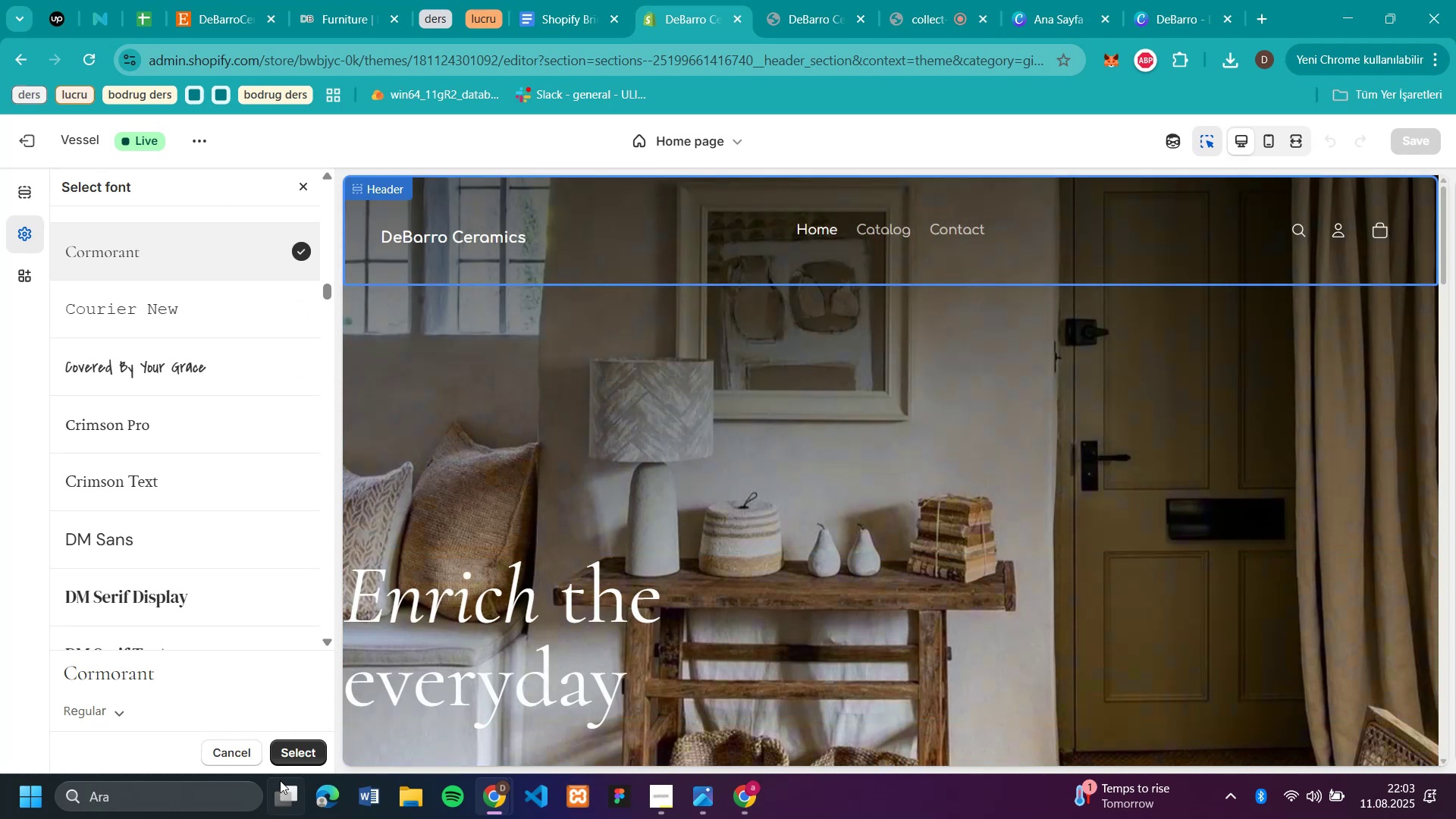 
left_click([285, 754])
 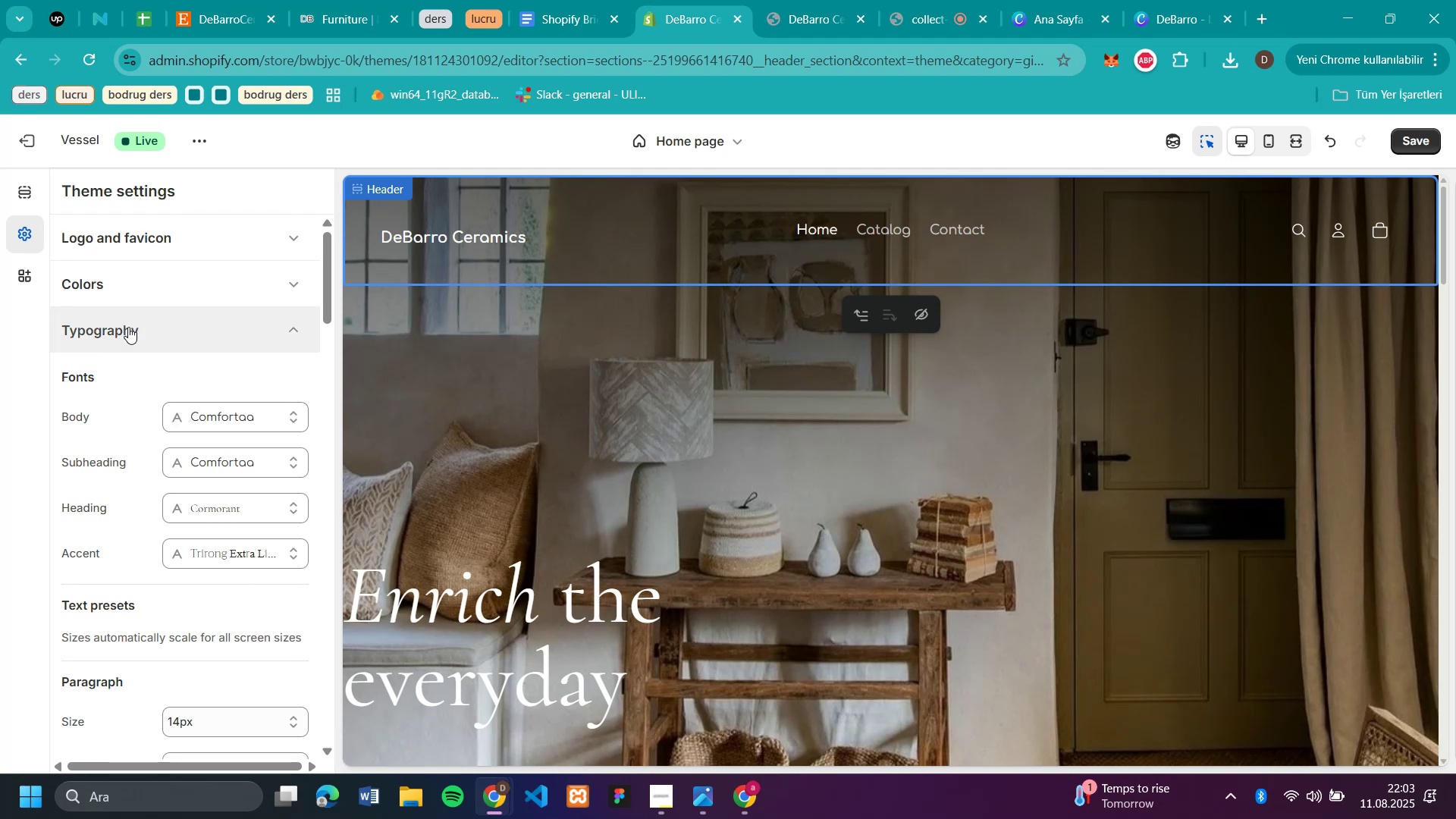 
left_click([234, 551])
 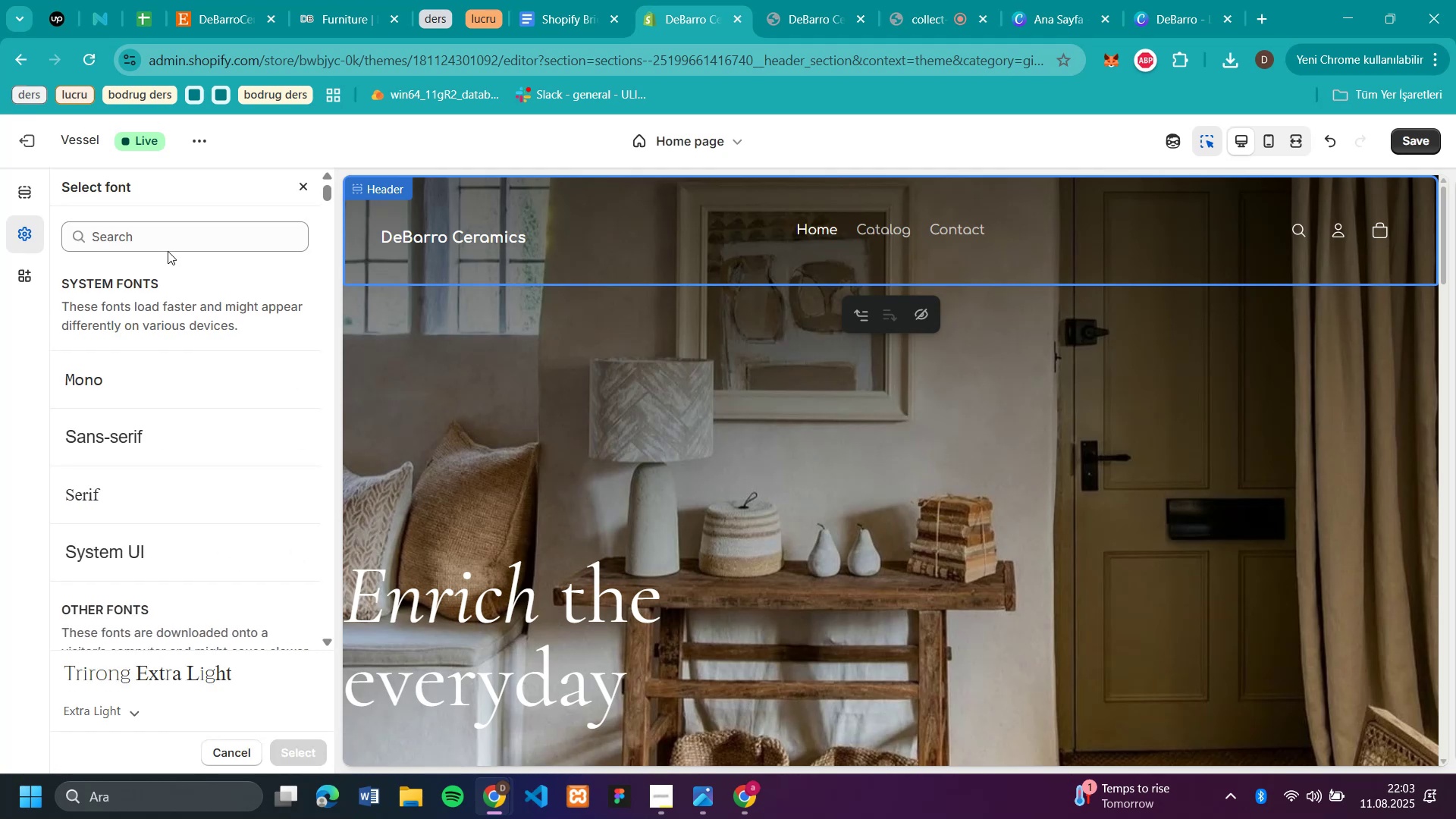 
left_click([171, 230])
 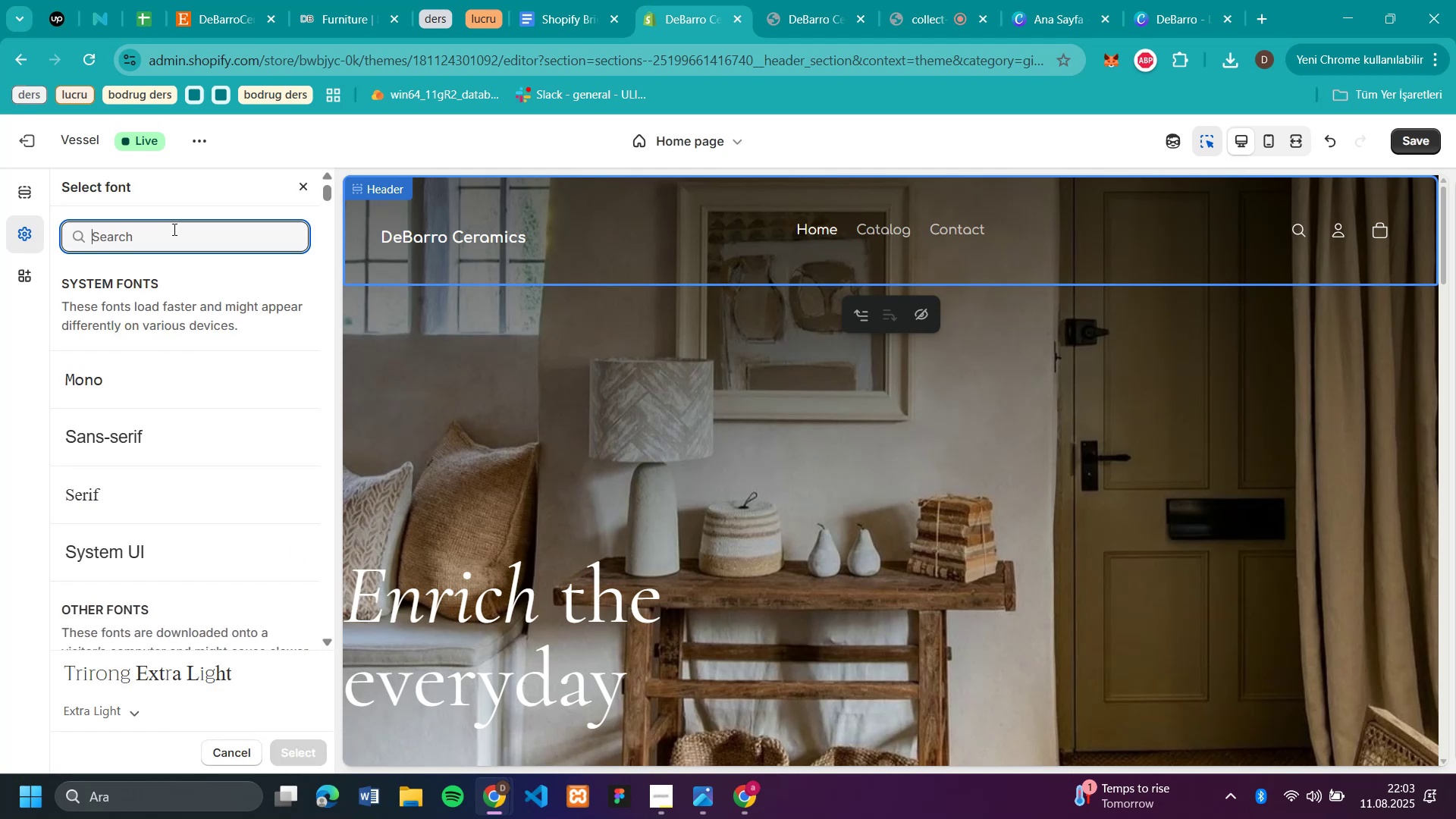 
key(C)
 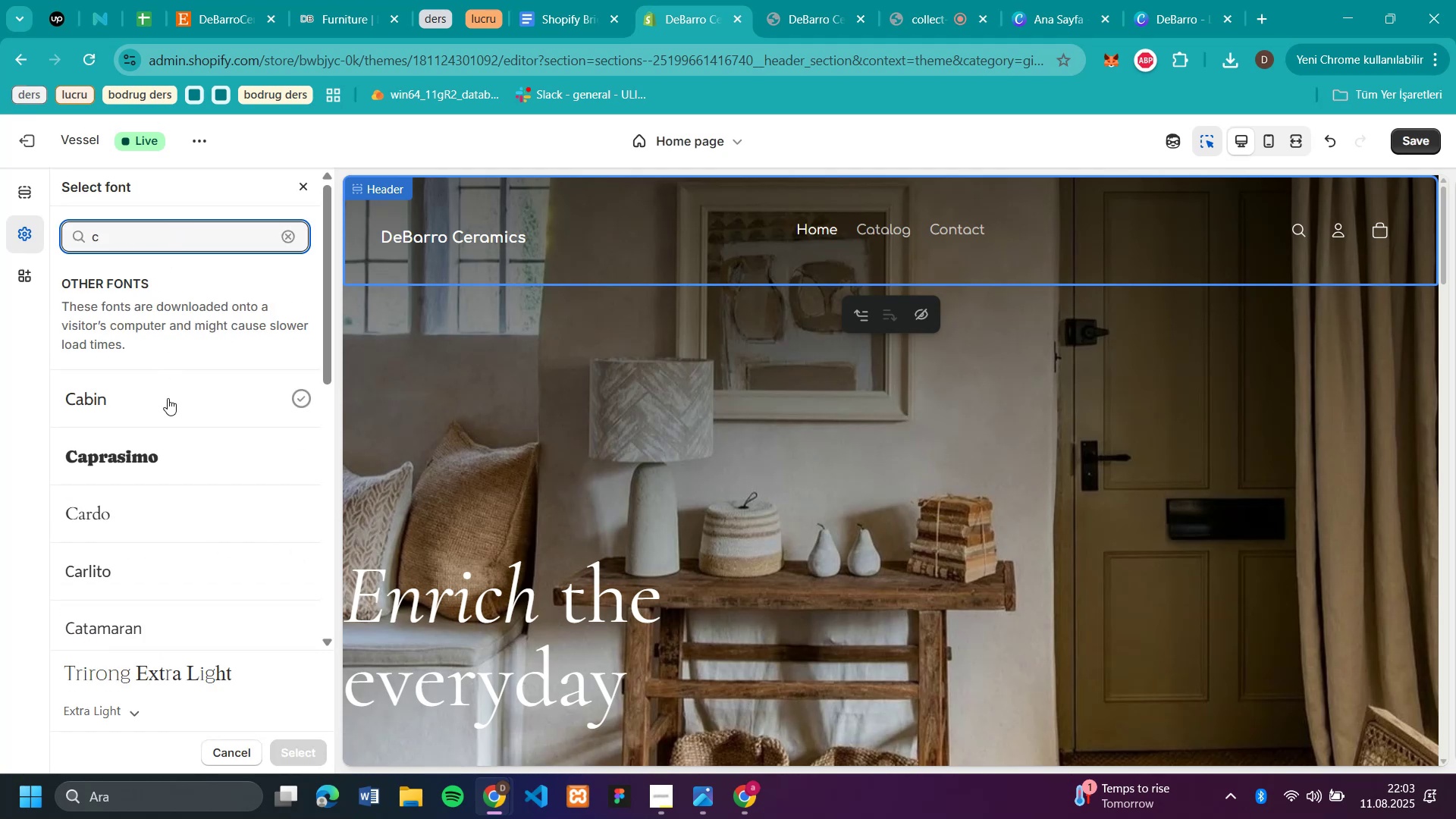 
scroll: coordinate [168, 424], scroll_direction: down, amount: 7.0
 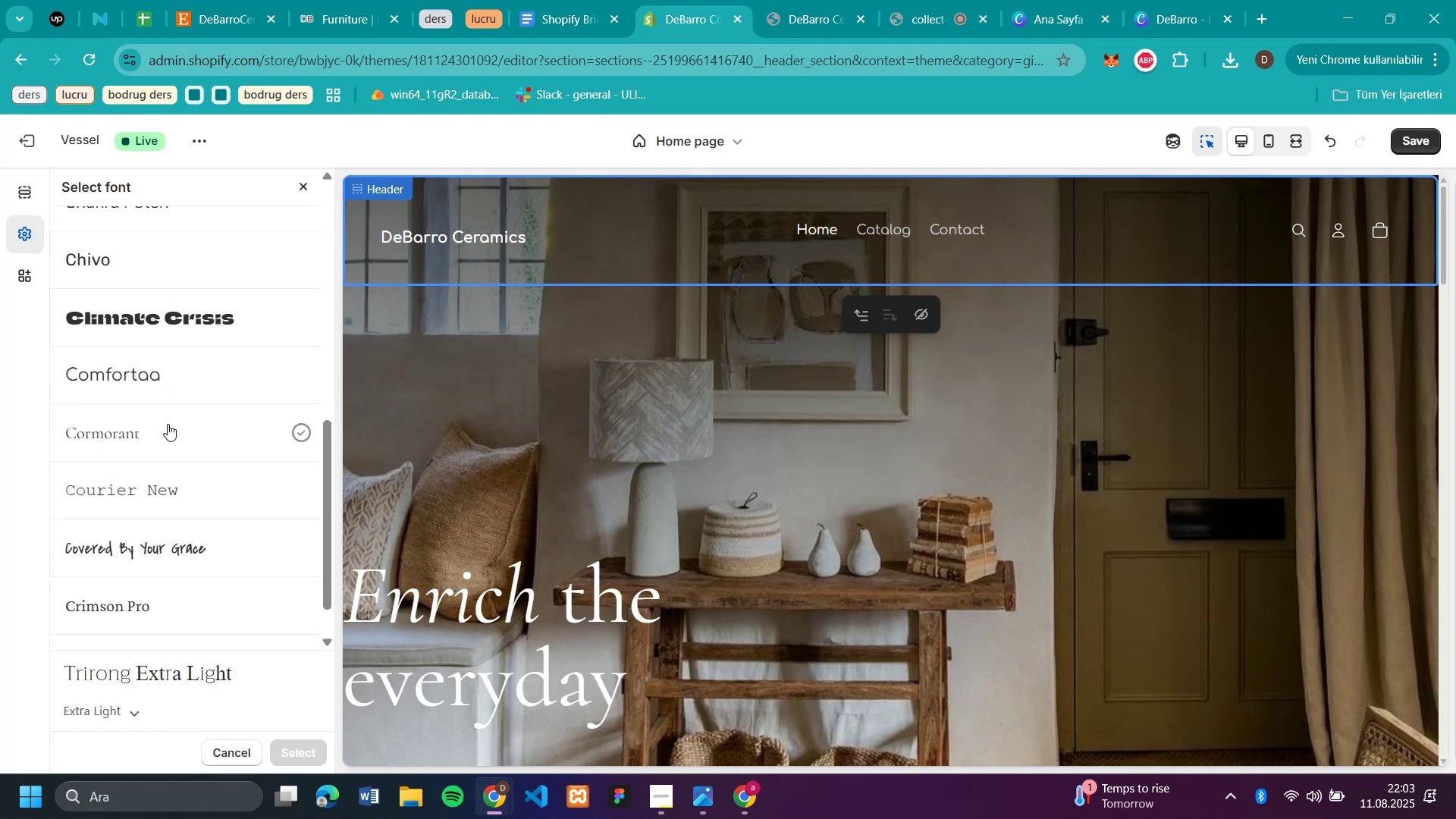 
left_click([166, 423])
 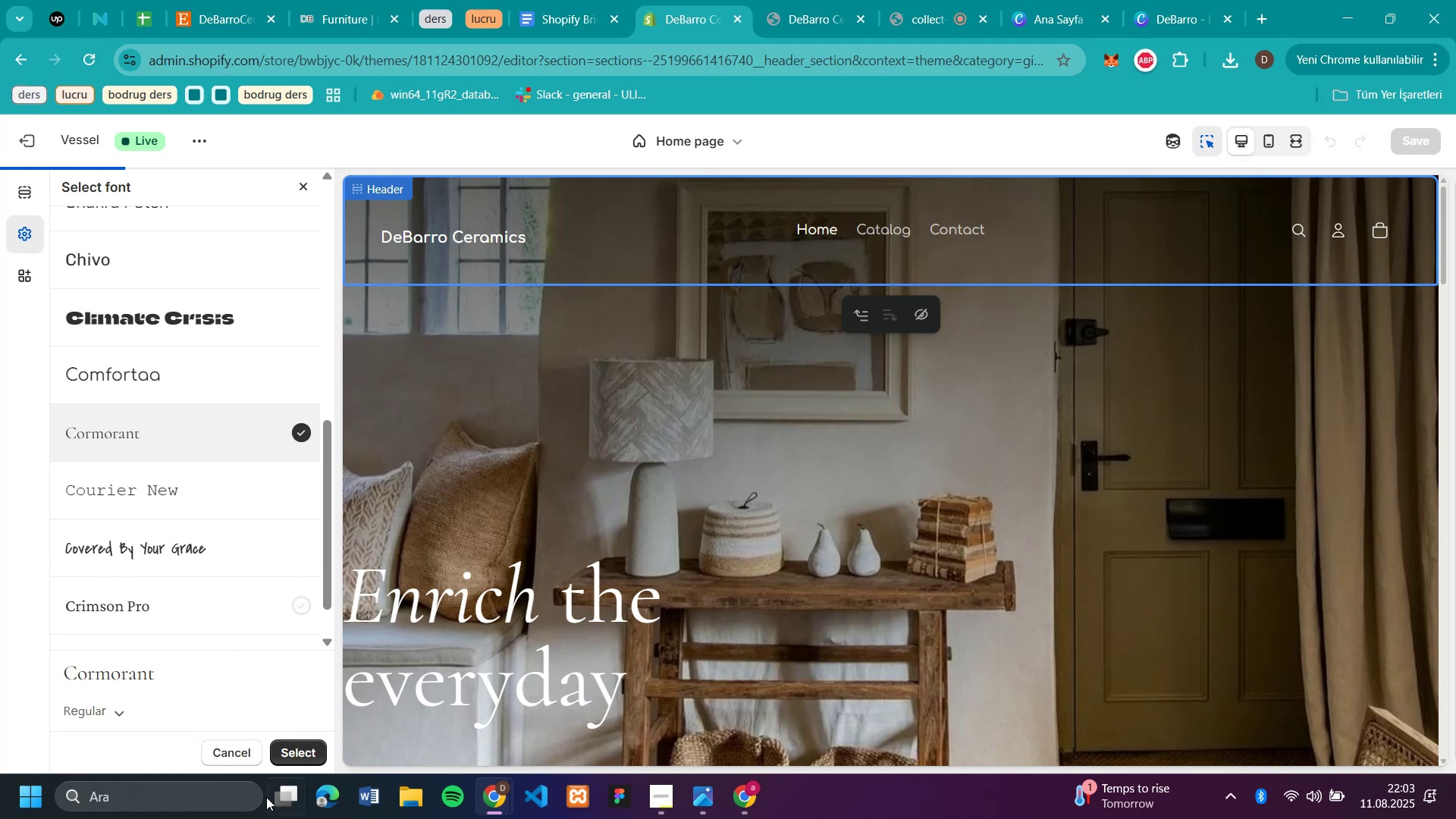 
left_click([291, 752])
 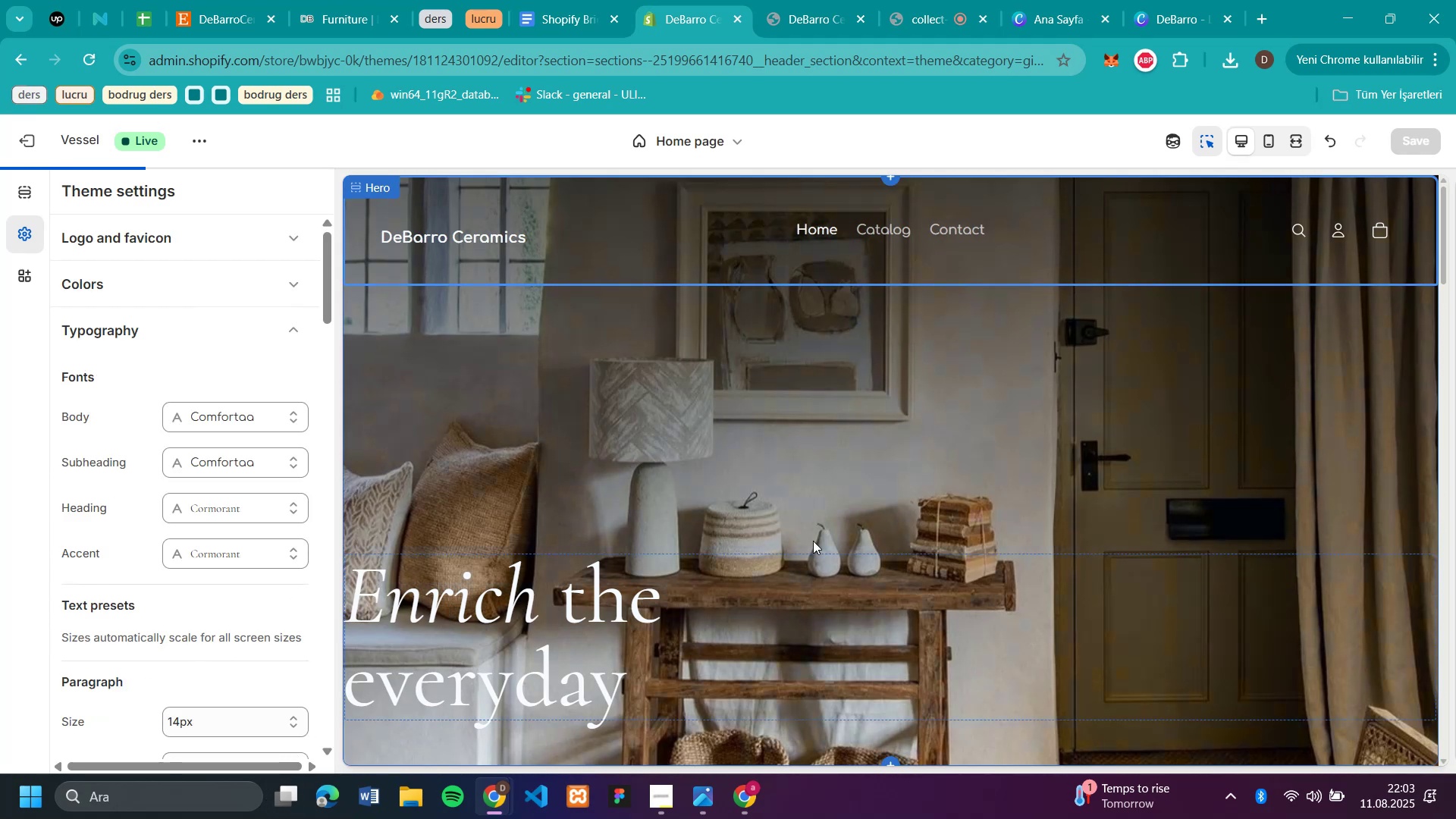 
scroll: coordinate [813, 541], scroll_direction: down, amount: 7.0
 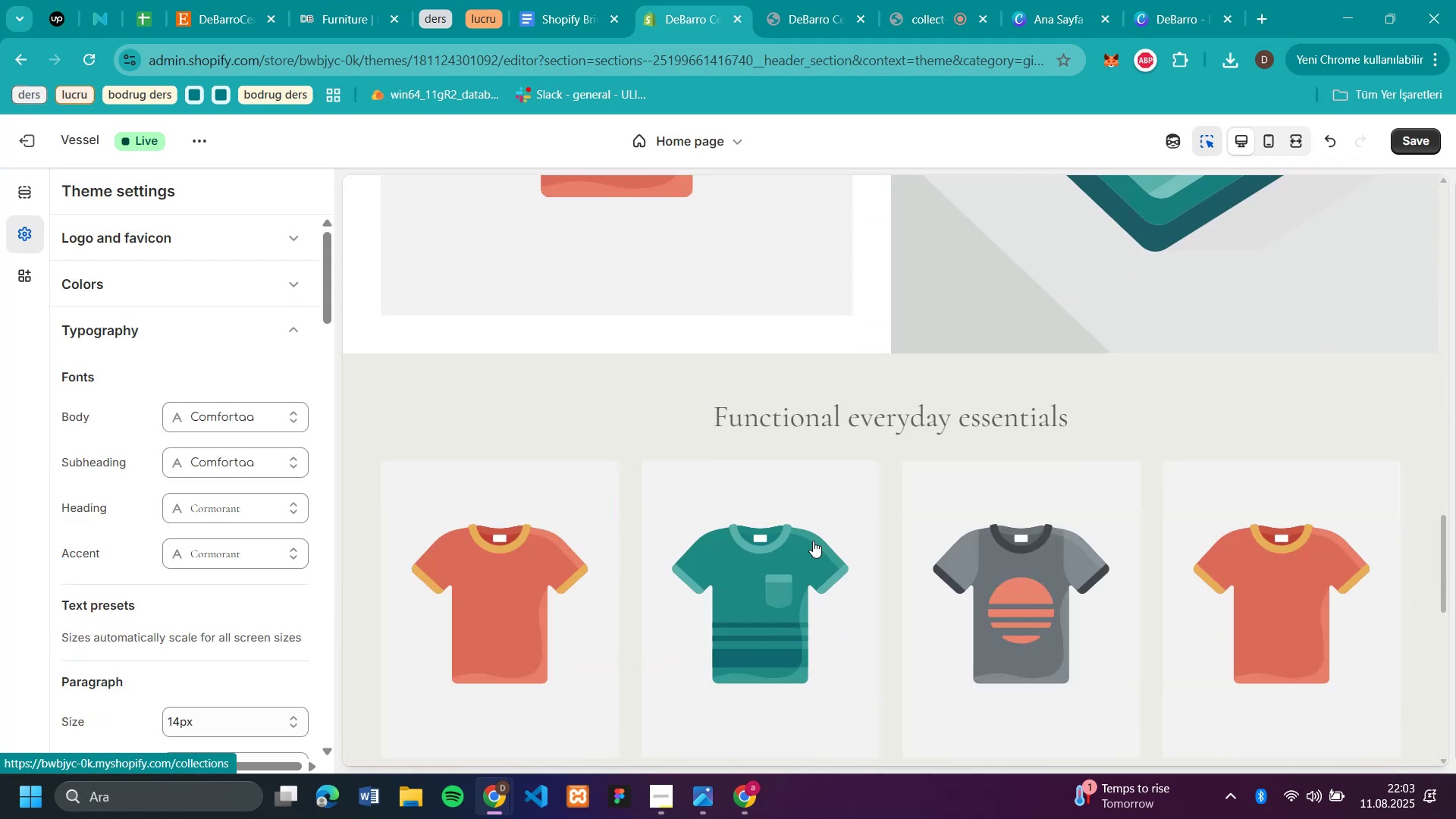 
scroll: coordinate [860, 388], scroll_direction: up, amount: 32.0
 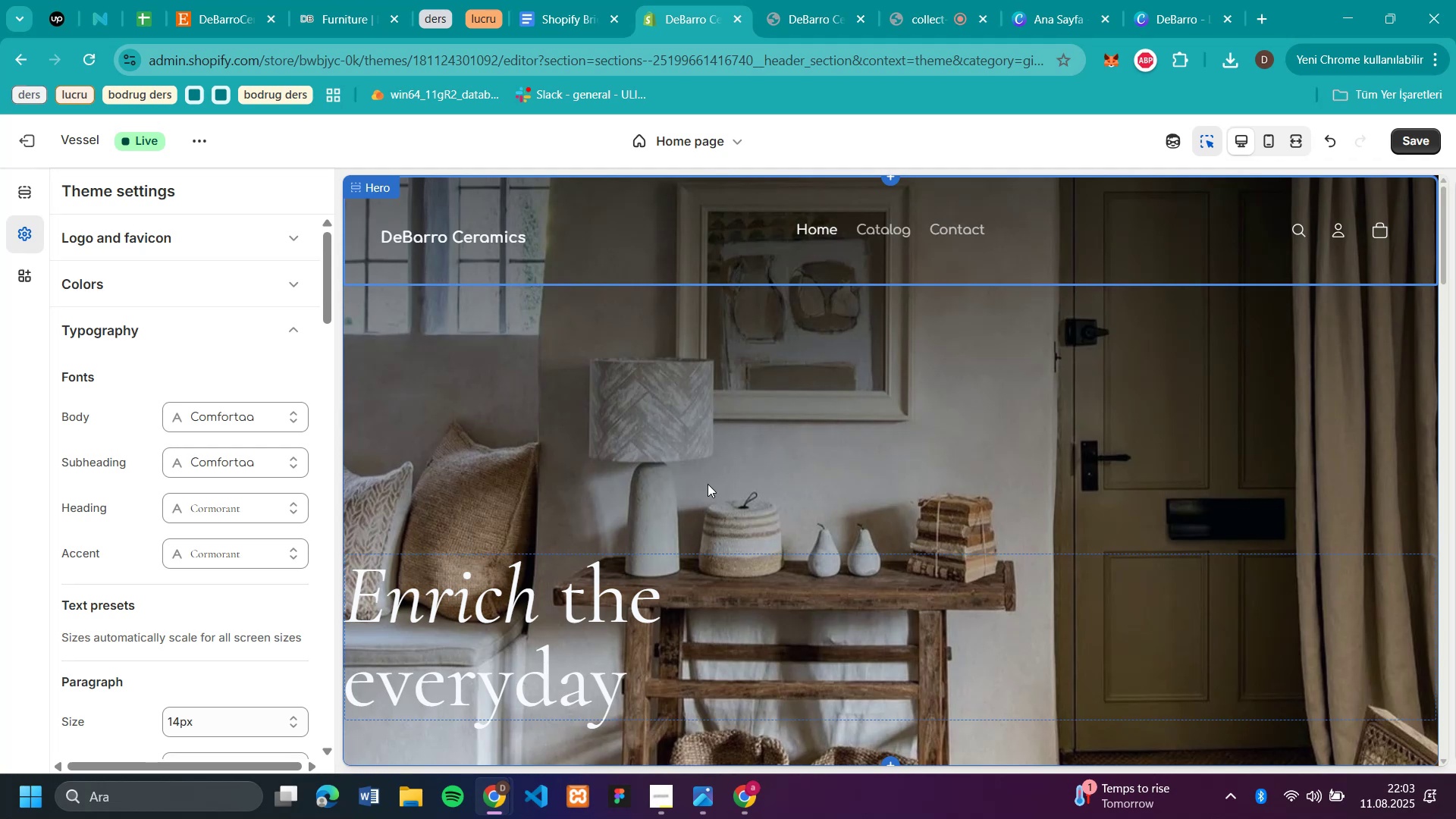 
scroll: coordinate [900, 455], scroll_direction: down, amount: 2.0
 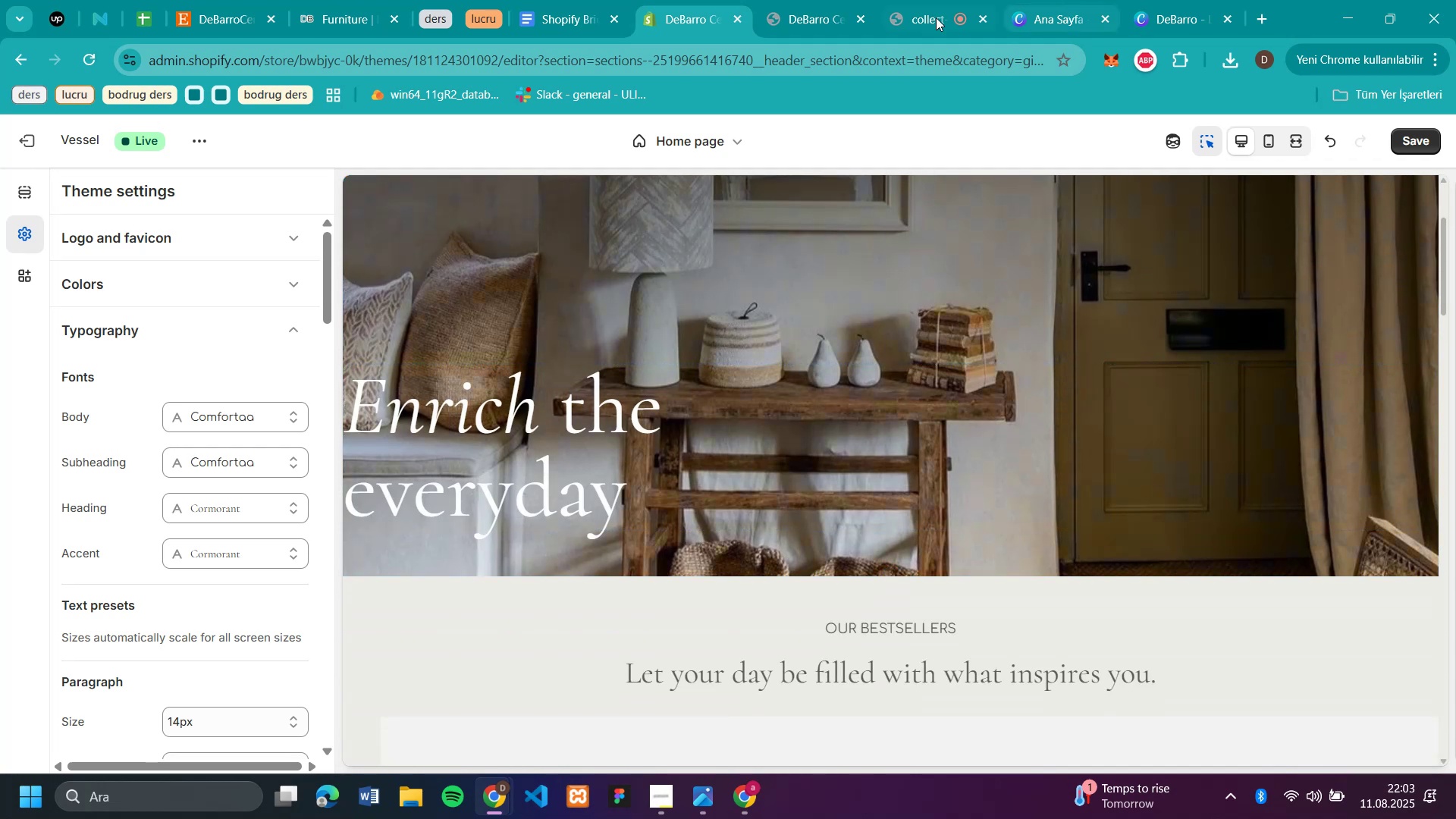 
left_click([920, 17])
 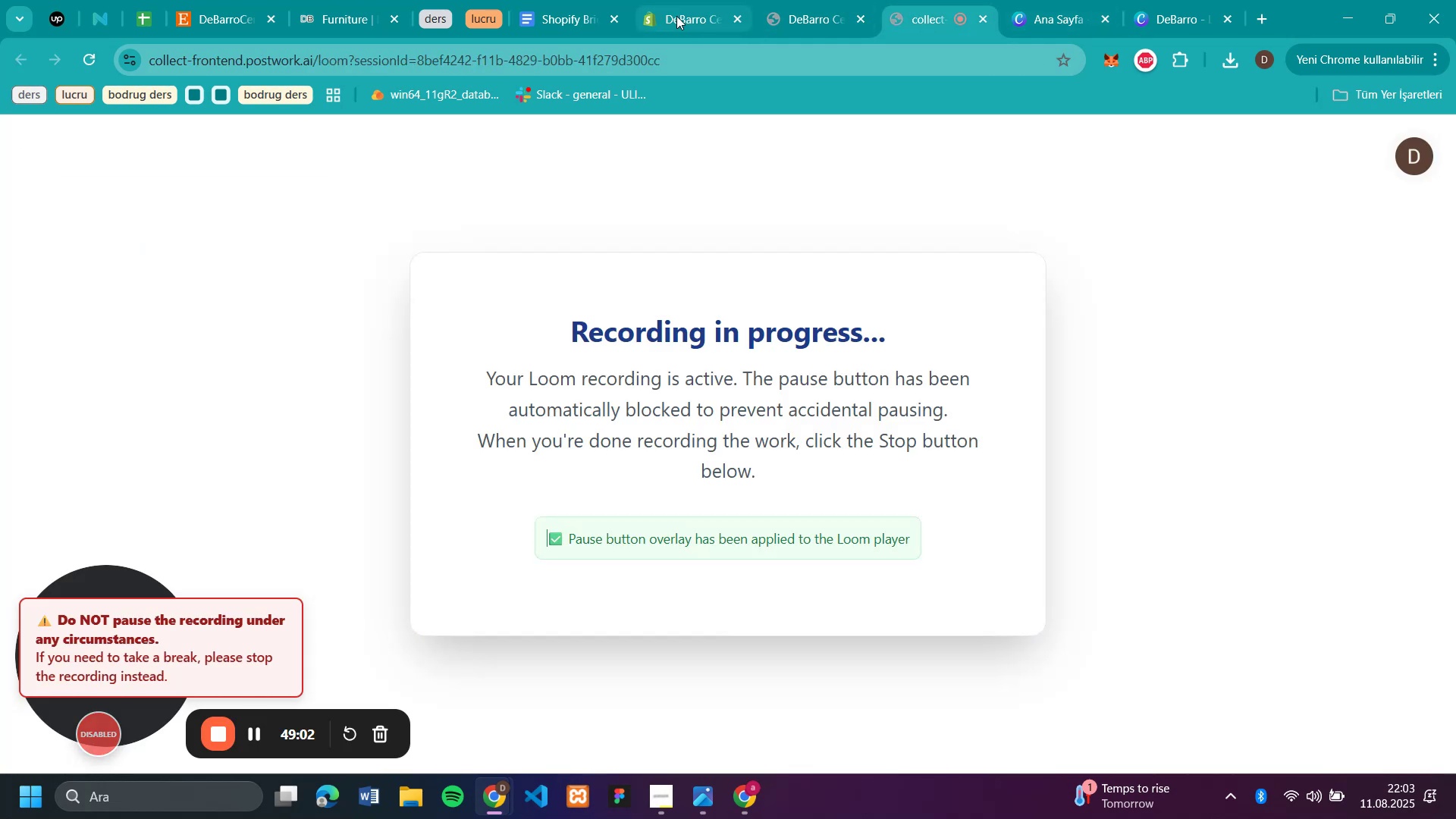 
left_click([686, 17])
 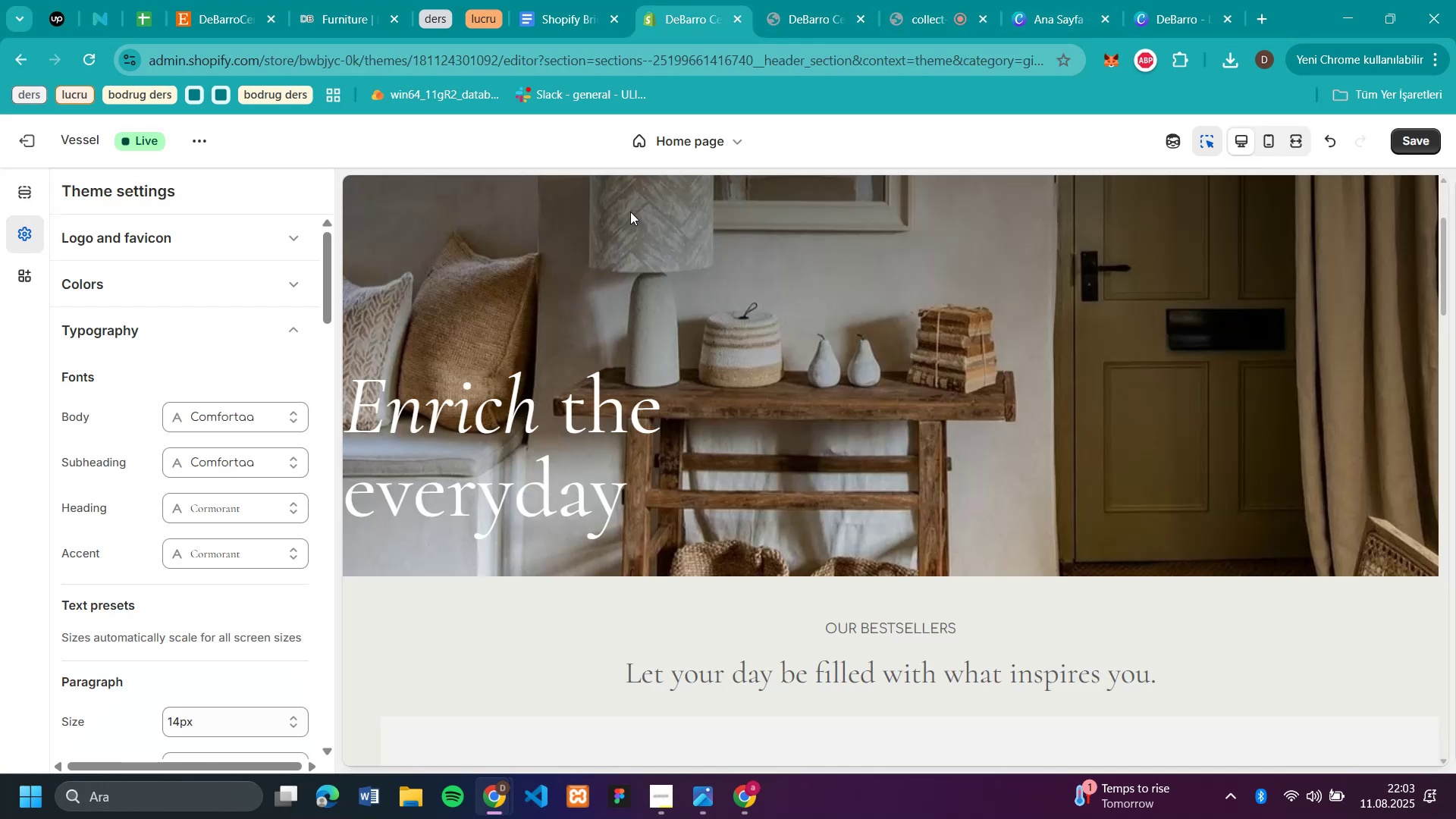 
scroll: coordinate [952, 339], scroll_direction: up, amount: 4.0
 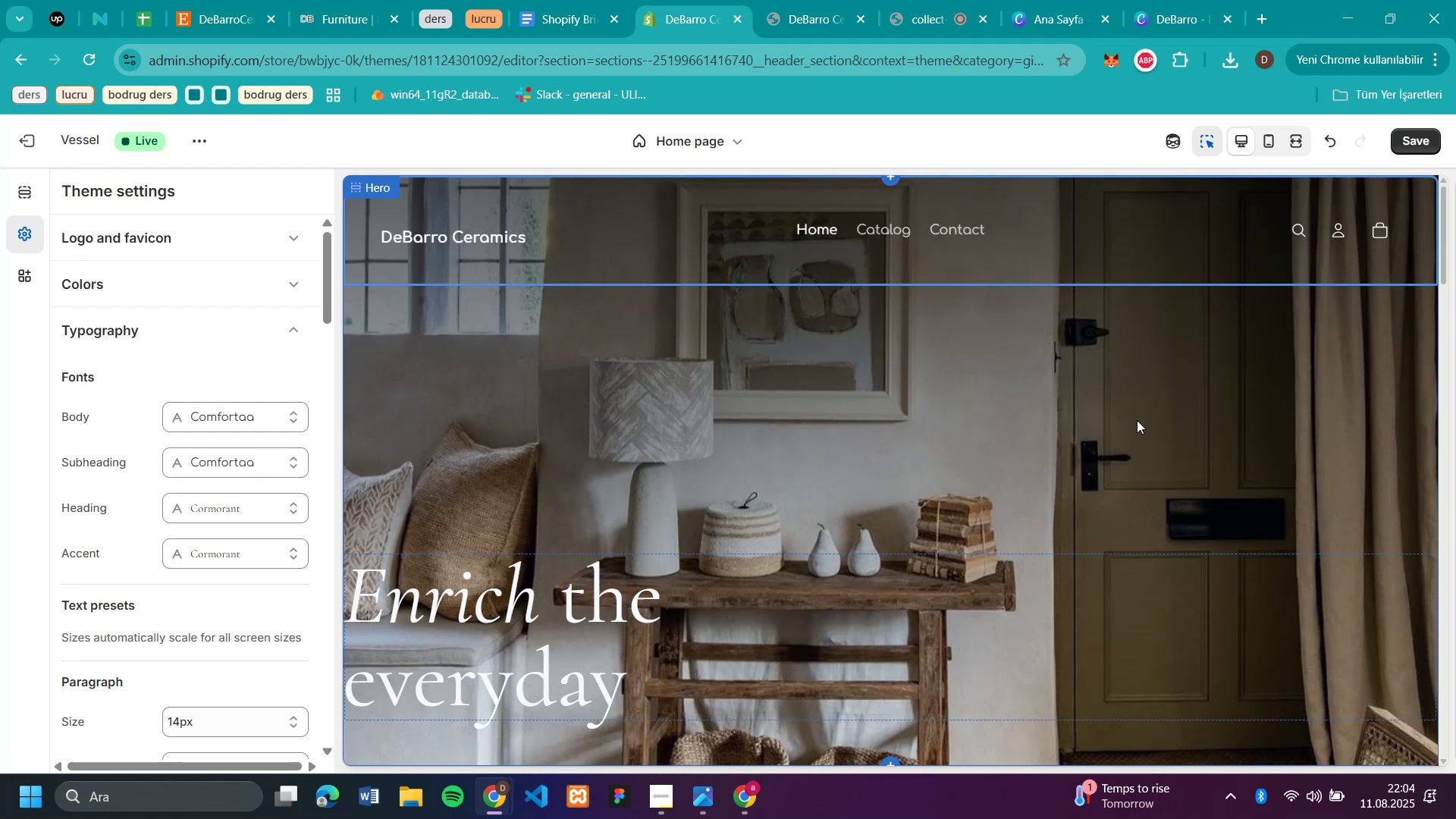 
wait(13.36)
 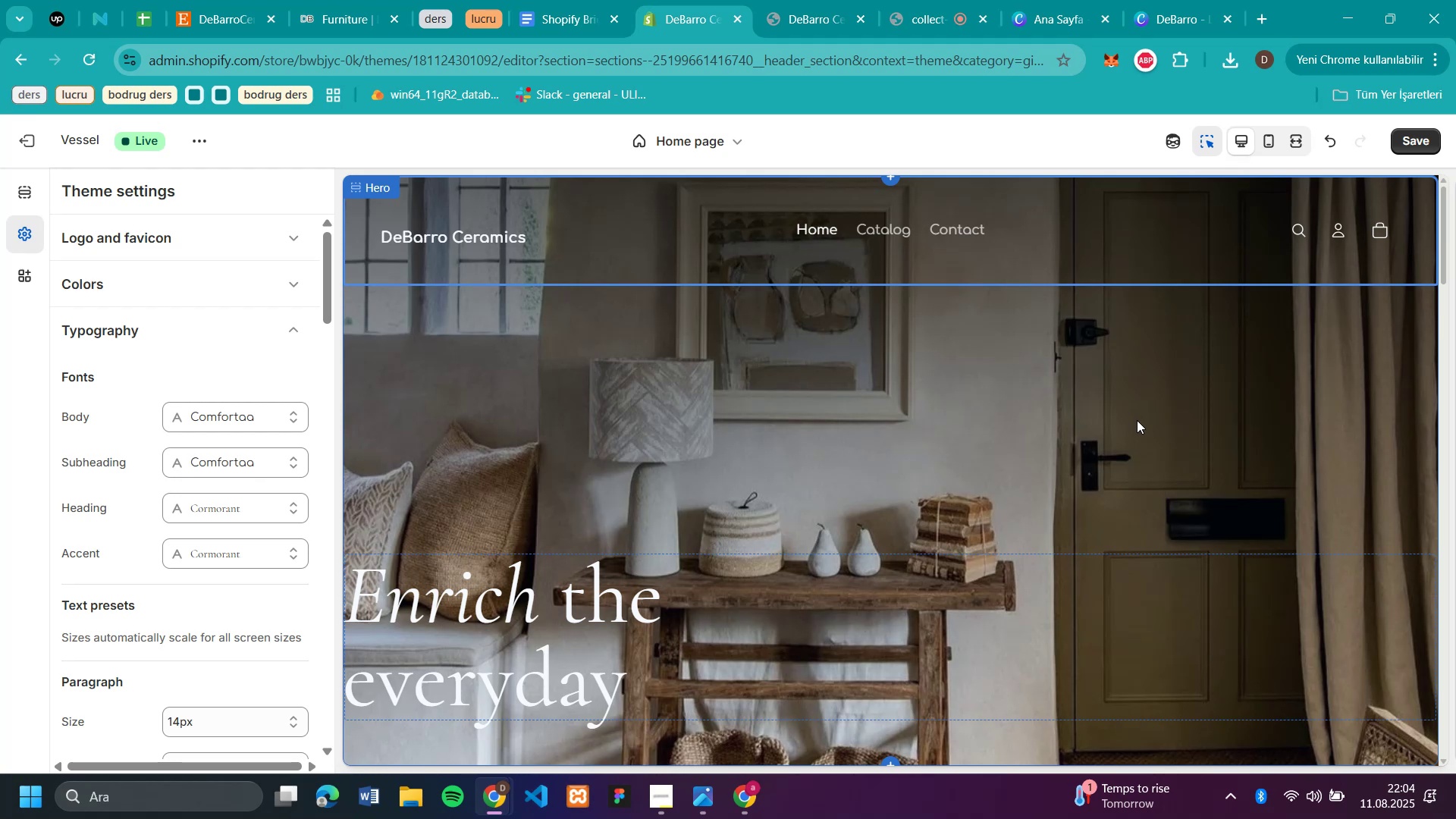 
scroll: coordinate [1358, 397], scroll_direction: up, amount: 3.0
 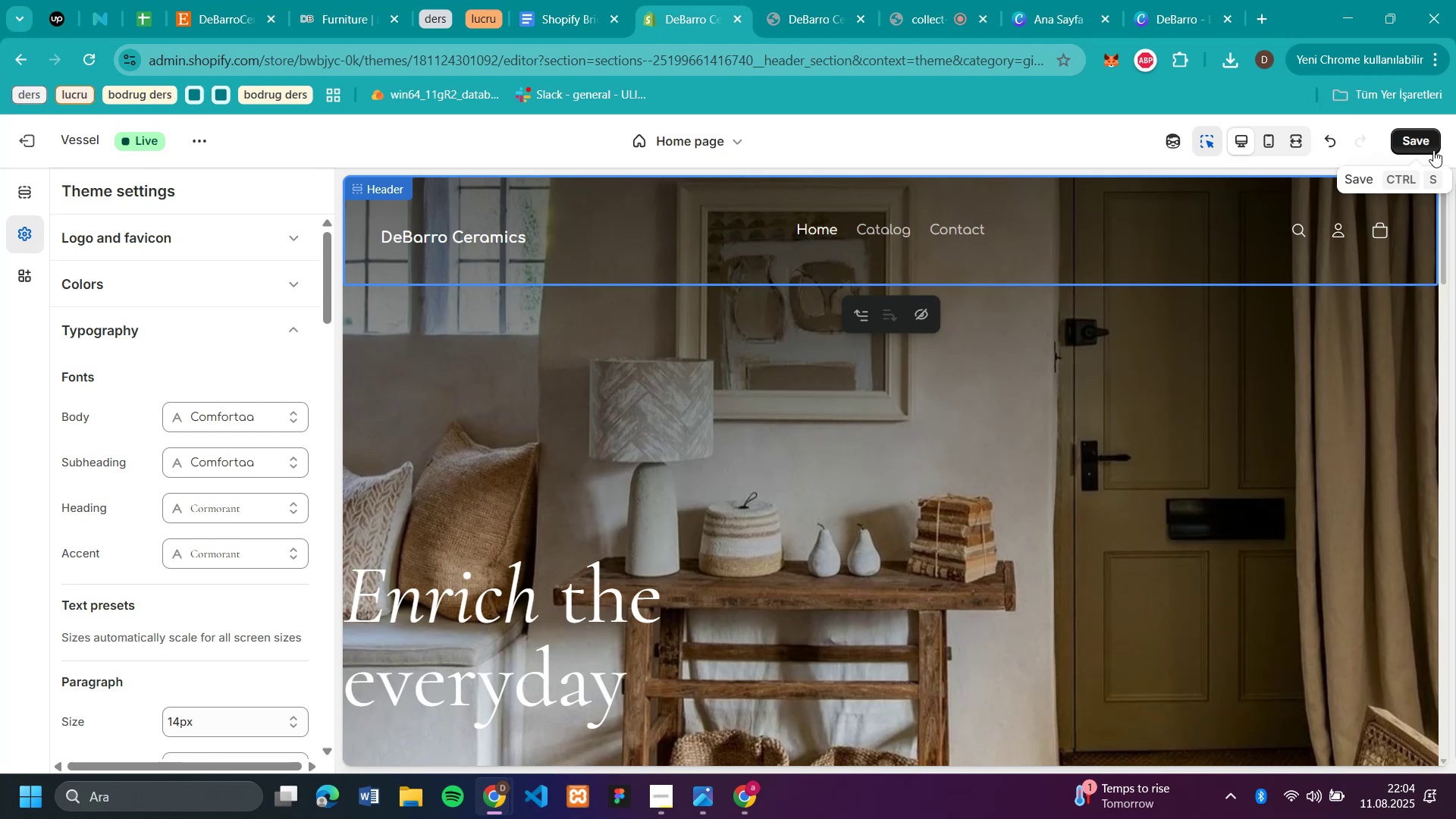 
left_click([1419, 142])
 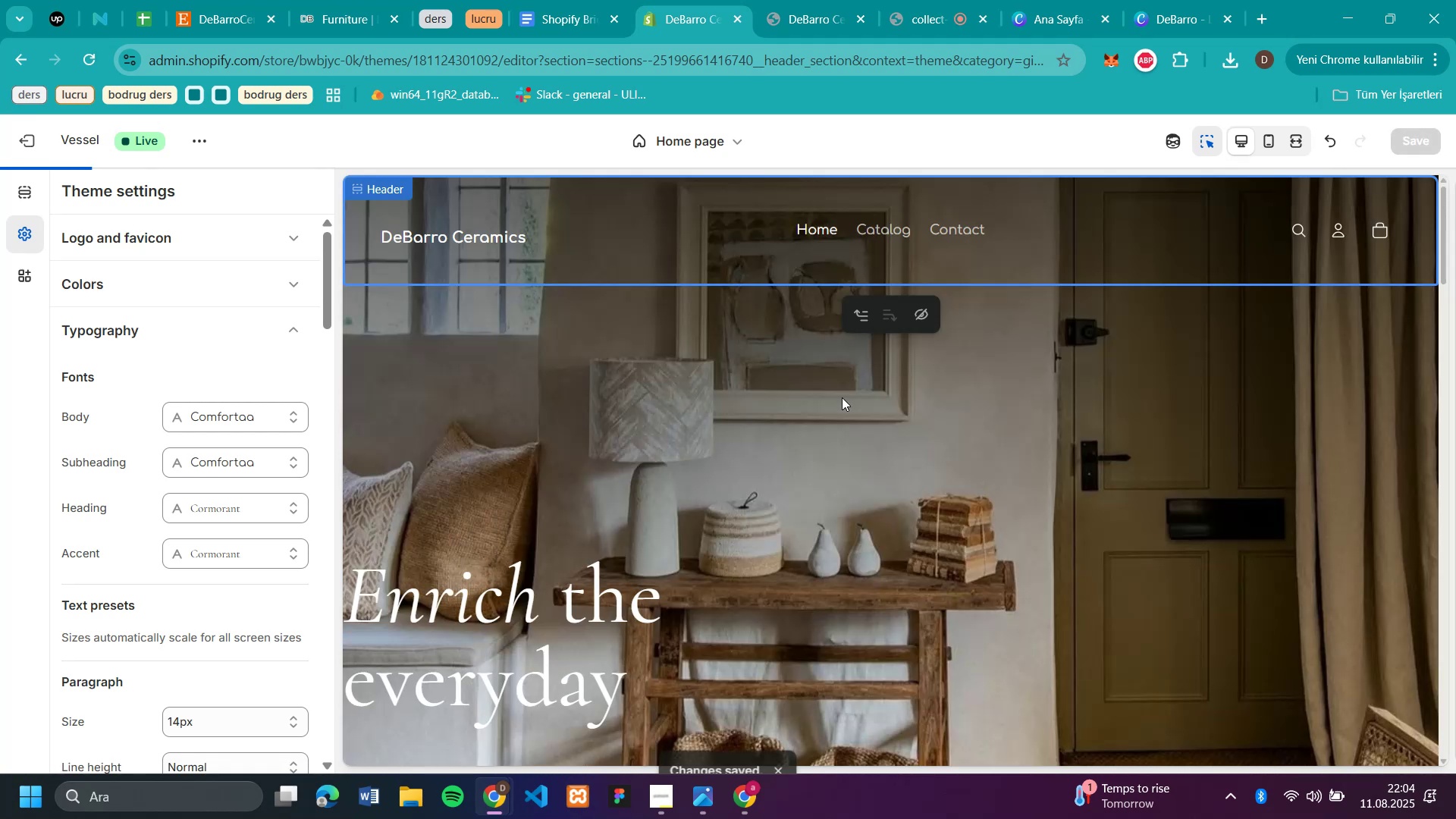 
scroll: coordinate [1046, 376], scroll_direction: down, amount: 6.0
 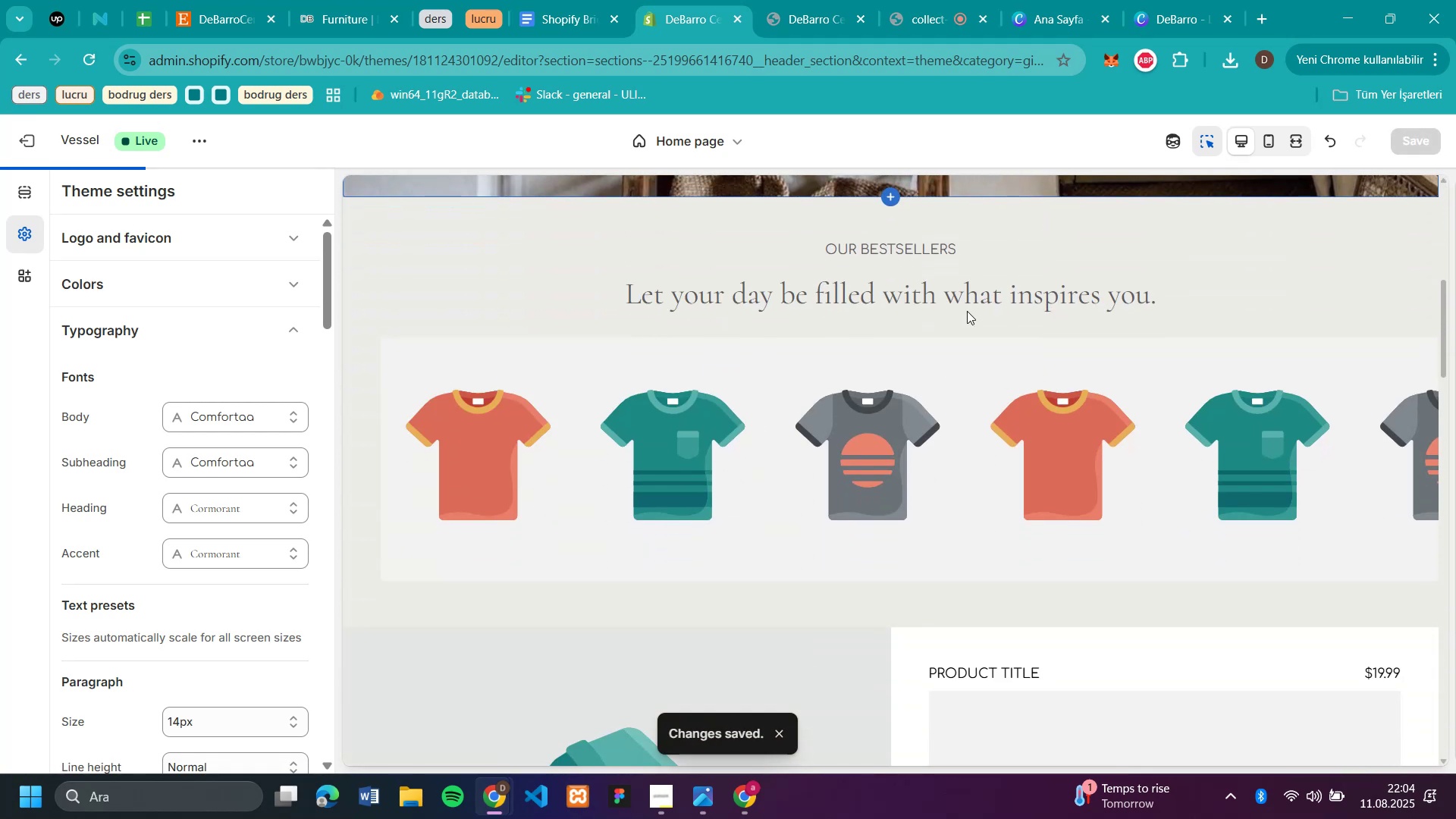 
left_click([959, 291])
 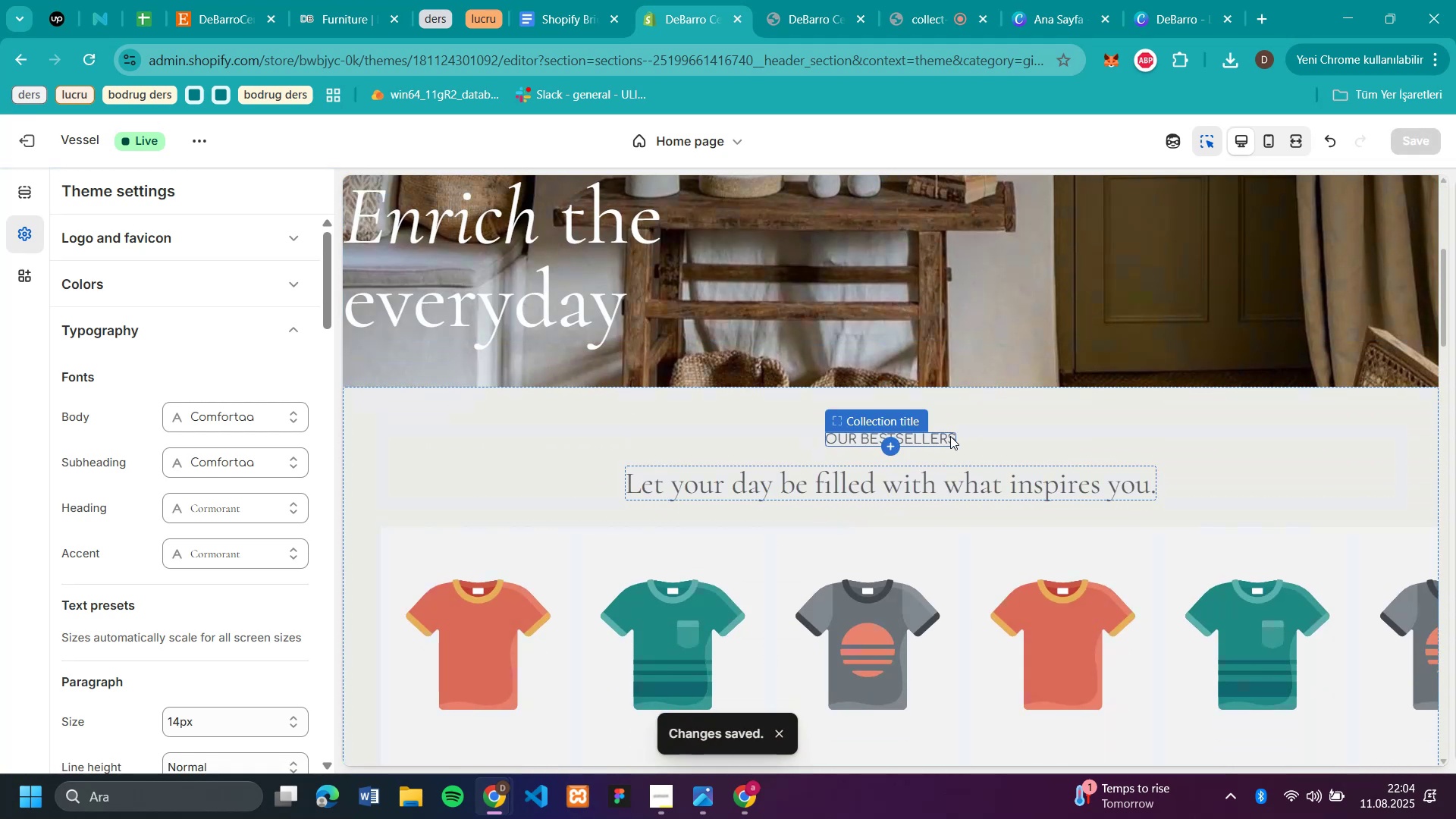 
wait(5.13)
 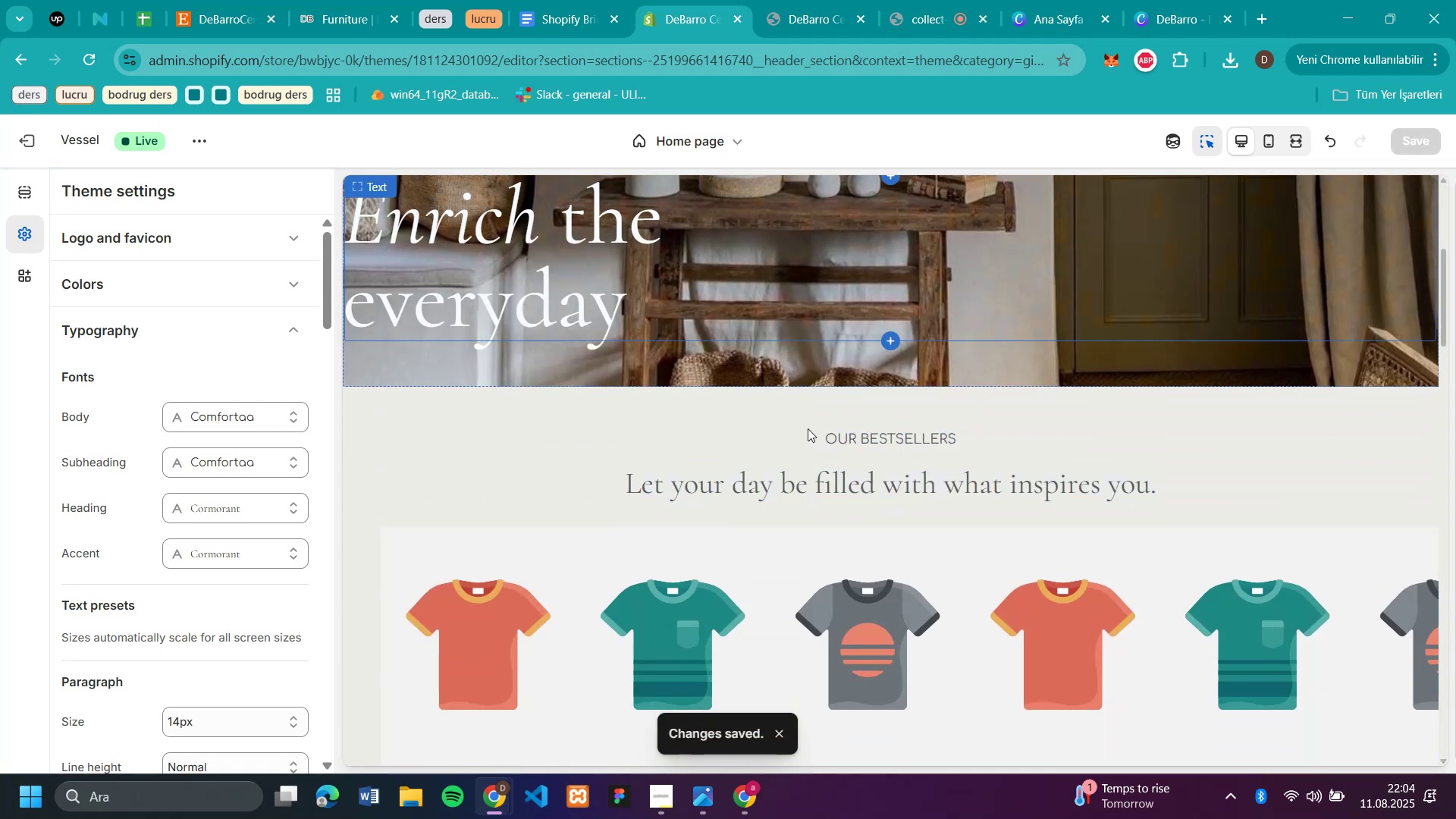 
scroll: coordinate [1232, 468], scroll_direction: down, amount: 2.0
 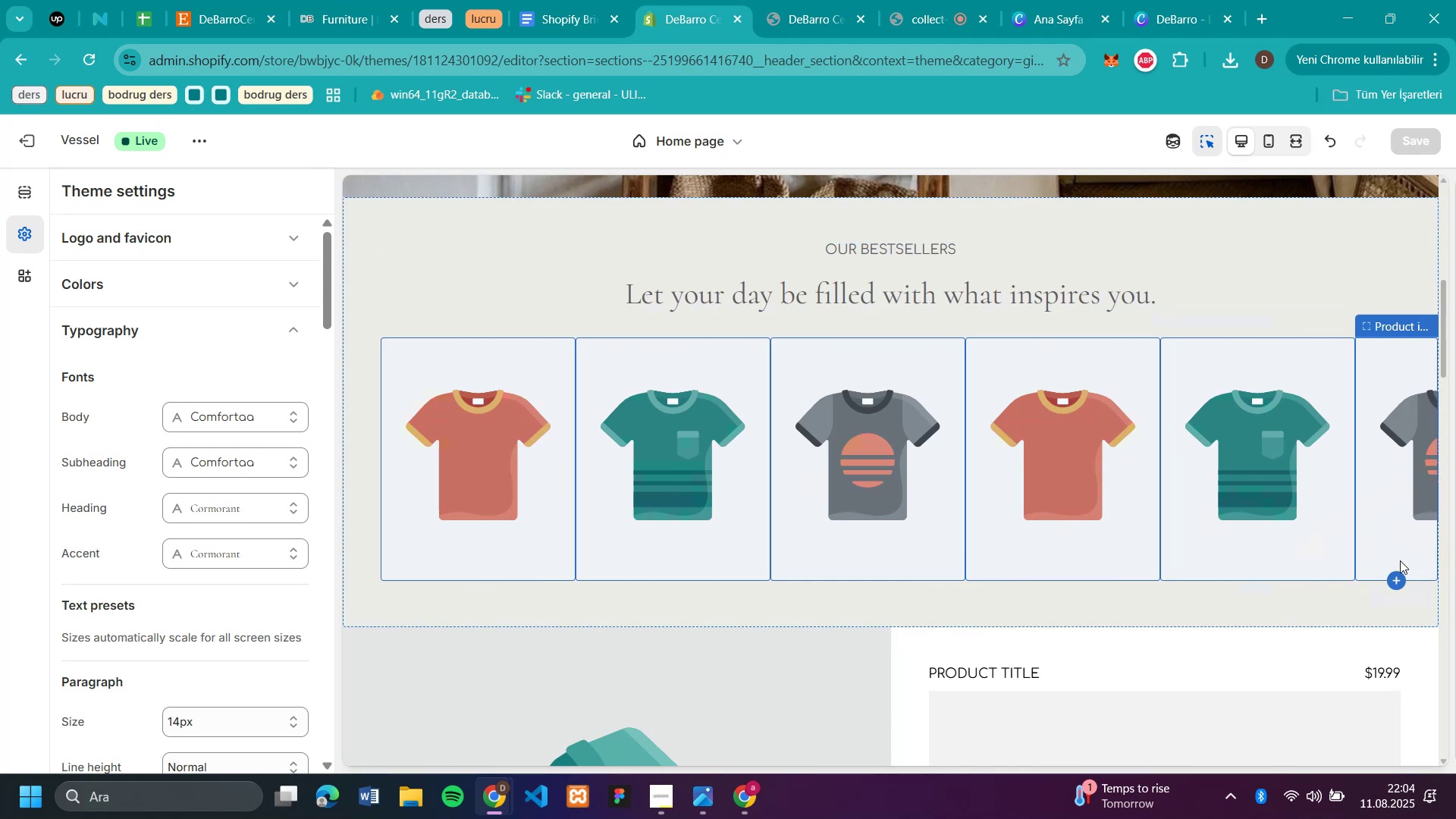 
wait(10.45)
 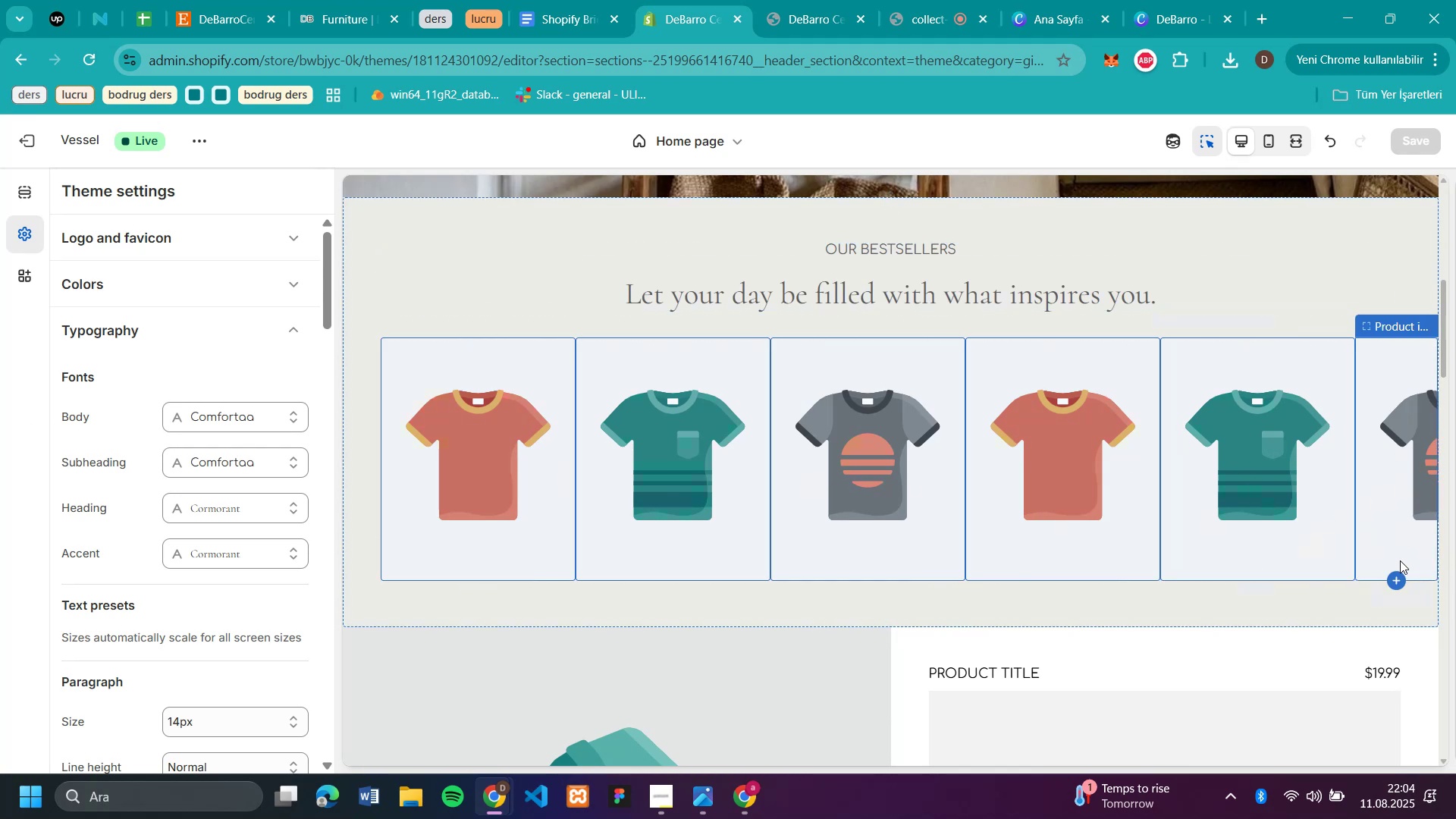 
left_click([5, 187])
 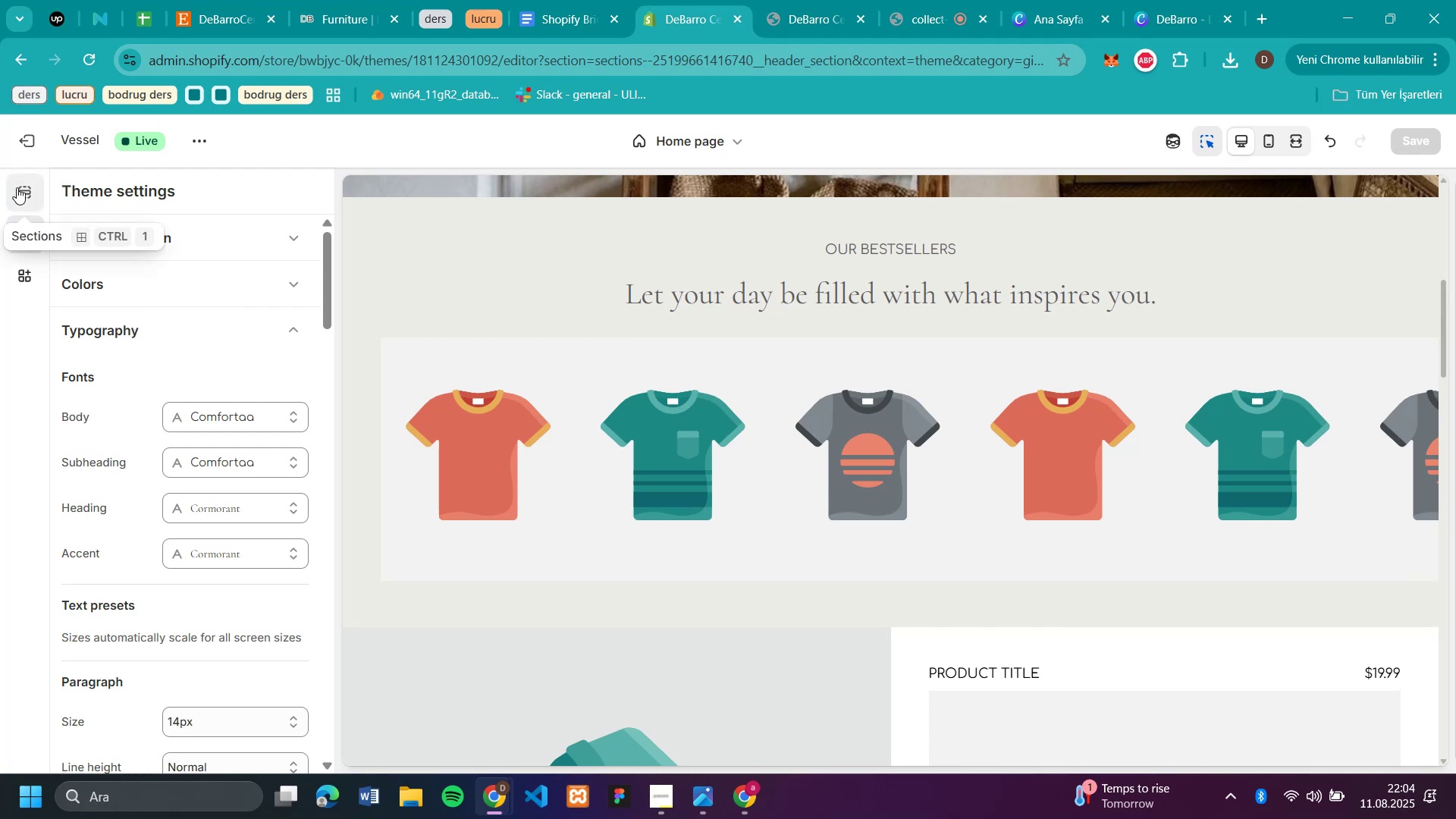 
left_click([24, 189])
 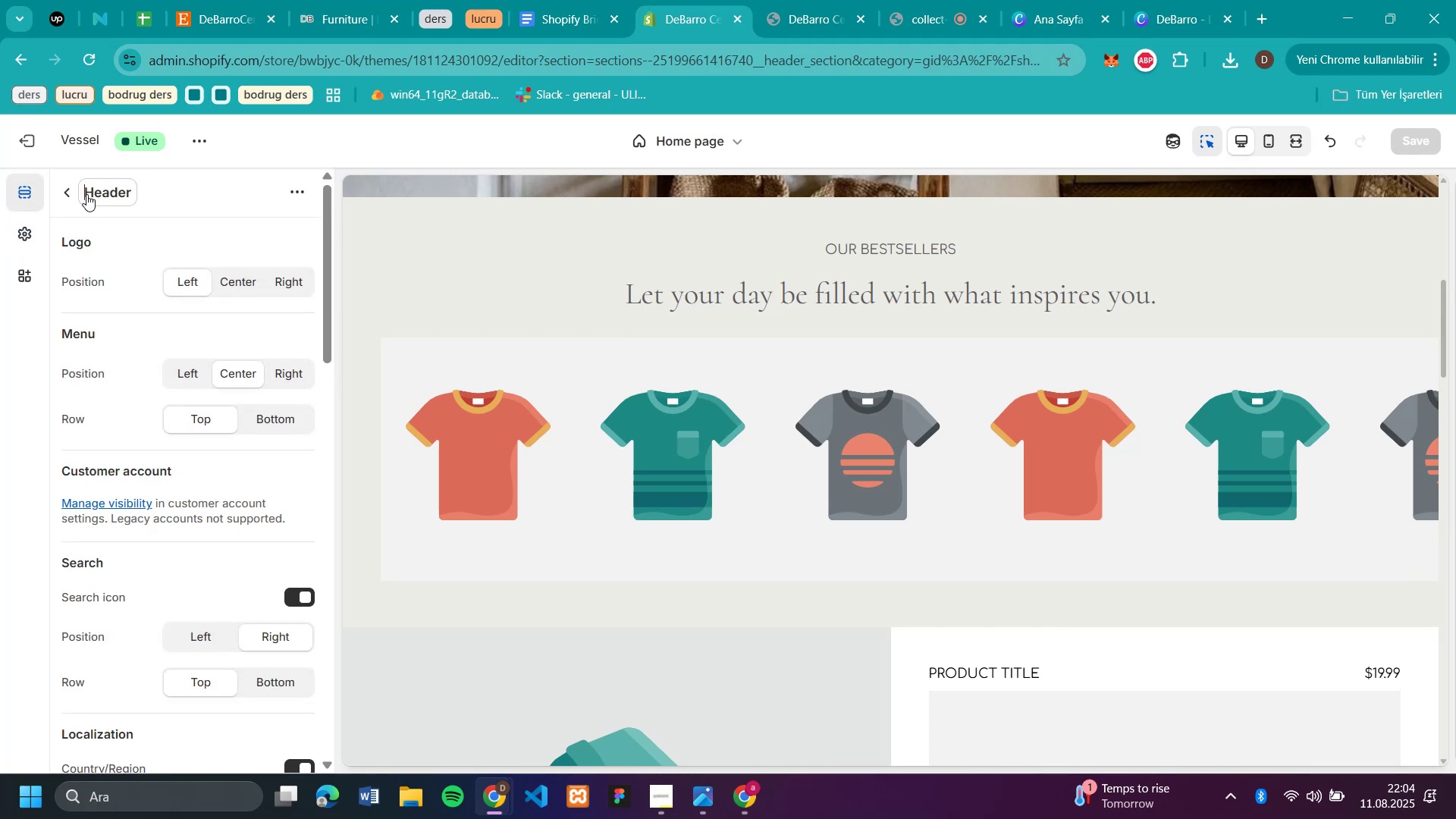 
left_click([75, 193])
 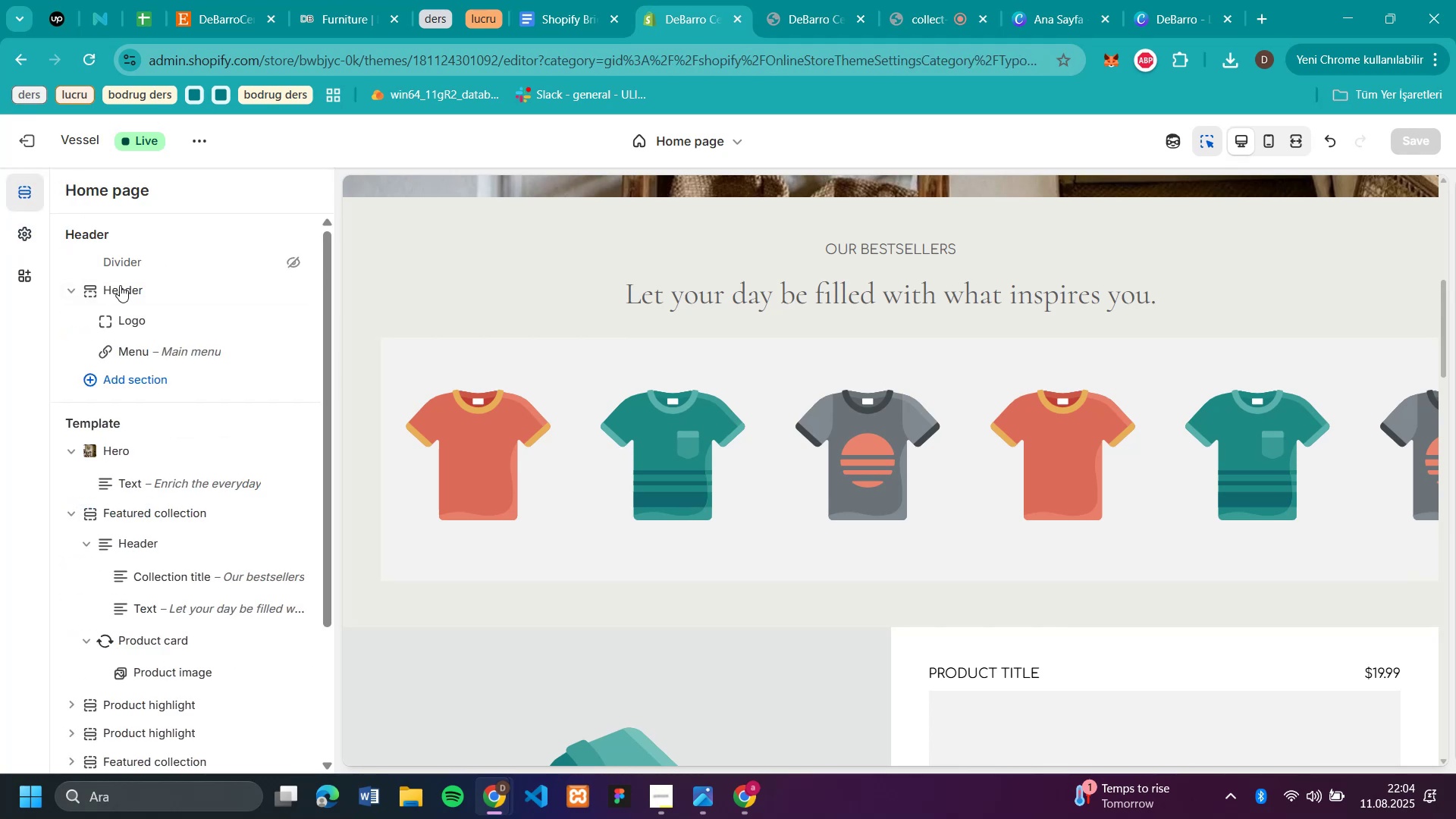 
scroll: coordinate [164, 382], scroll_direction: down, amount: 2.0
 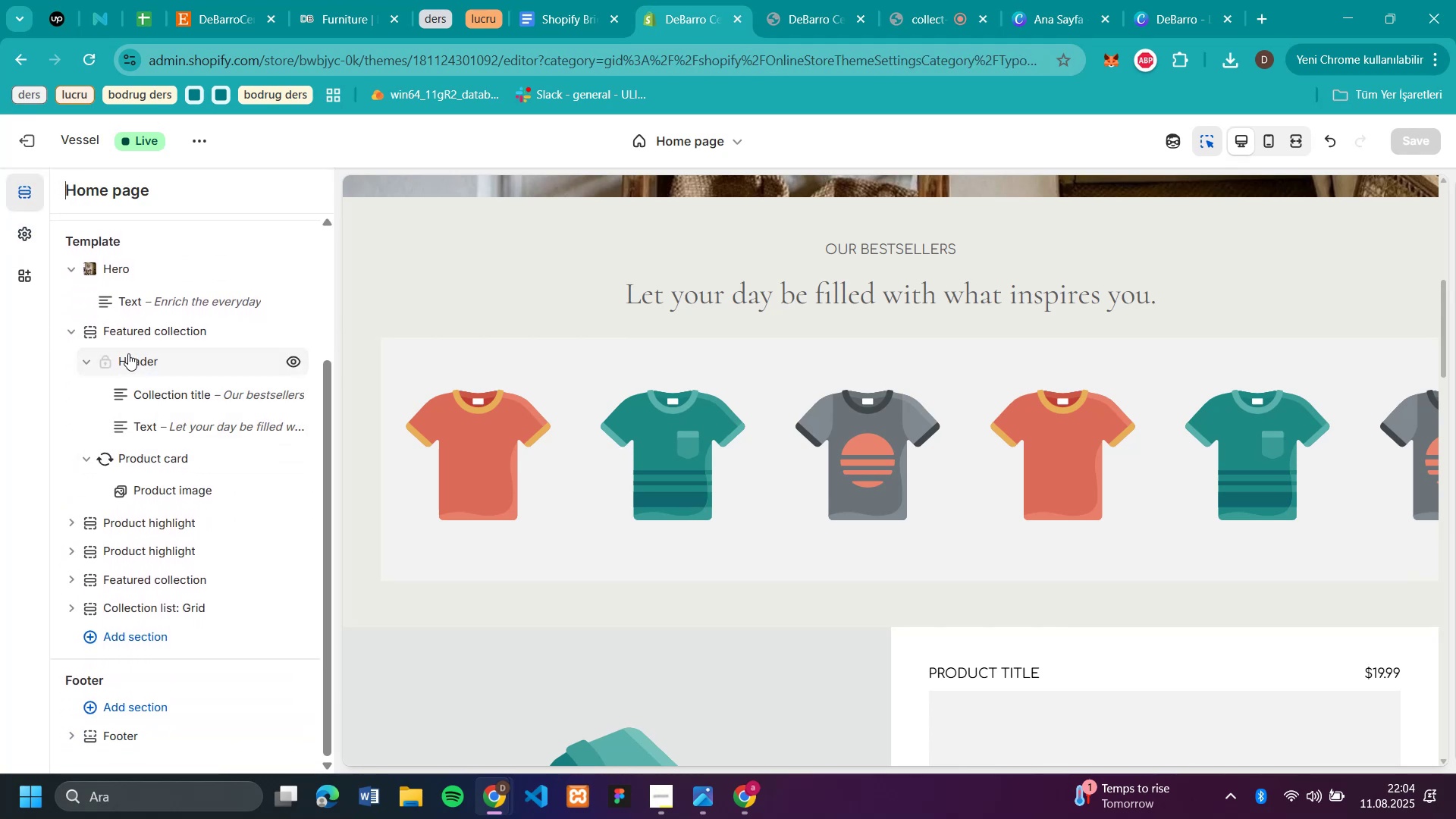 
wait(5.61)
 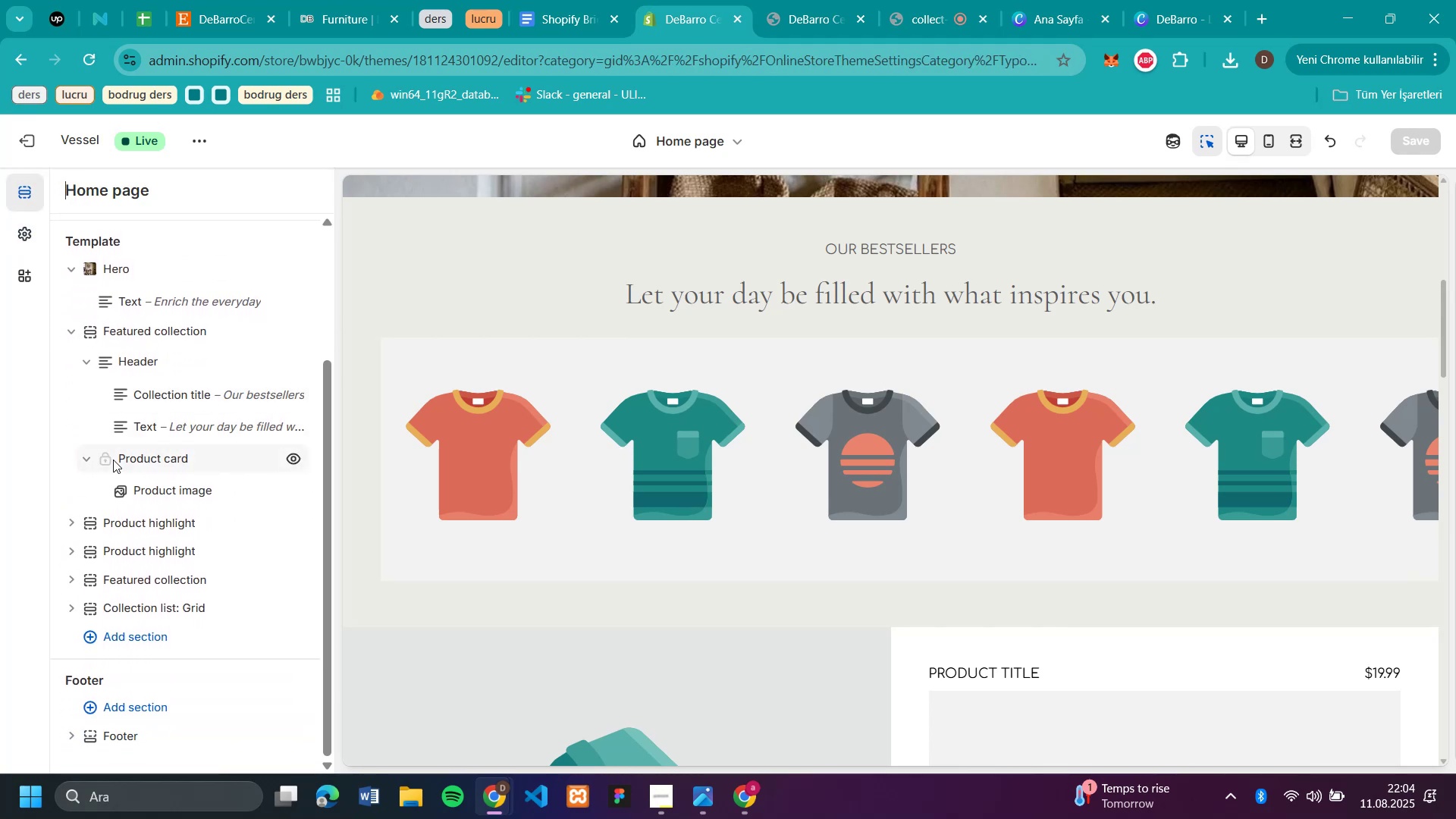 
mouse_move([156, 397])
 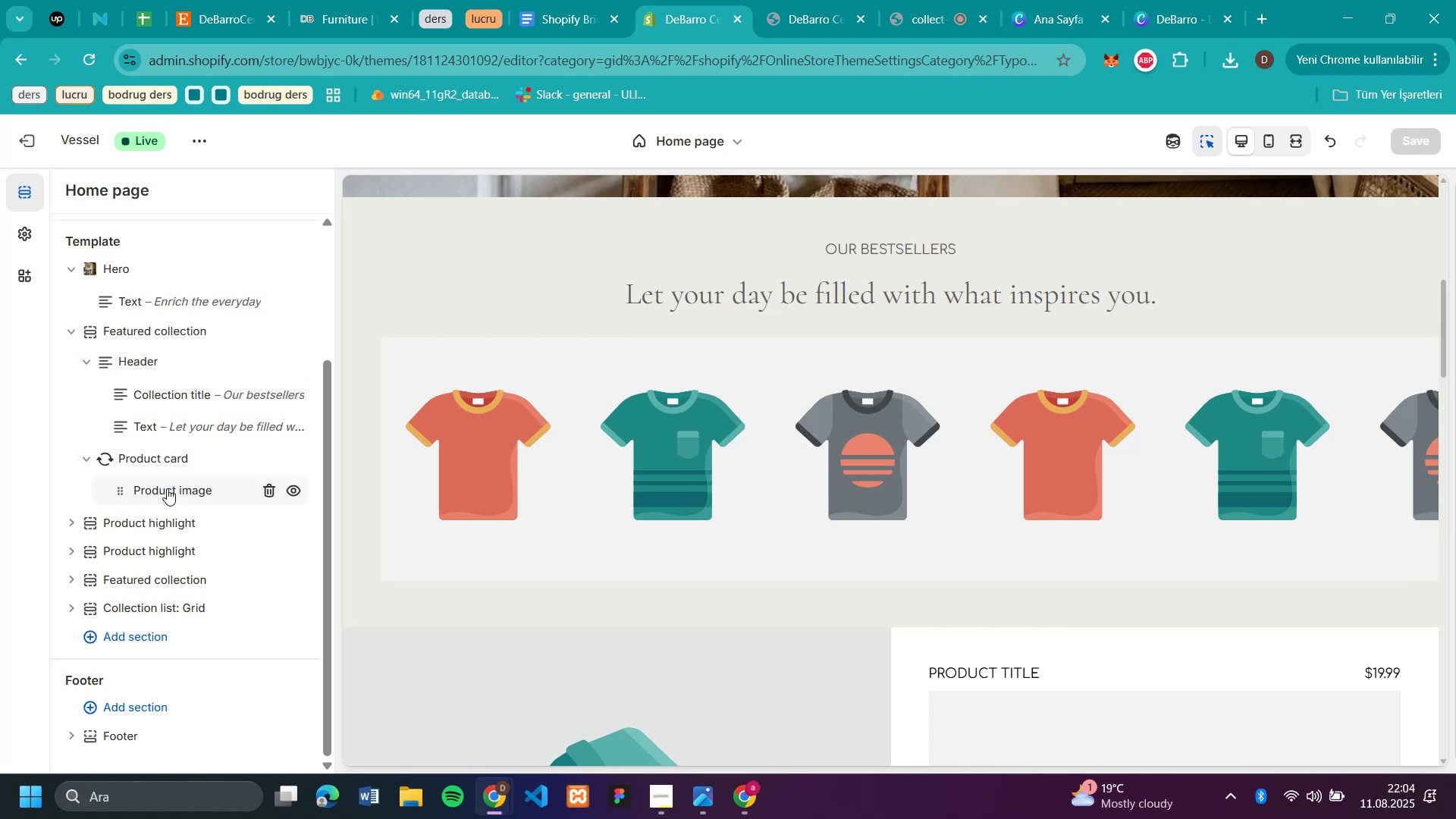 
wait(9.8)
 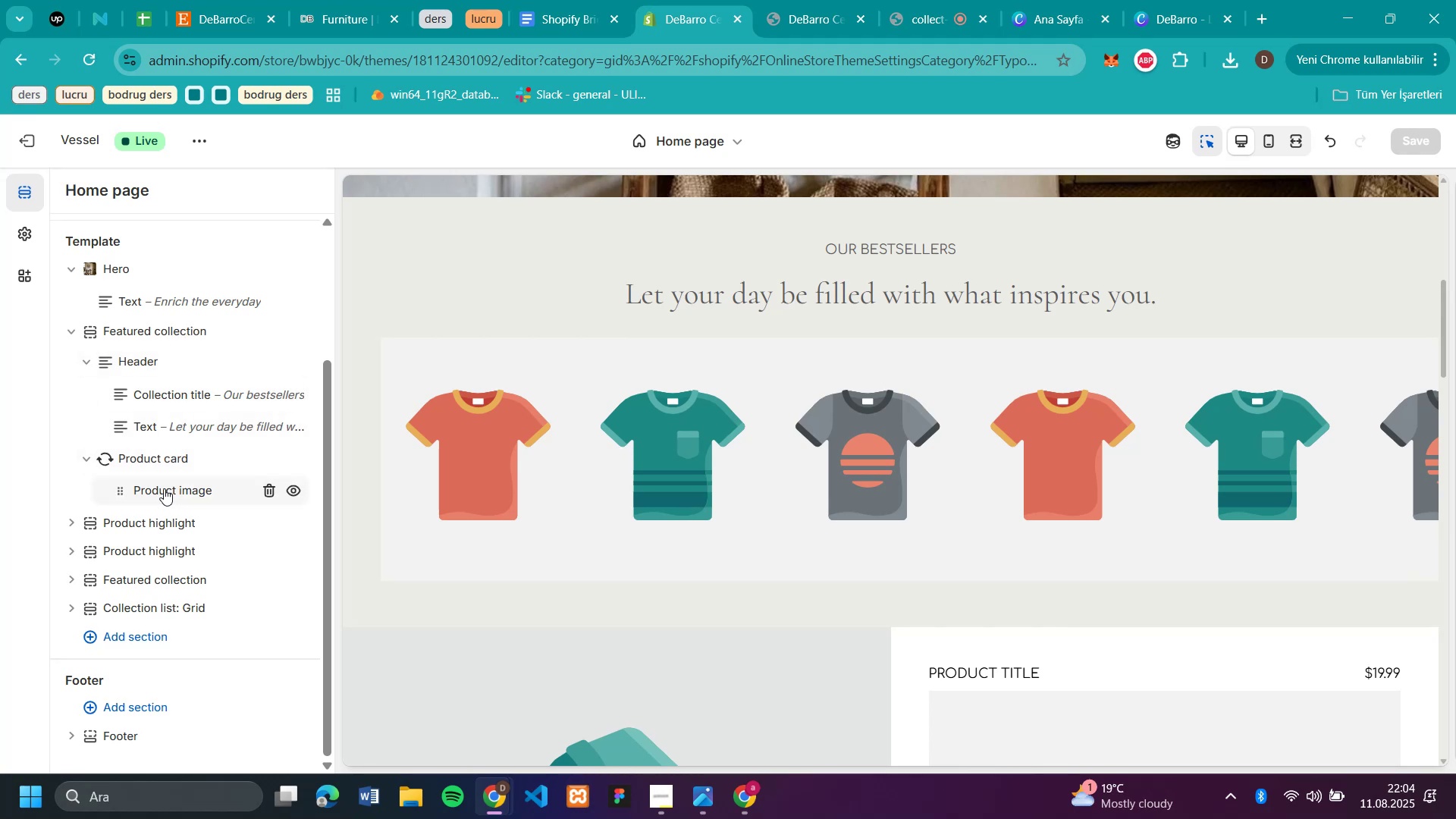 
left_click([86, 462])
 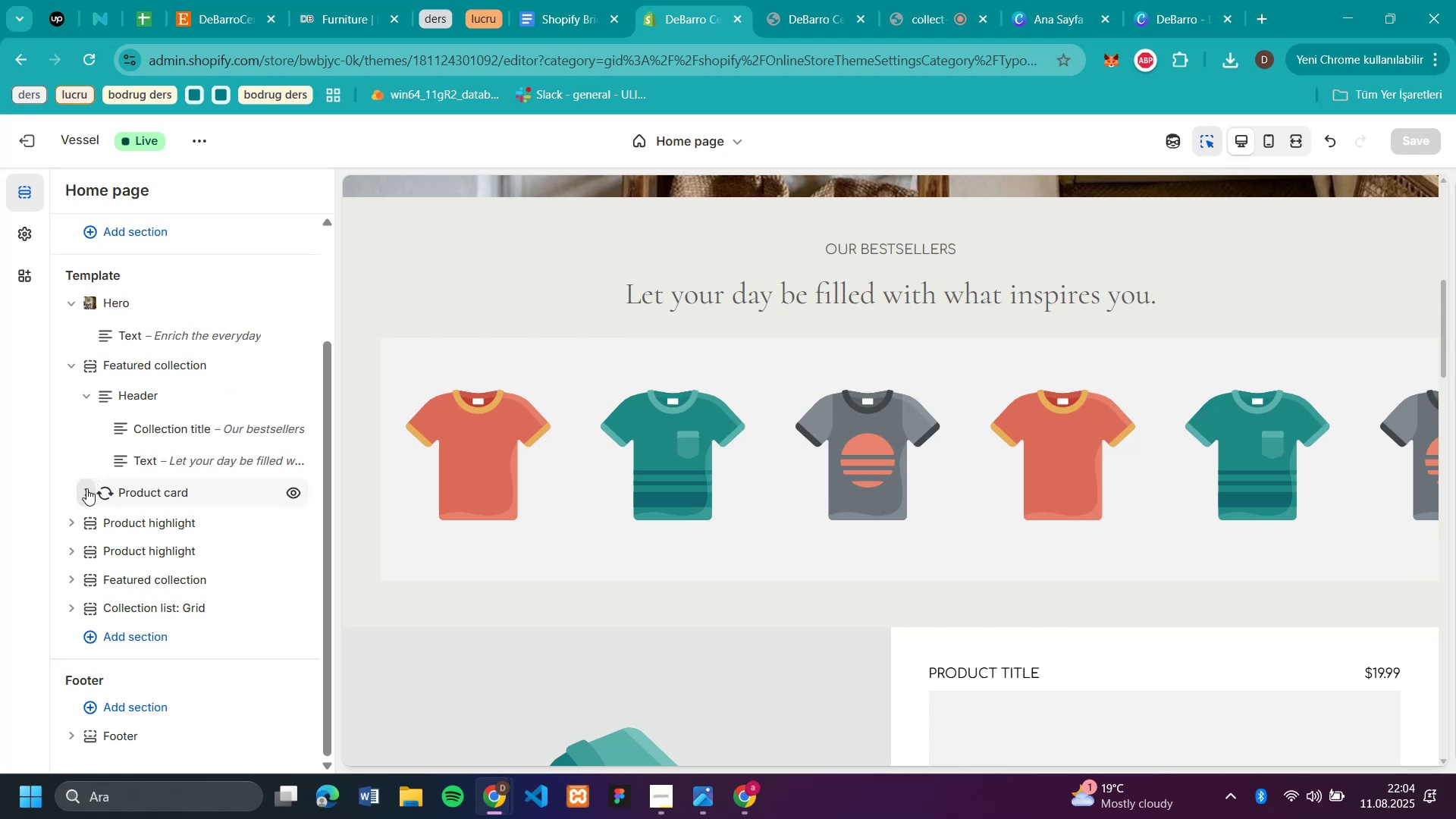 
left_click([86, 488])
 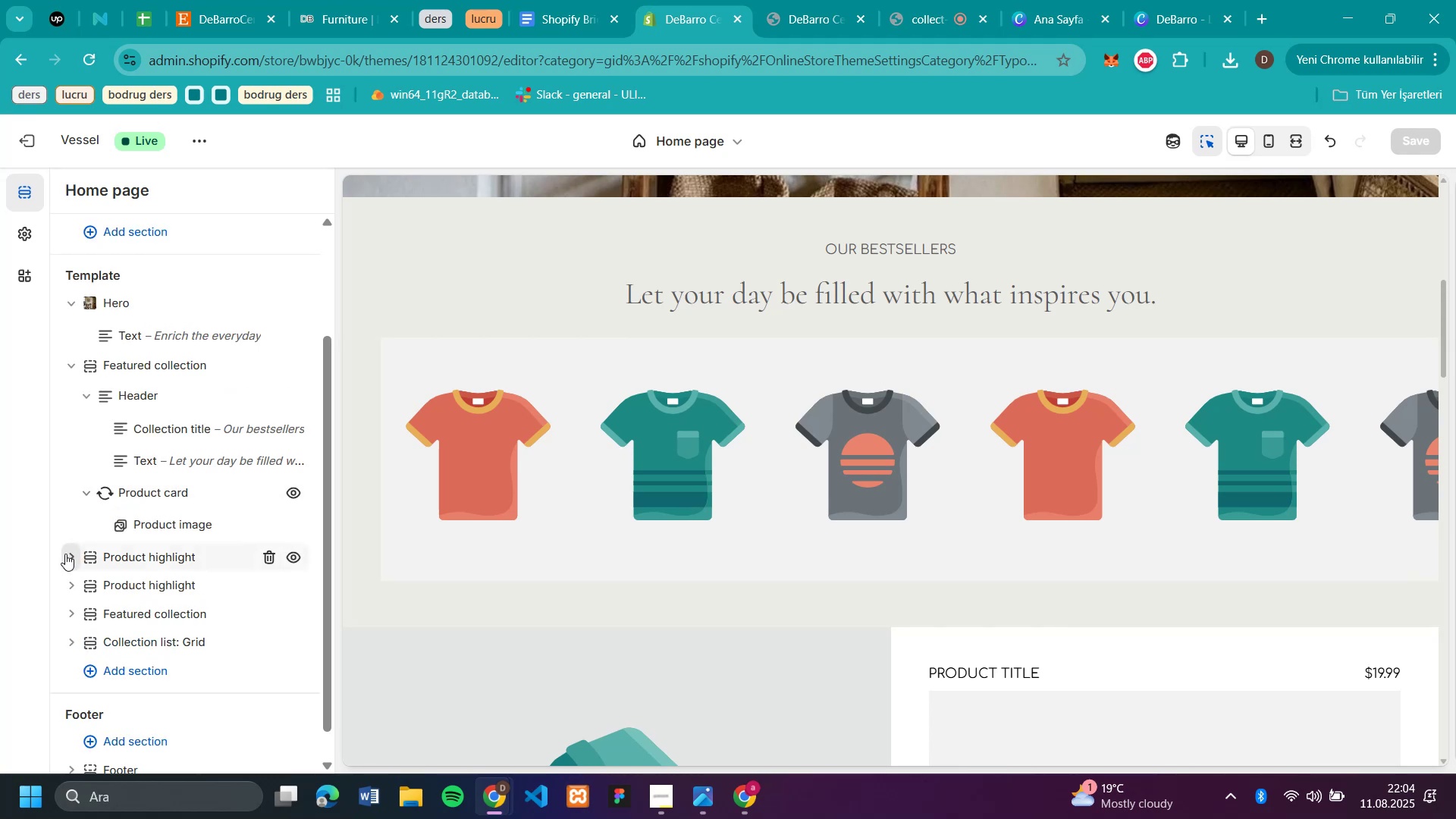 
left_click([66, 554])
 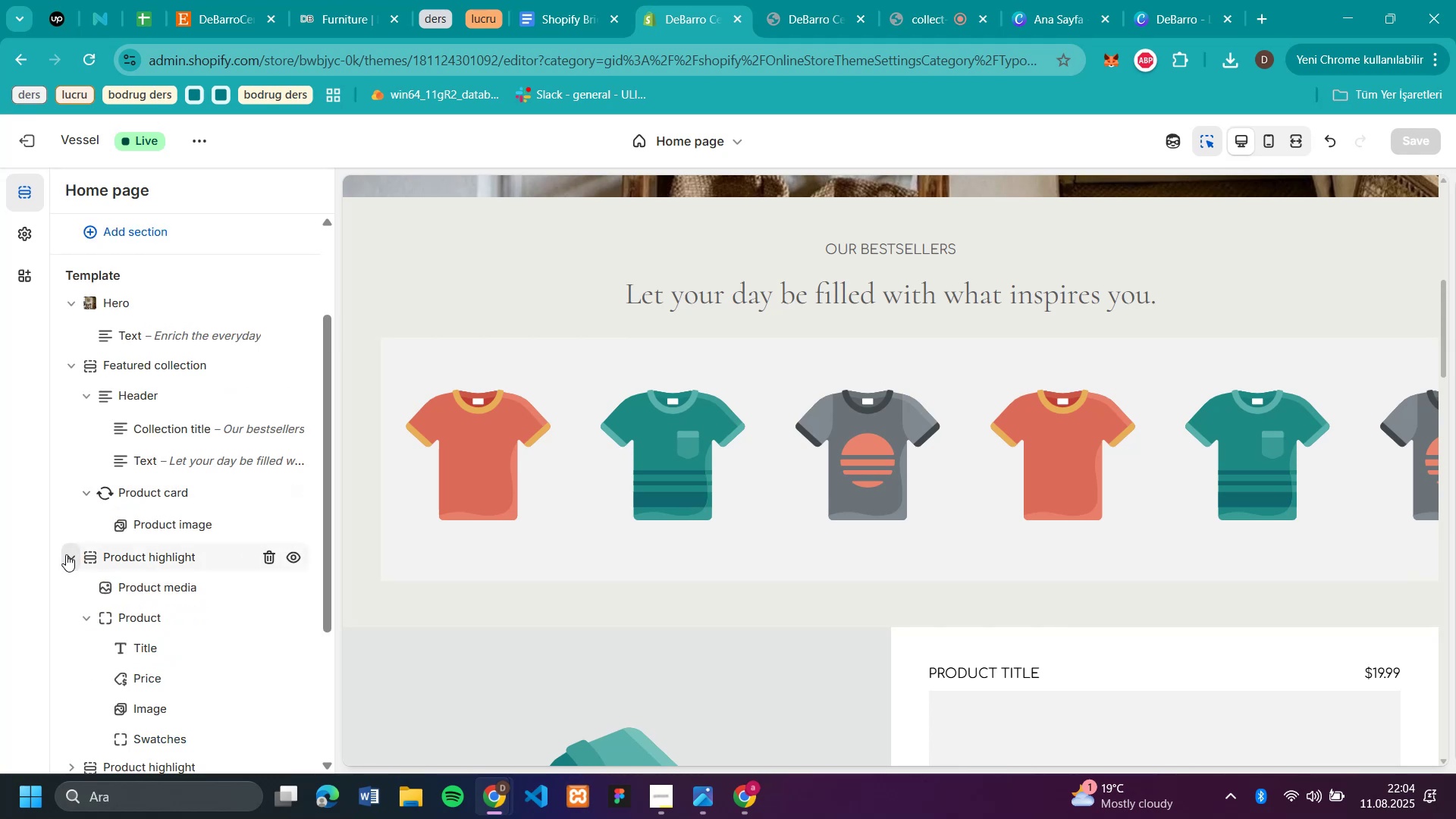 
left_click([66, 554])
 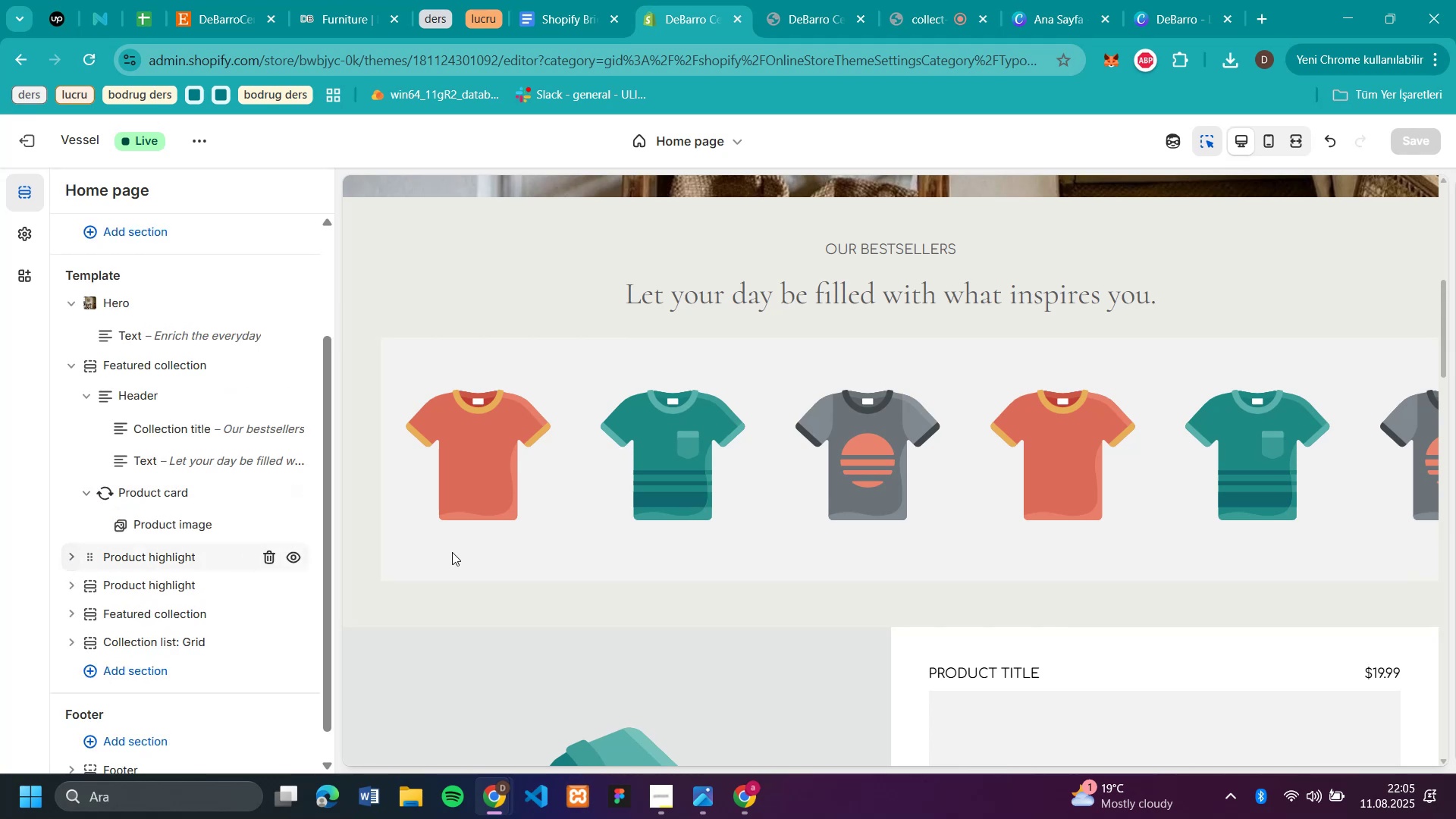 
scroll: coordinate [724, 435], scroll_direction: down, amount: 18.0
 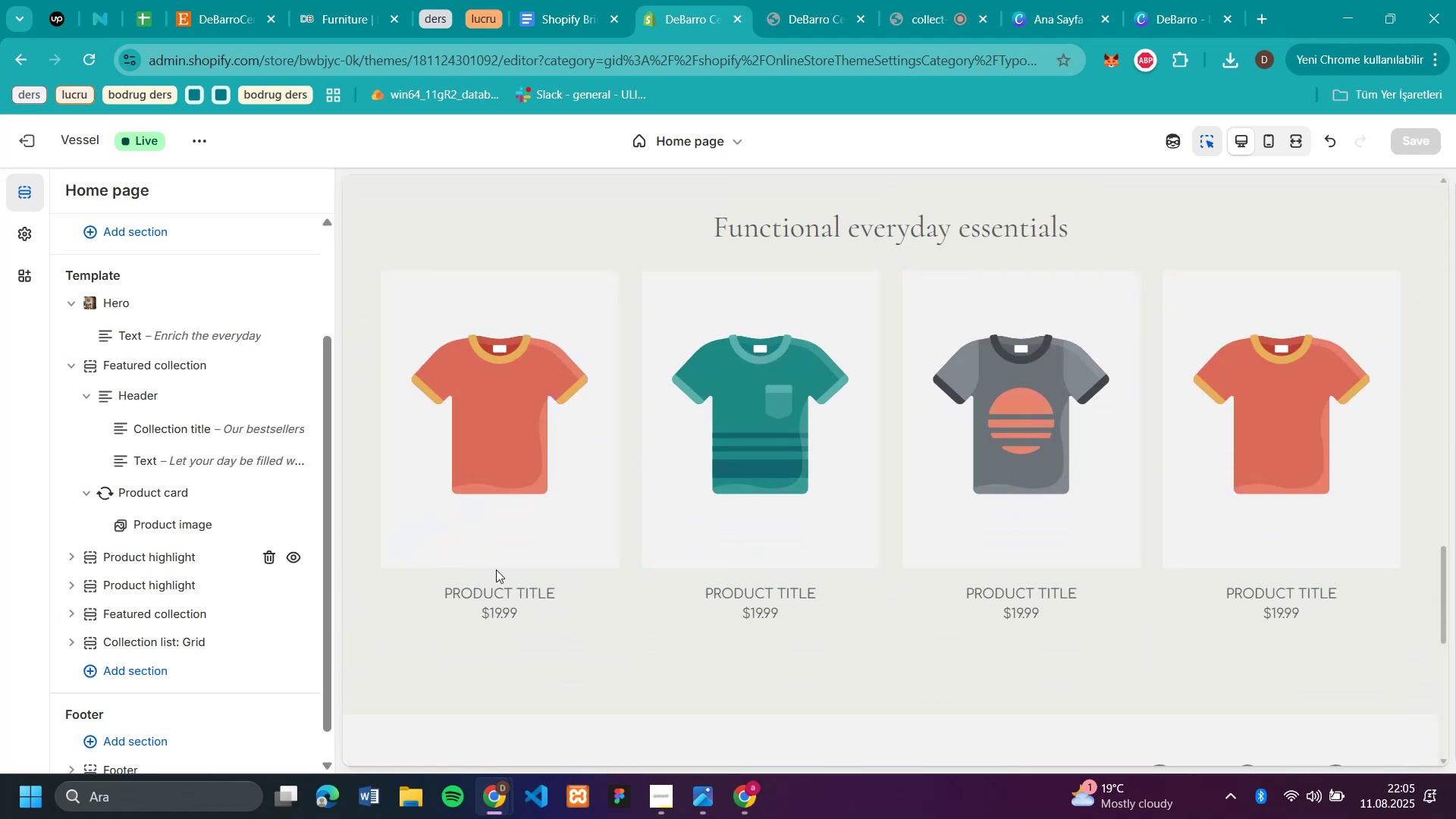 
scroll: coordinate [985, 482], scroll_direction: up, amount: 28.0
 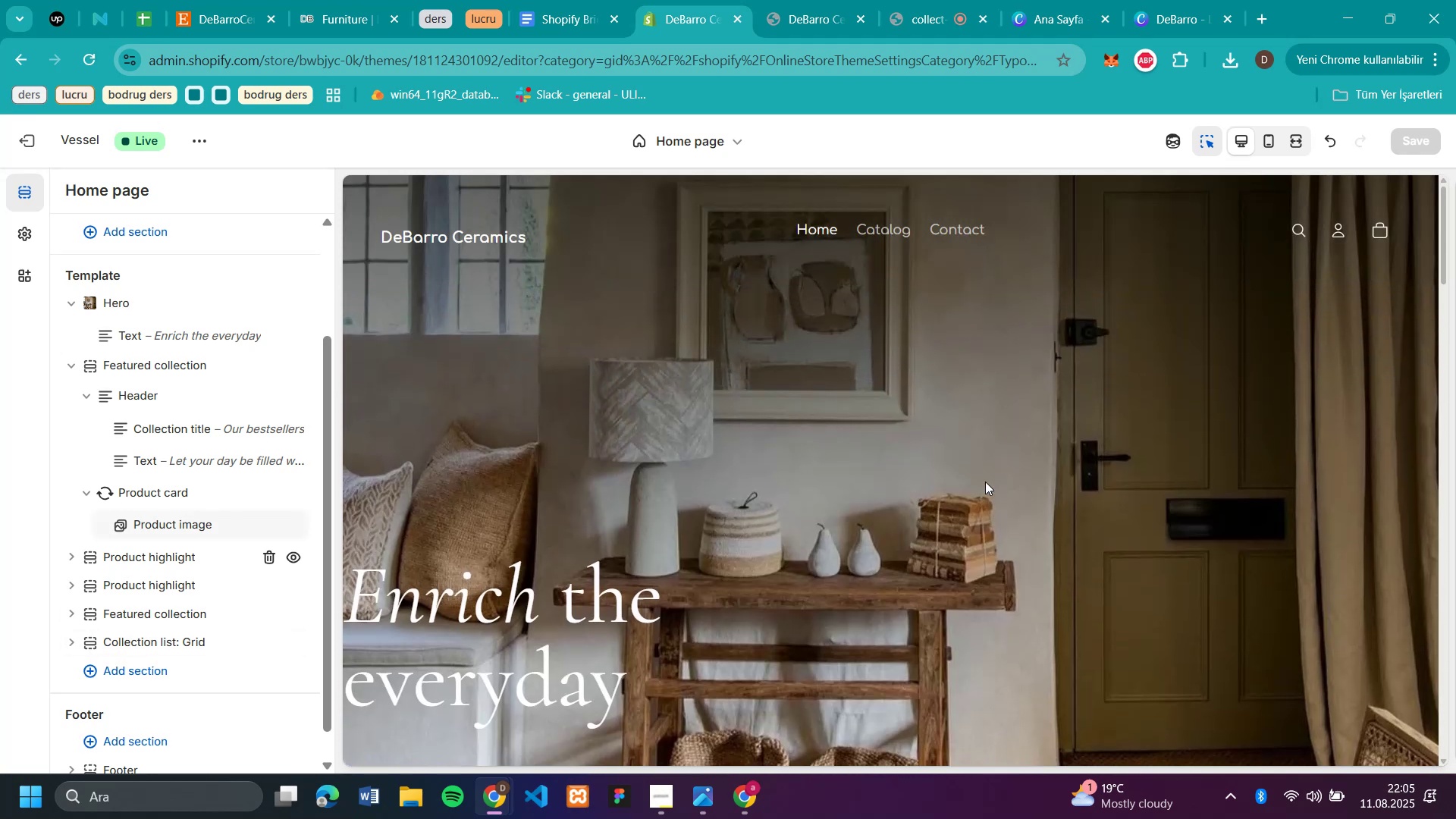 
scroll: coordinate [985, 482], scroll_direction: down, amount: 5.0
 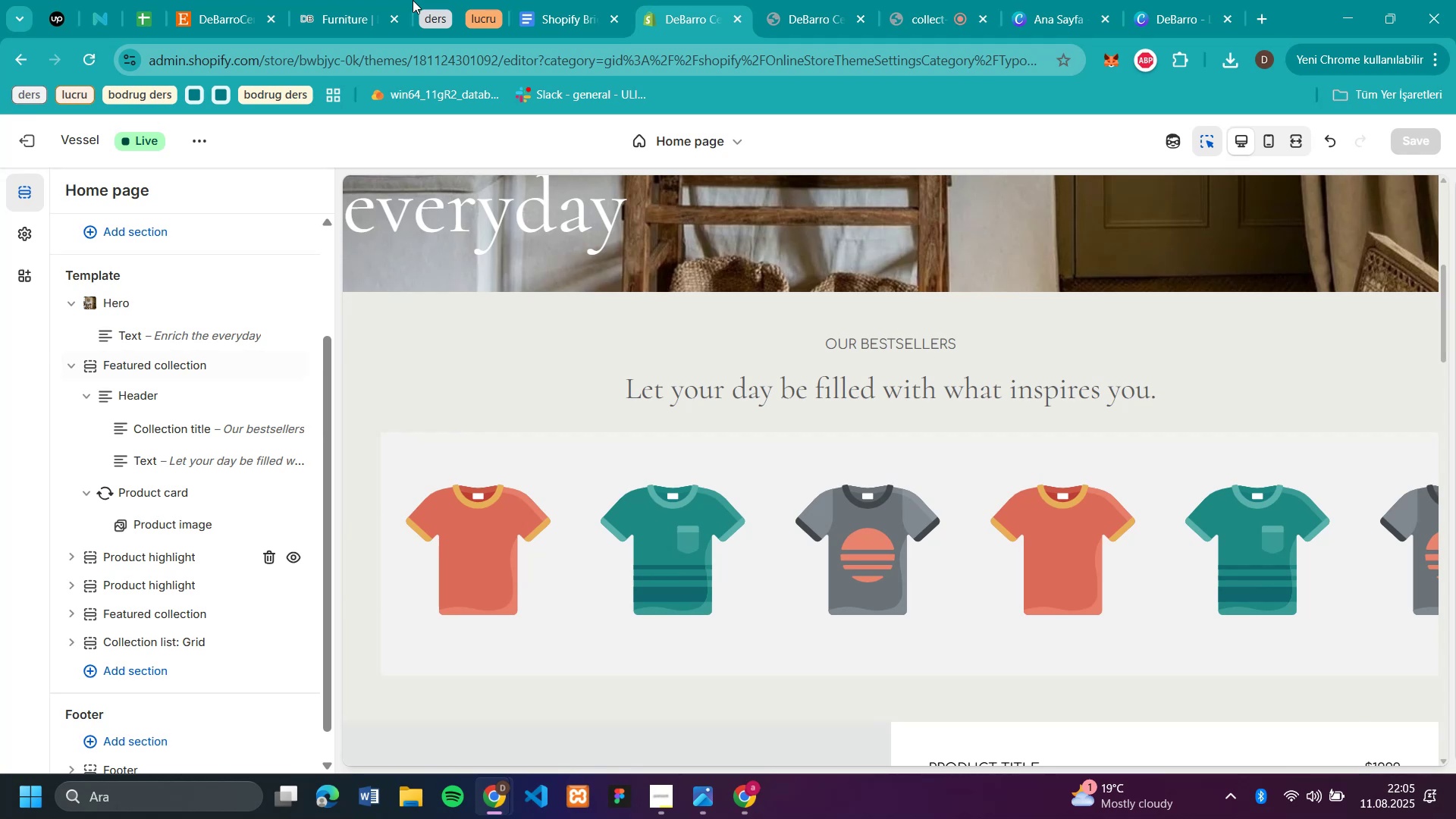 
left_click([355, 14])
 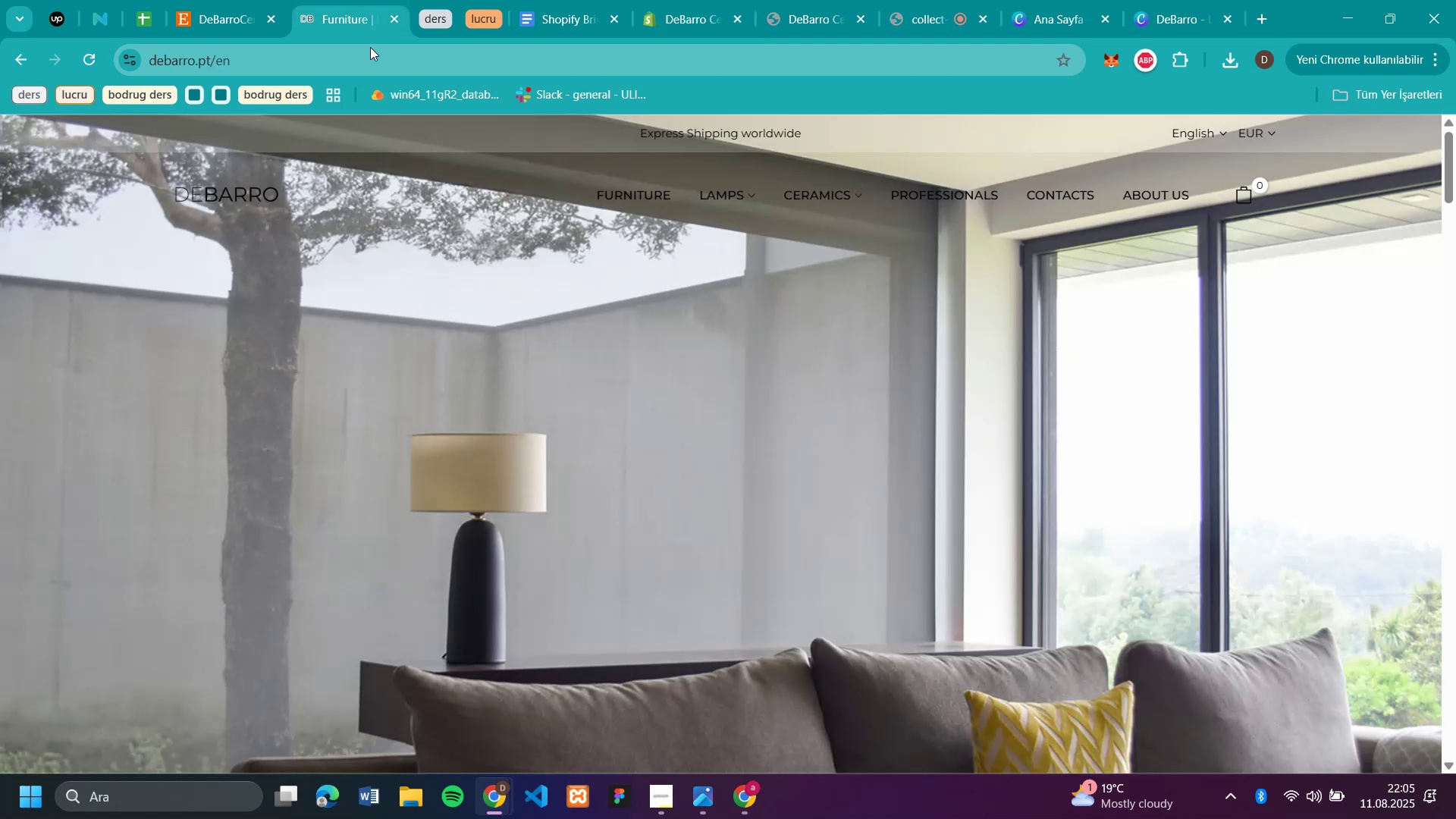 
scroll: coordinate [616, 291], scroll_direction: down, amount: 5.0
 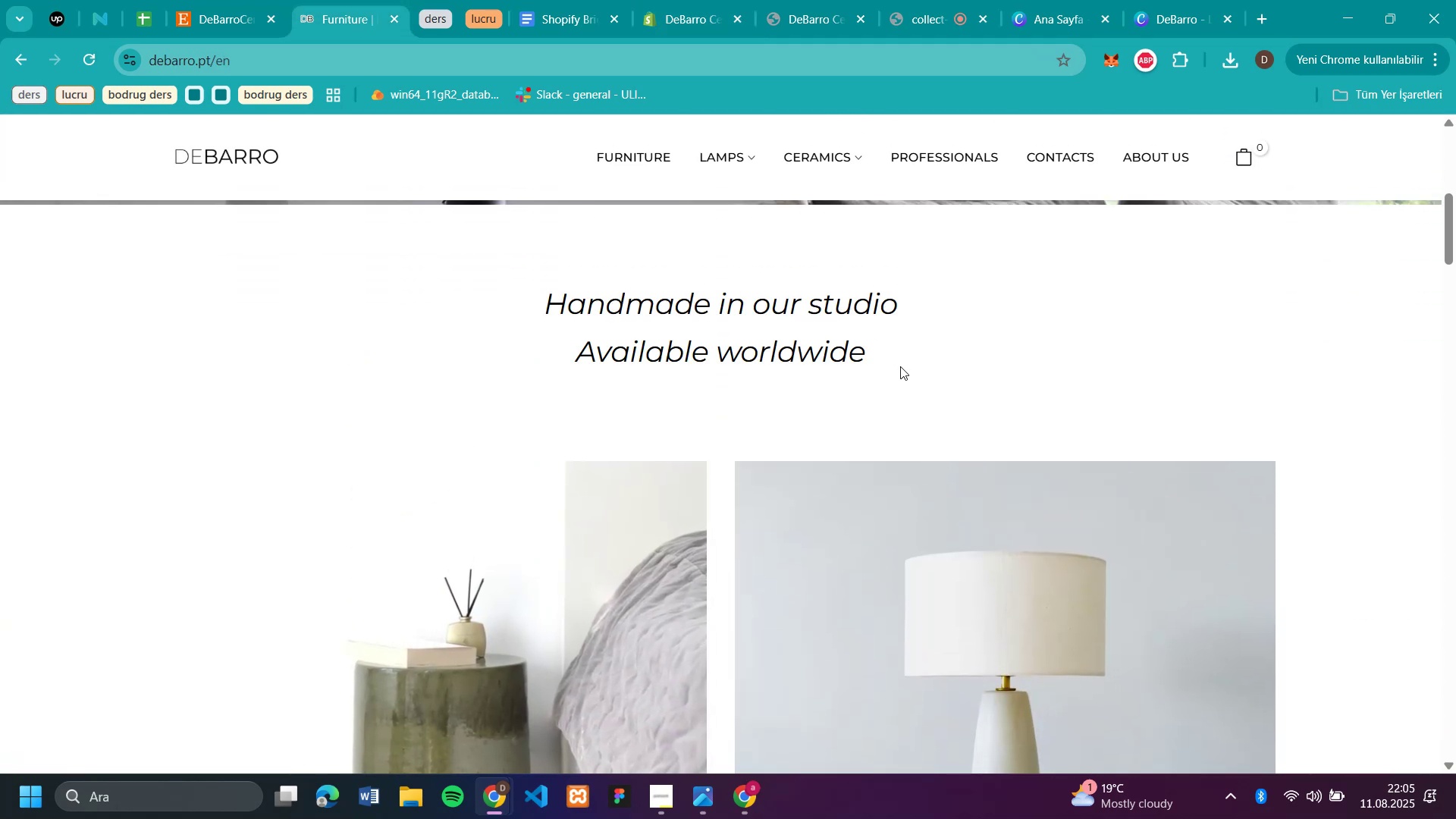 
left_click_drag(start_coordinate=[890, 359], to_coordinate=[523, 303])
 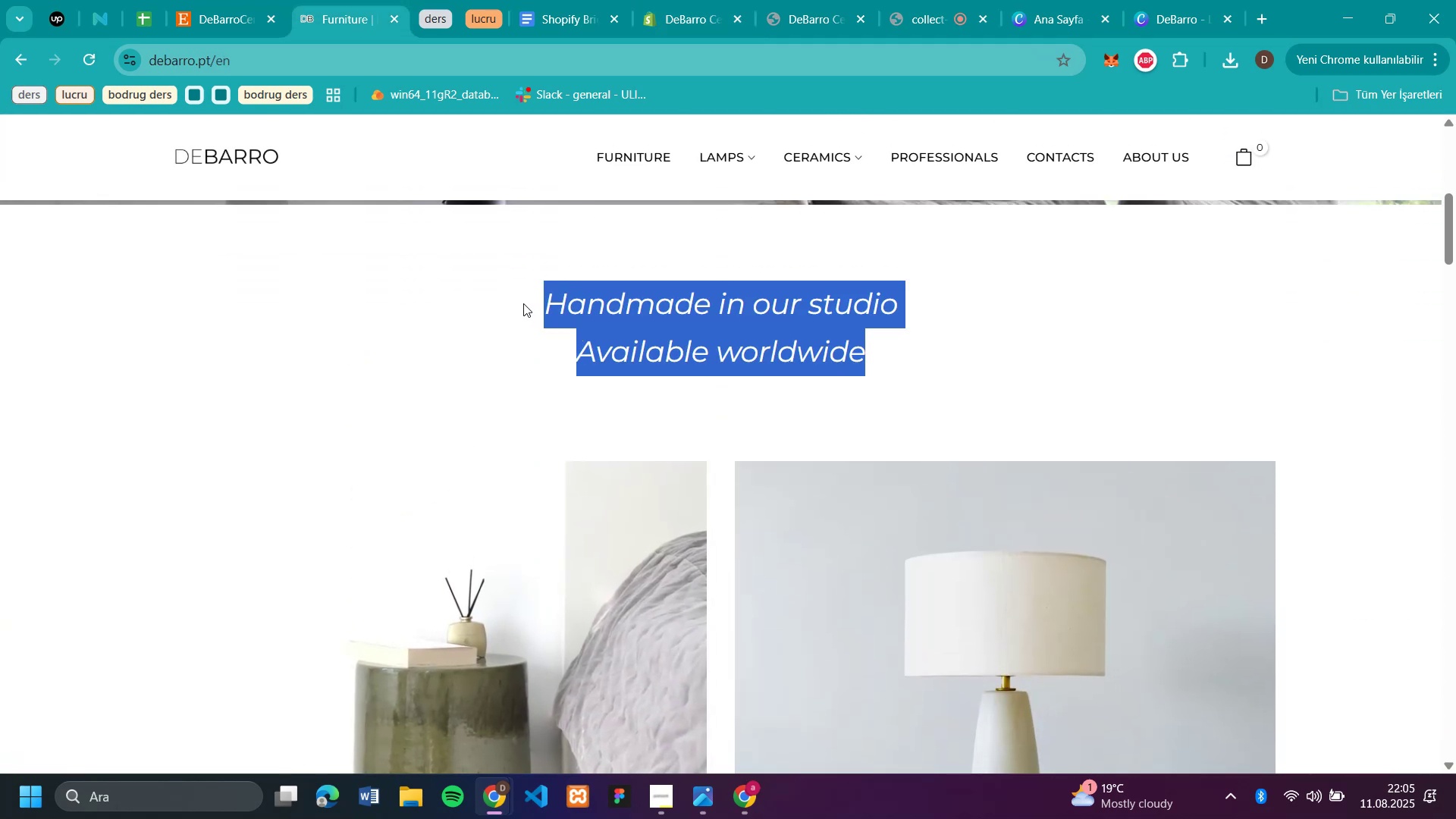 
key(Control+C)
 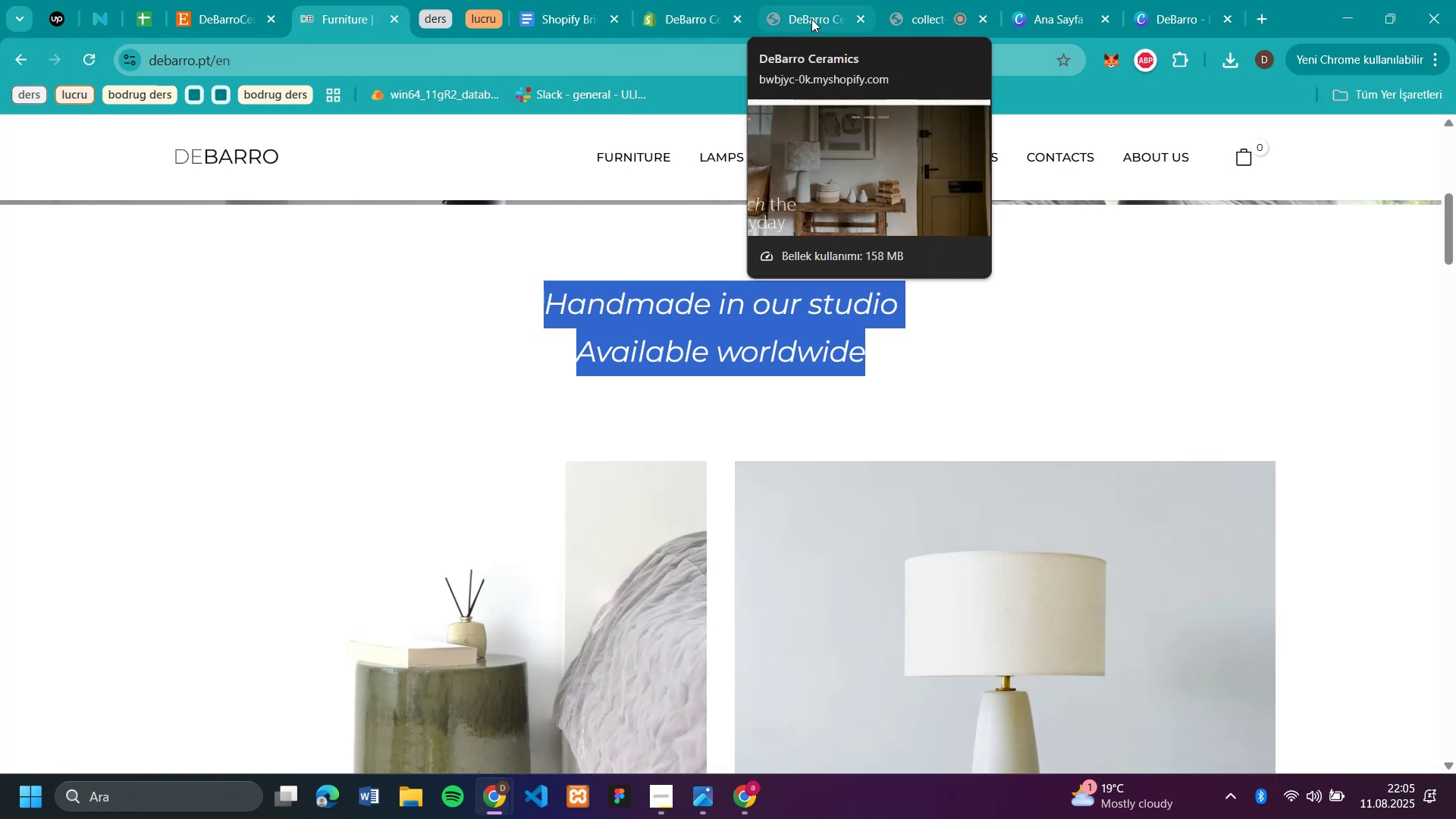 
wait(6.42)
 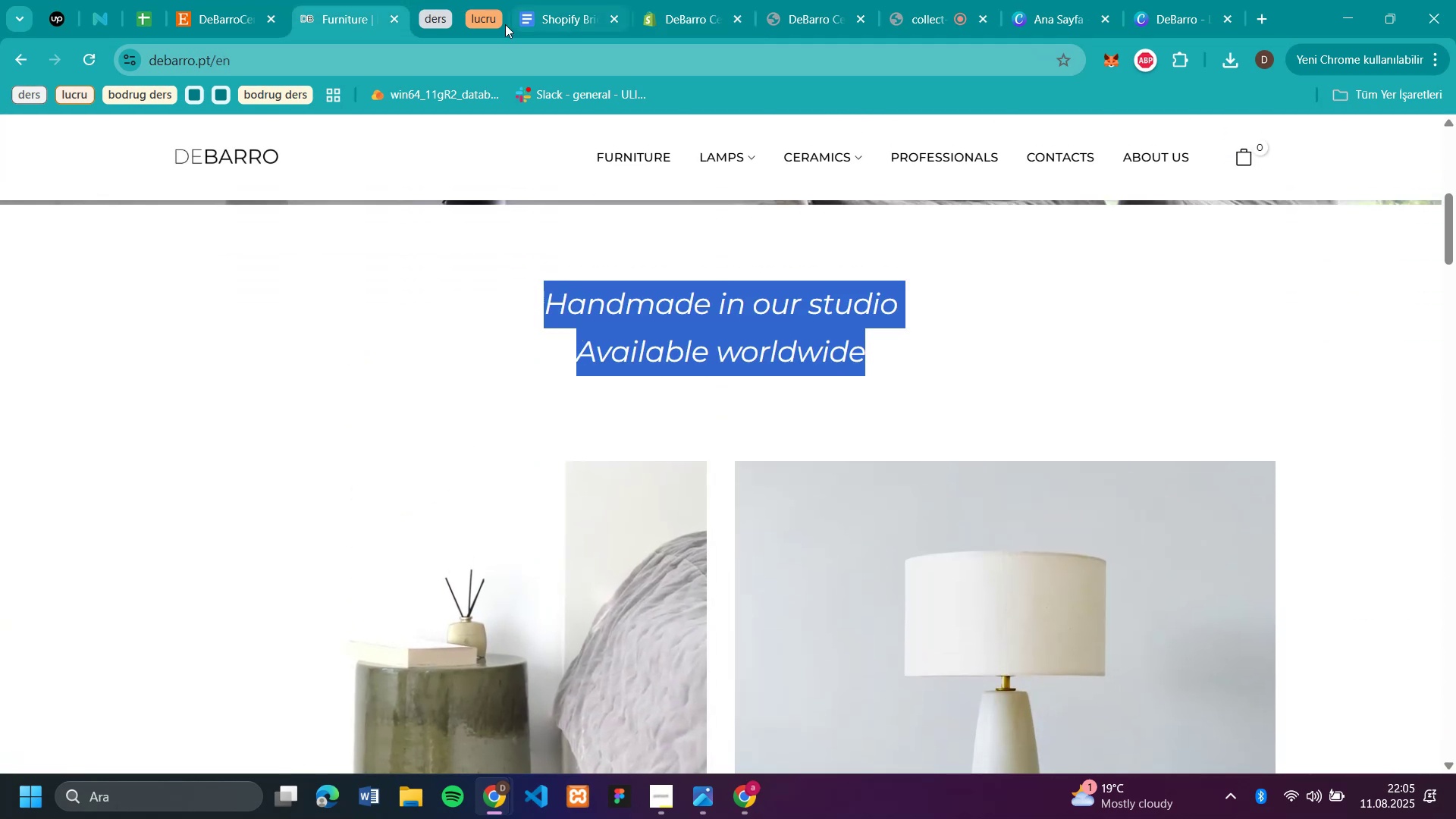 
left_click([302, 690])
 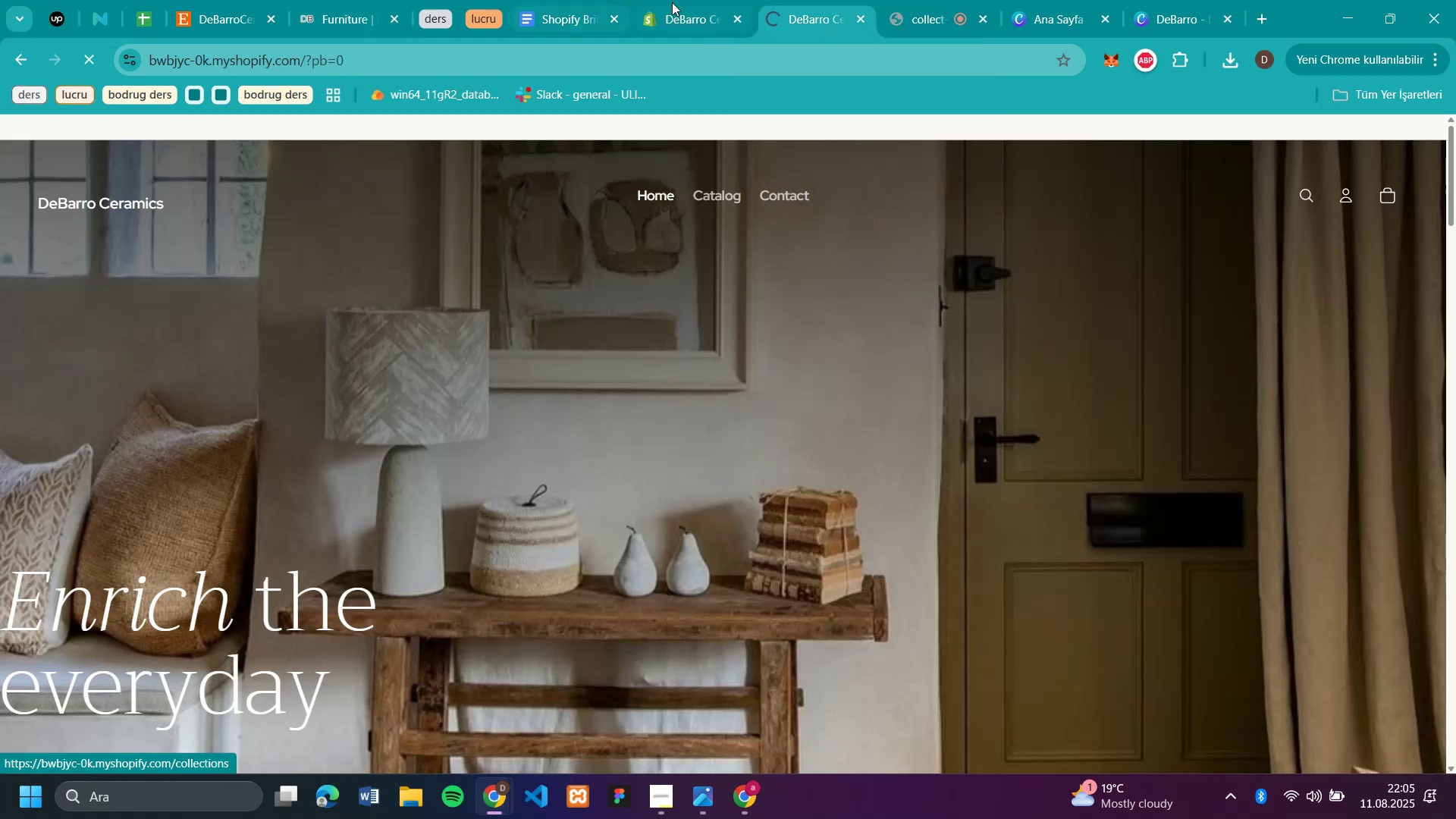 
left_click([679, 11])
 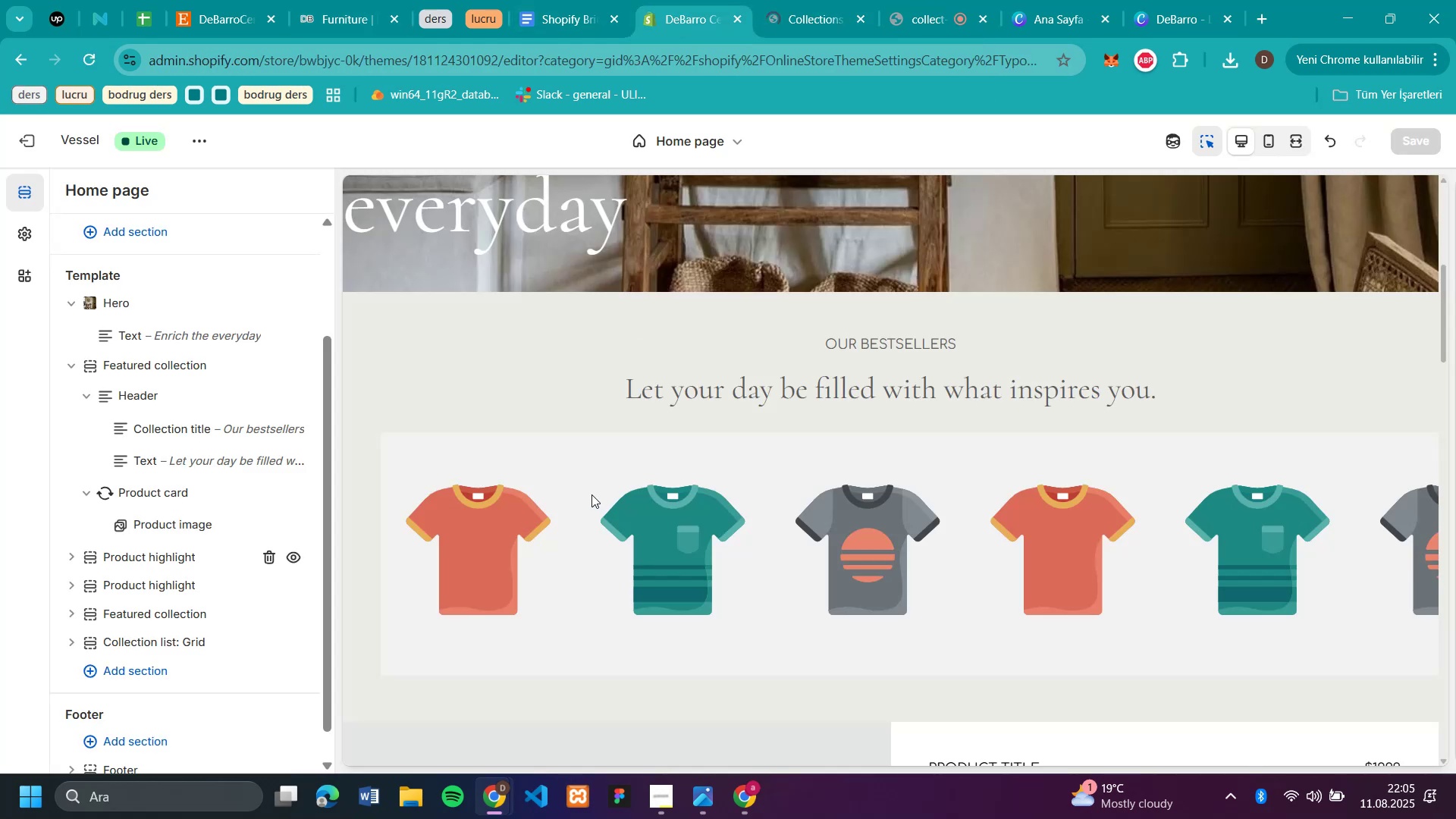 
scroll: coordinate [642, 394], scroll_direction: up, amount: 5.0
 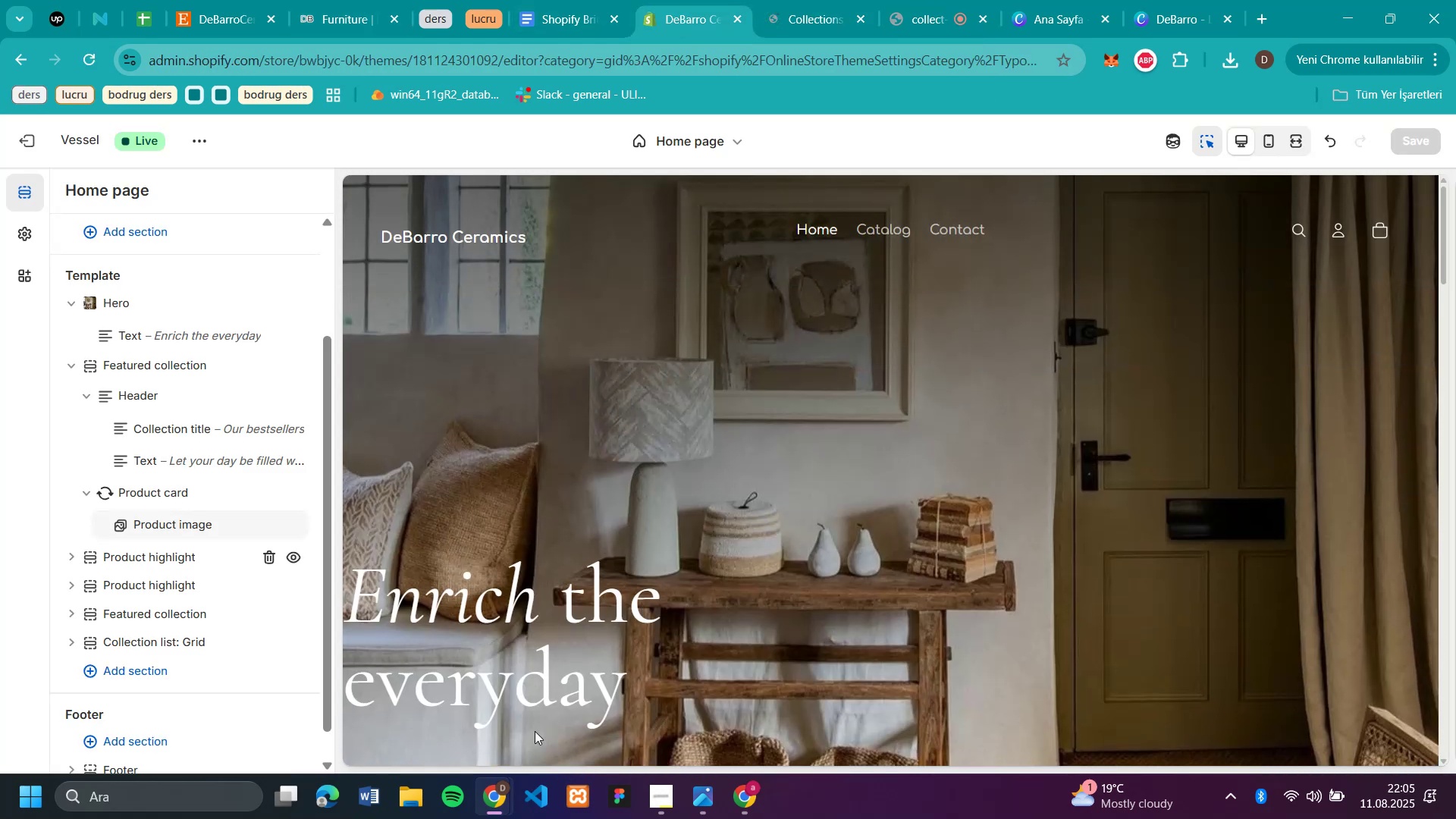 
left_click([536, 725])
 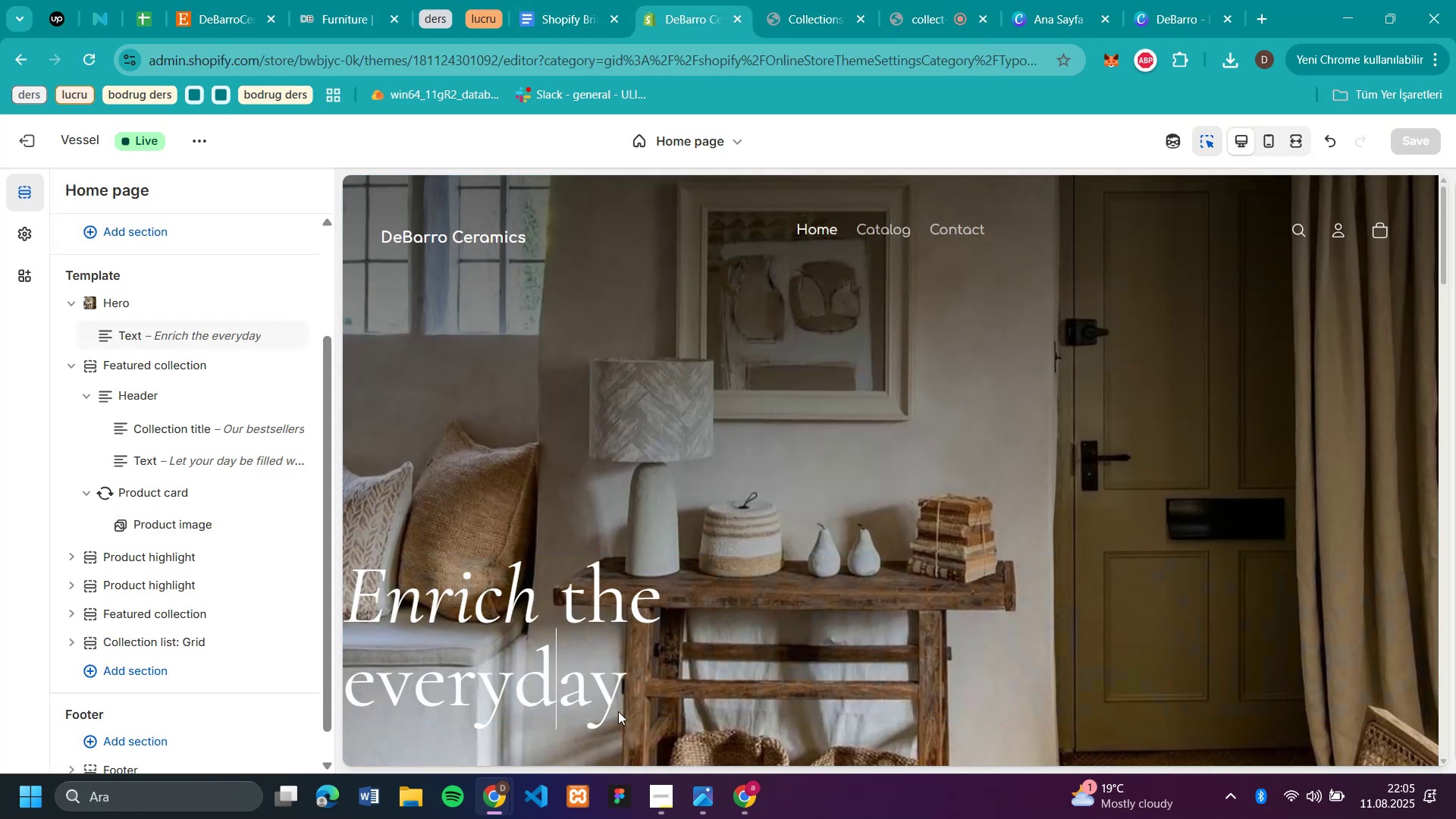 
left_click_drag(start_coordinate=[638, 703], to_coordinate=[507, 670])
 